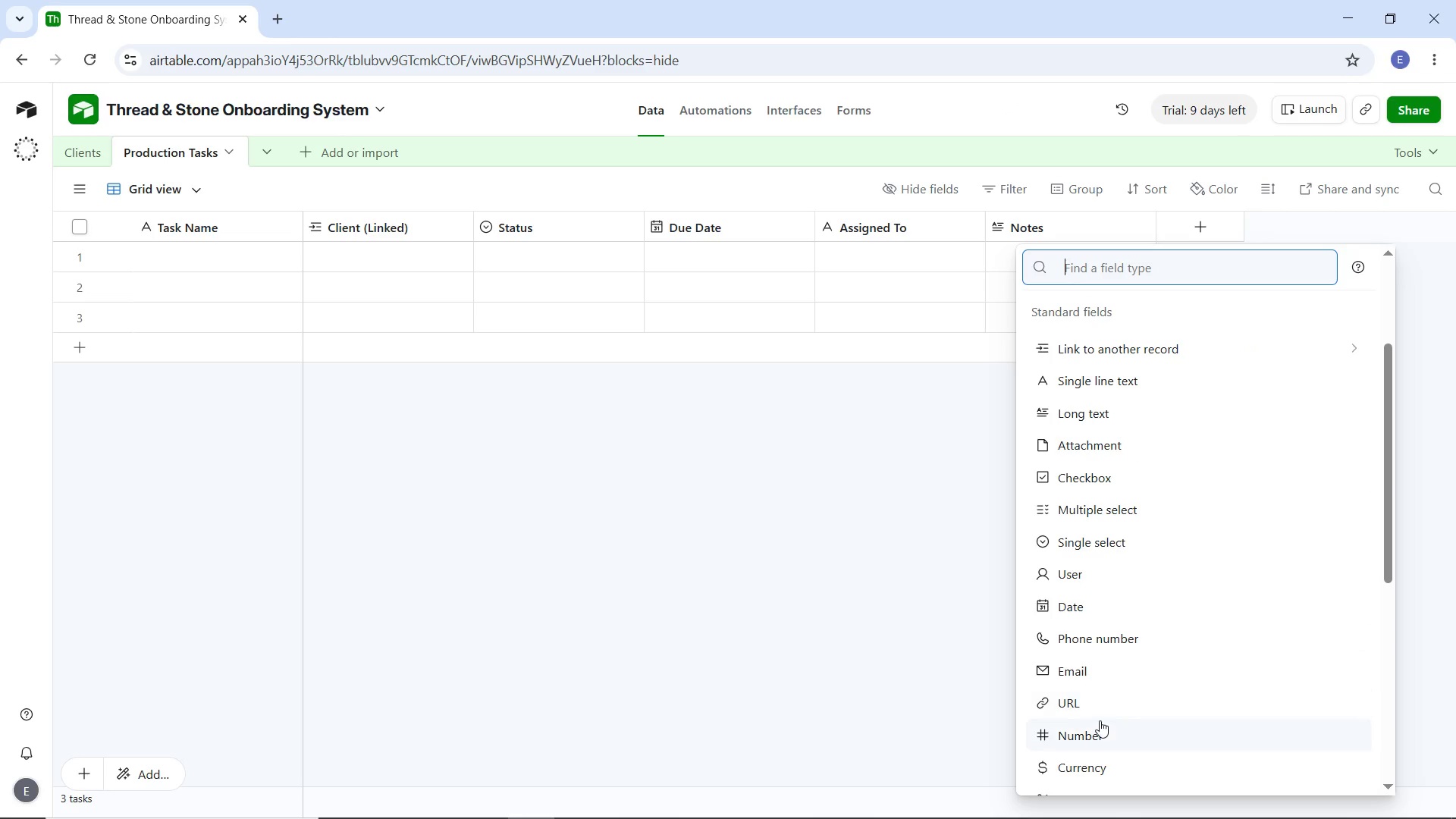 
left_click([1093, 730])
 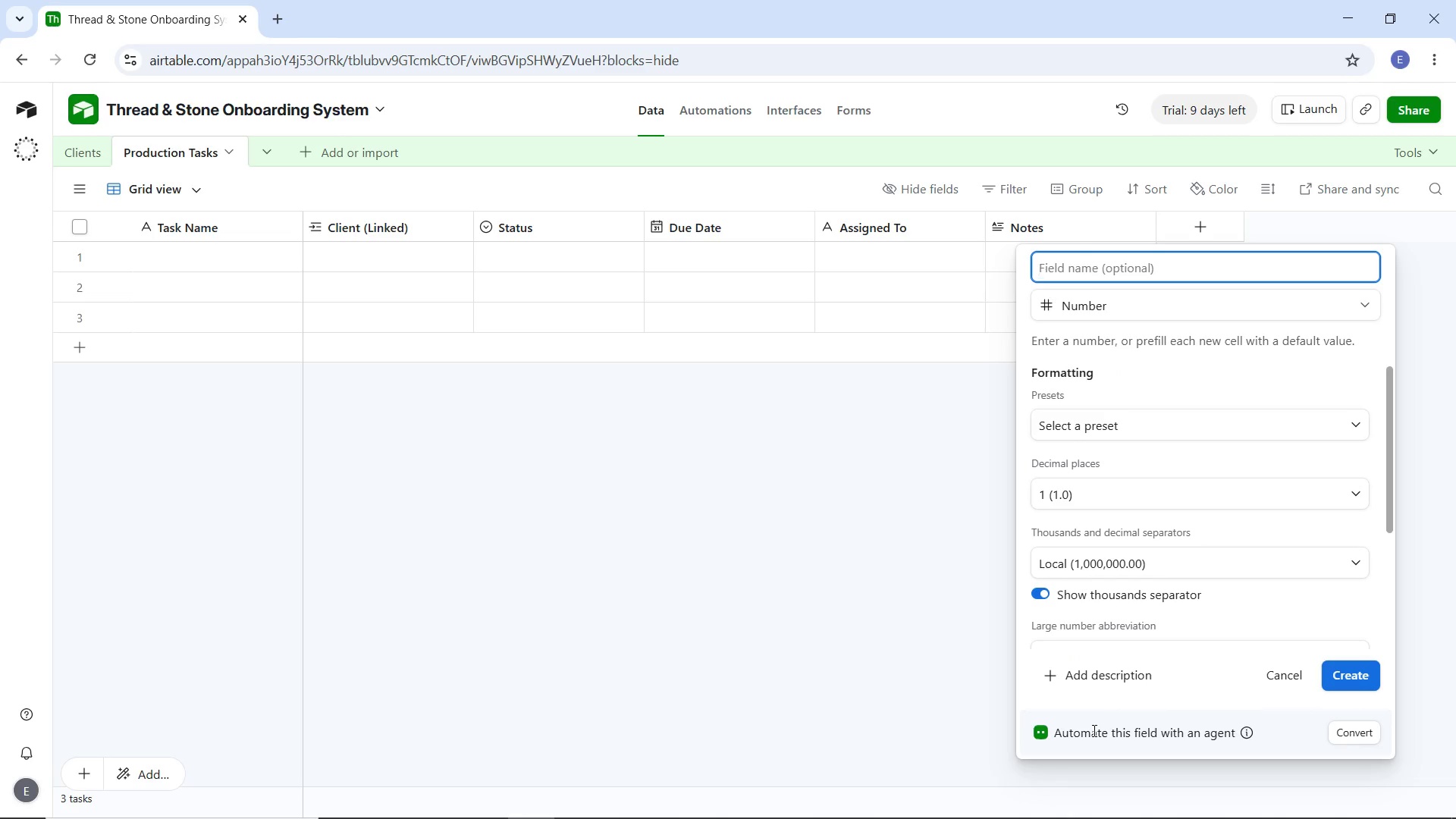 
type(Task Order)
 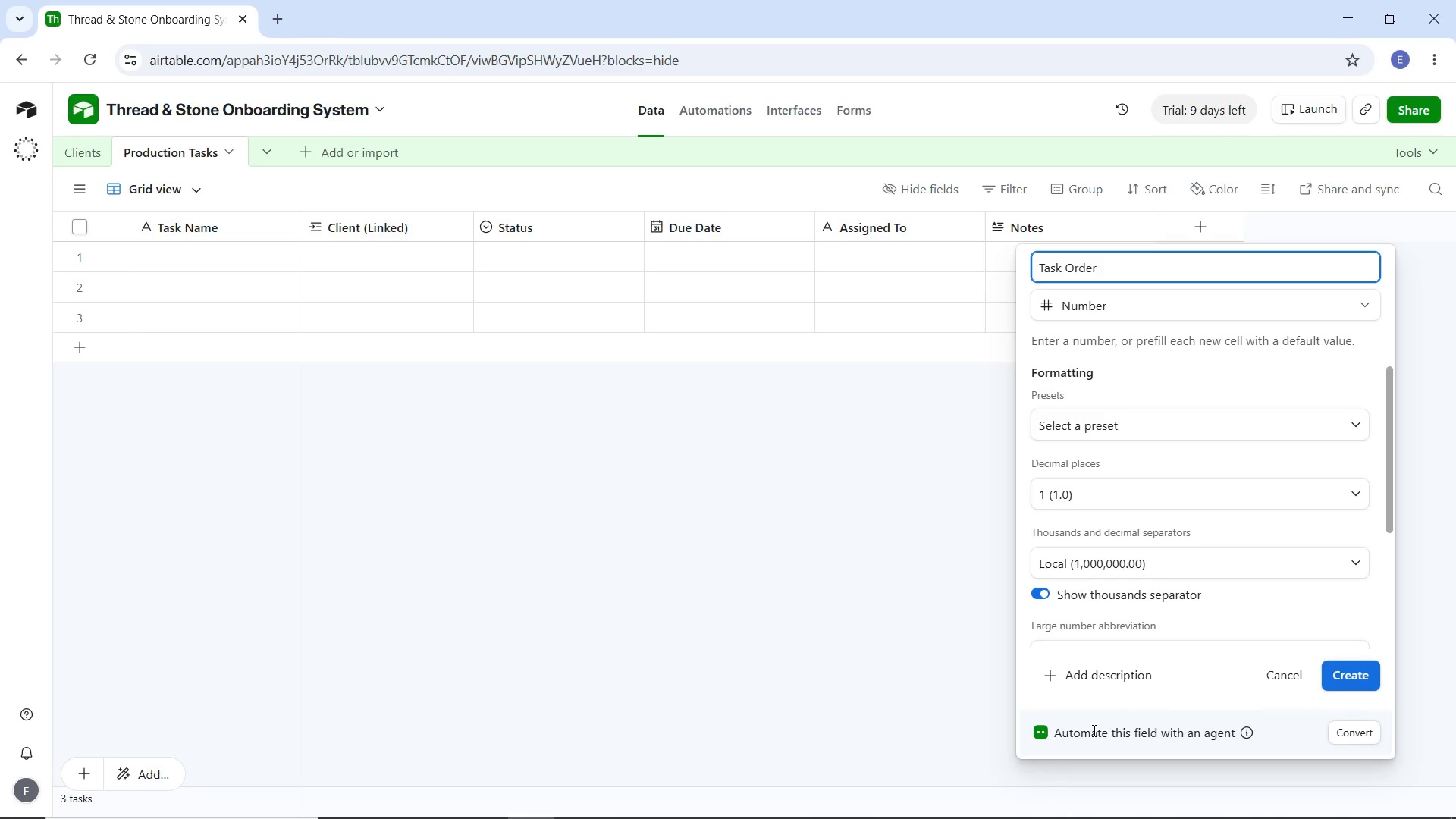 
wait(7.38)
 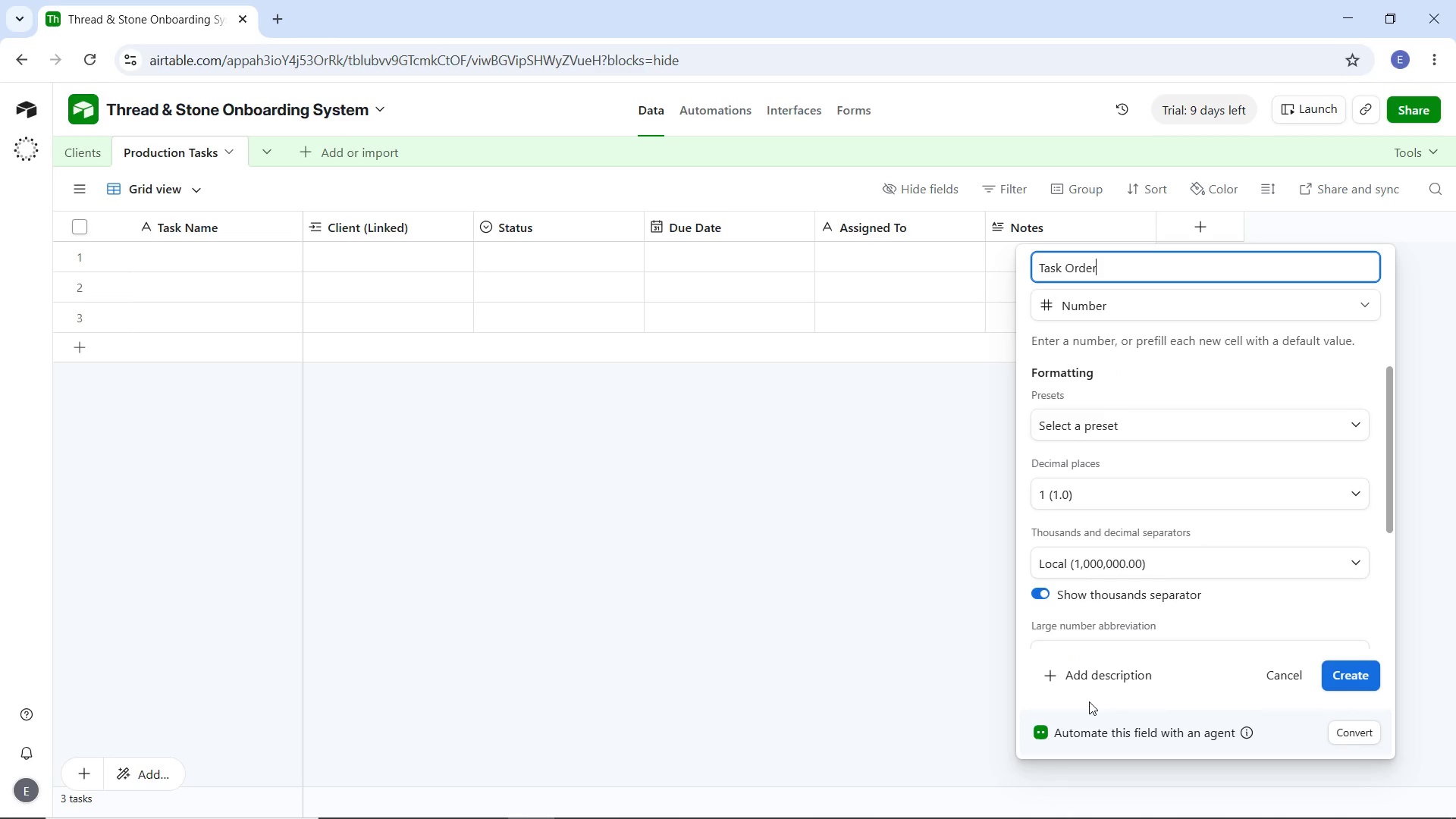 
left_click([1101, 496])
 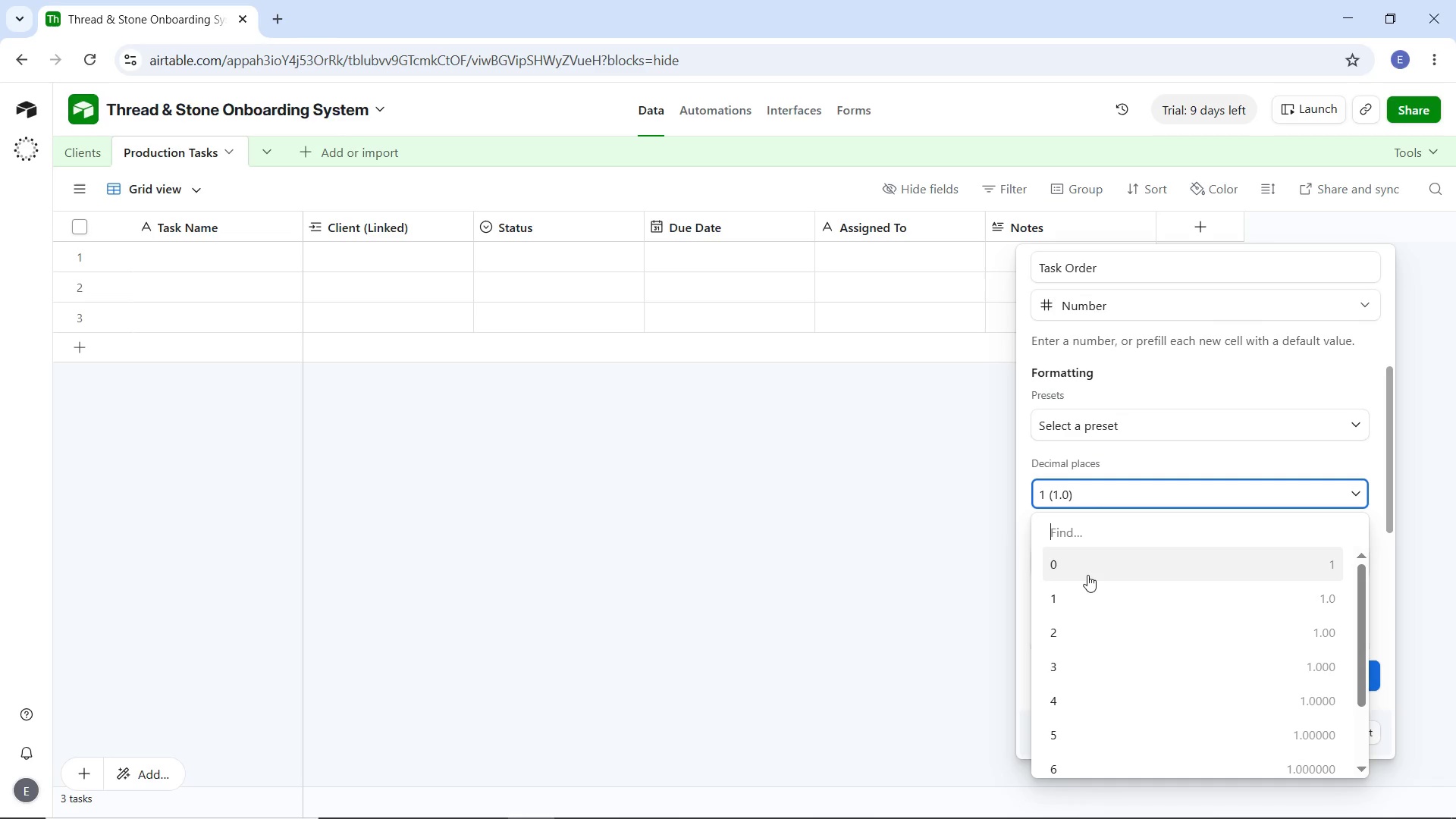 
wait(10.64)
 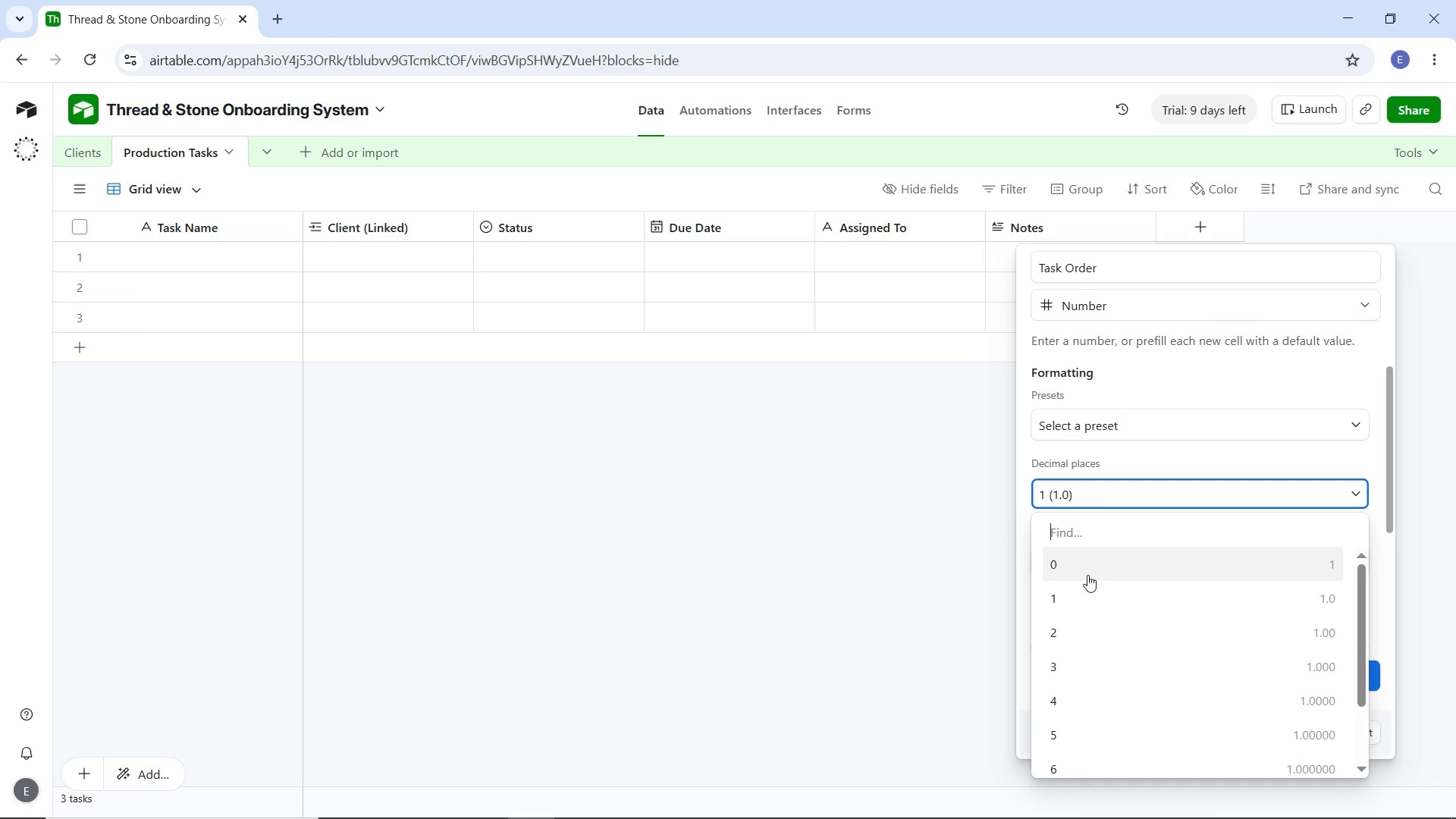 
left_click([1077, 572])
 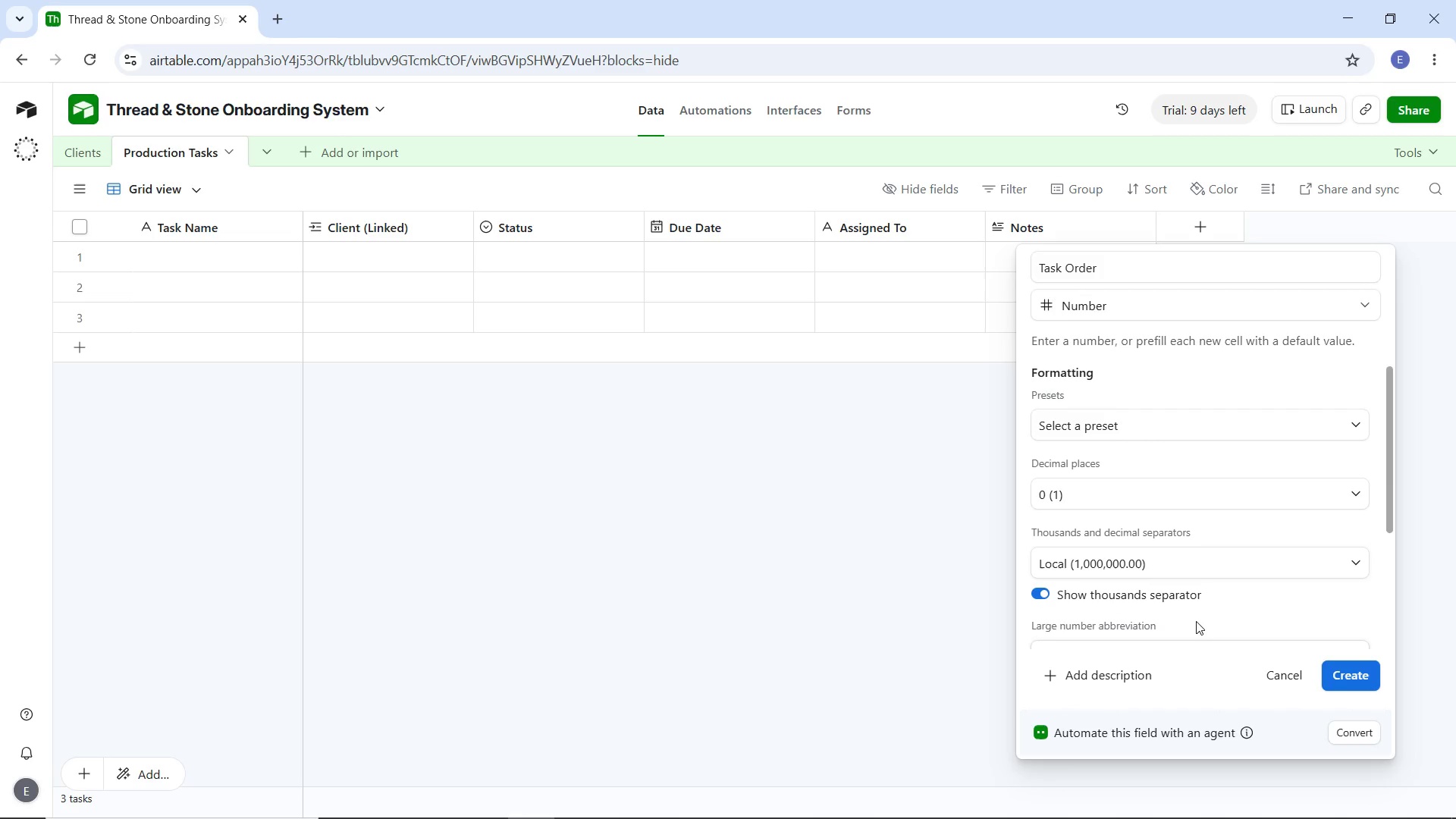 
wait(7.45)
 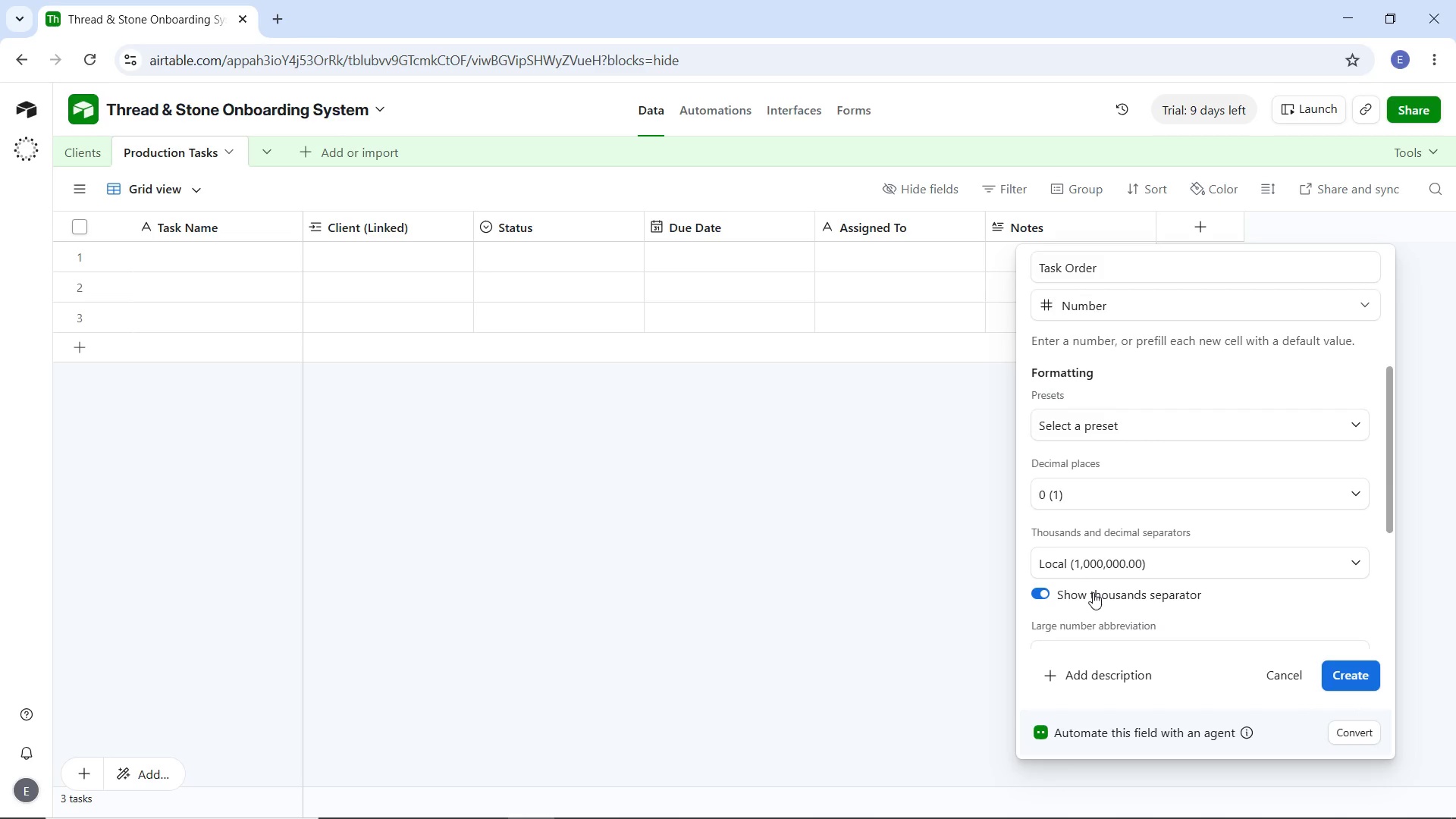 
left_click([1360, 679])
 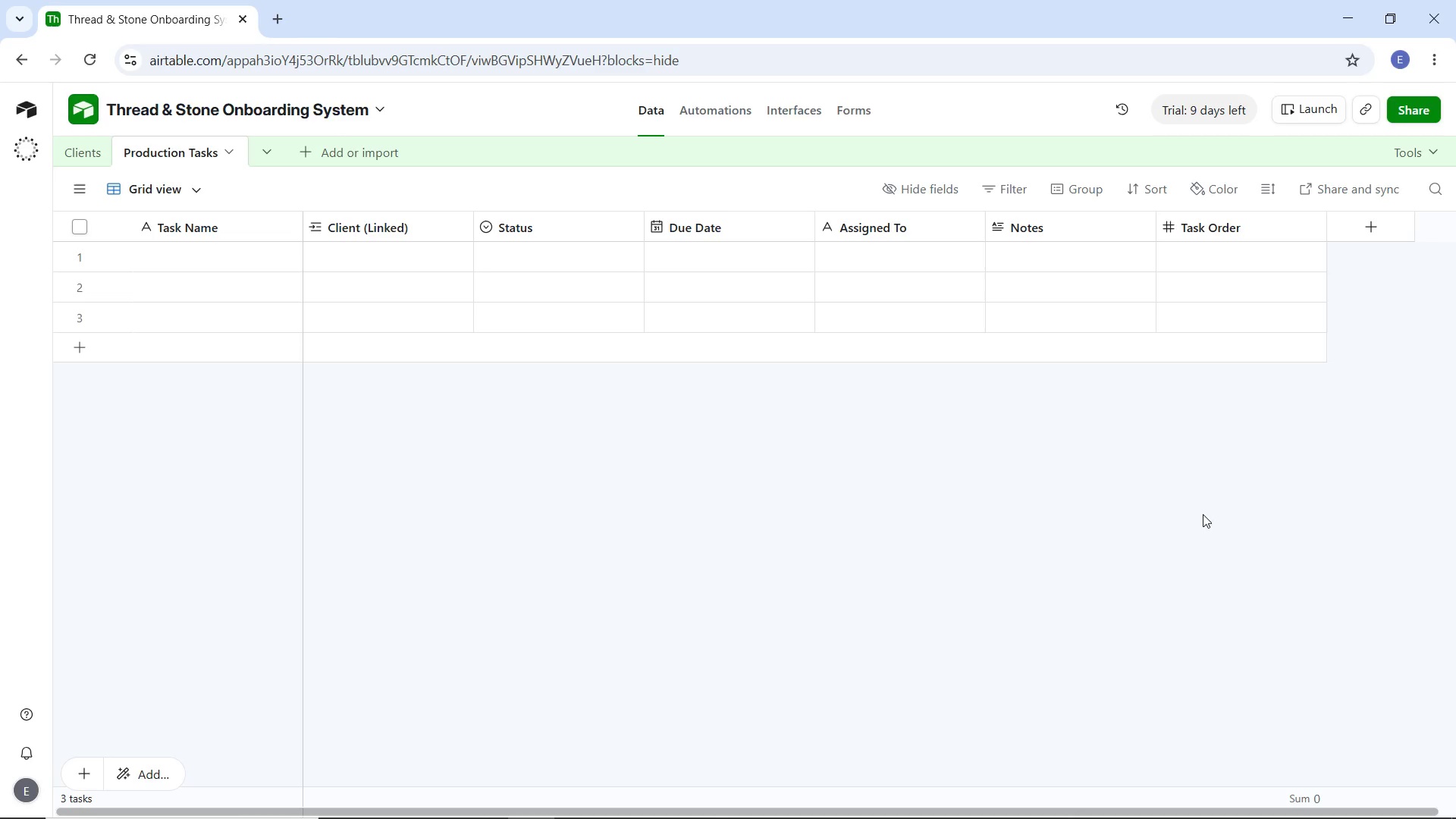 
wait(54.55)
 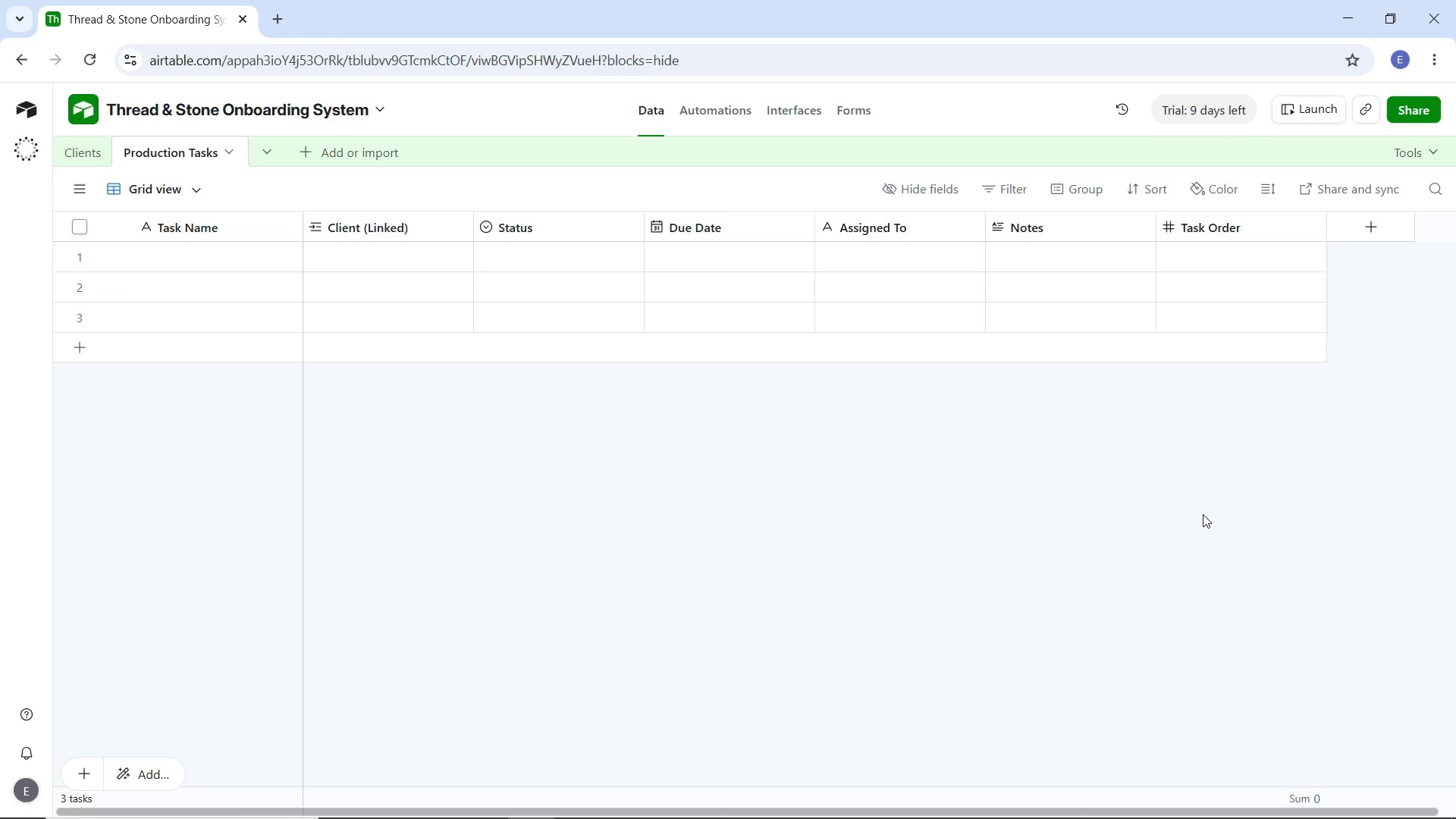 
double_click([168, 260])
 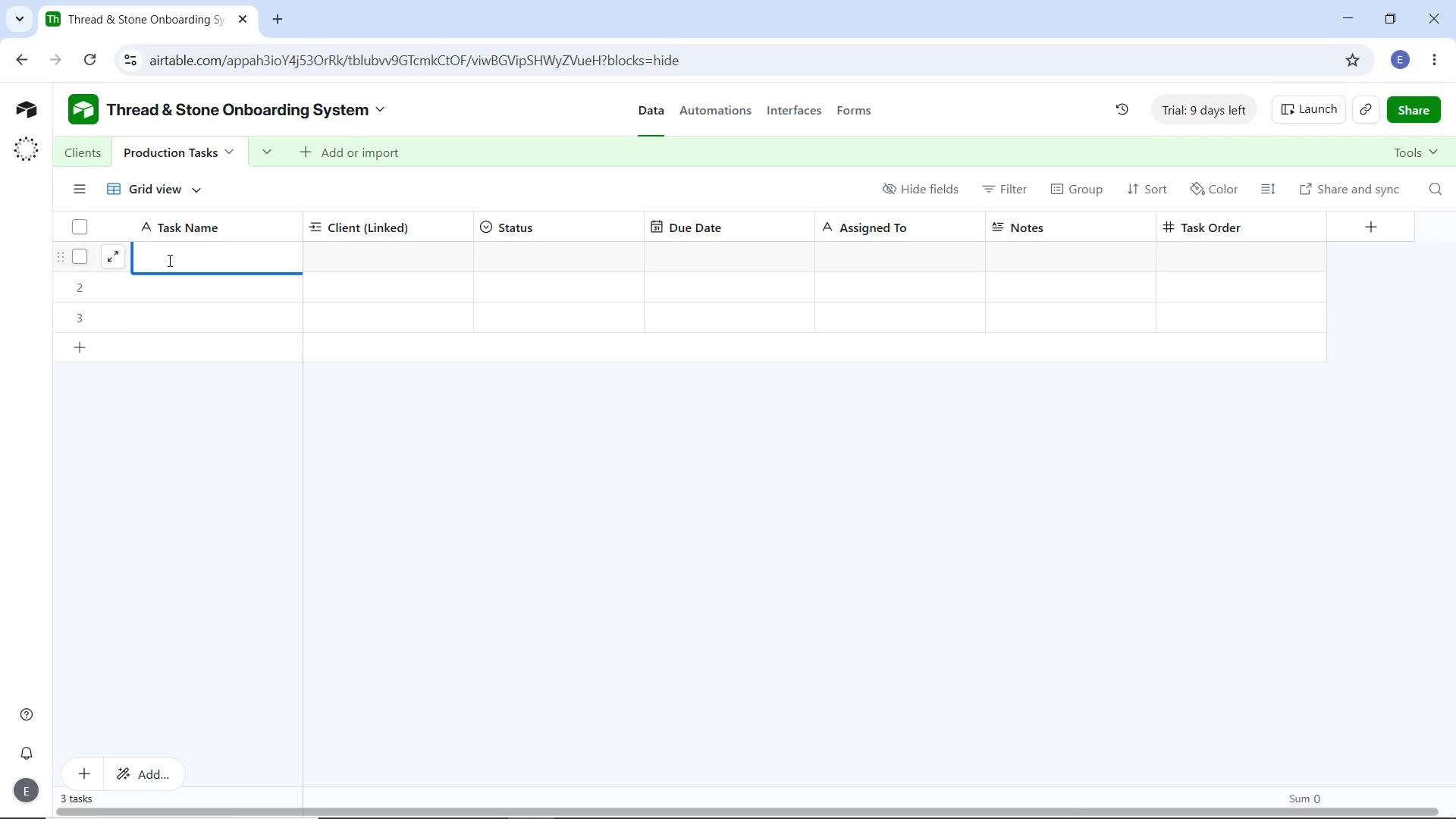 
type(Send)
 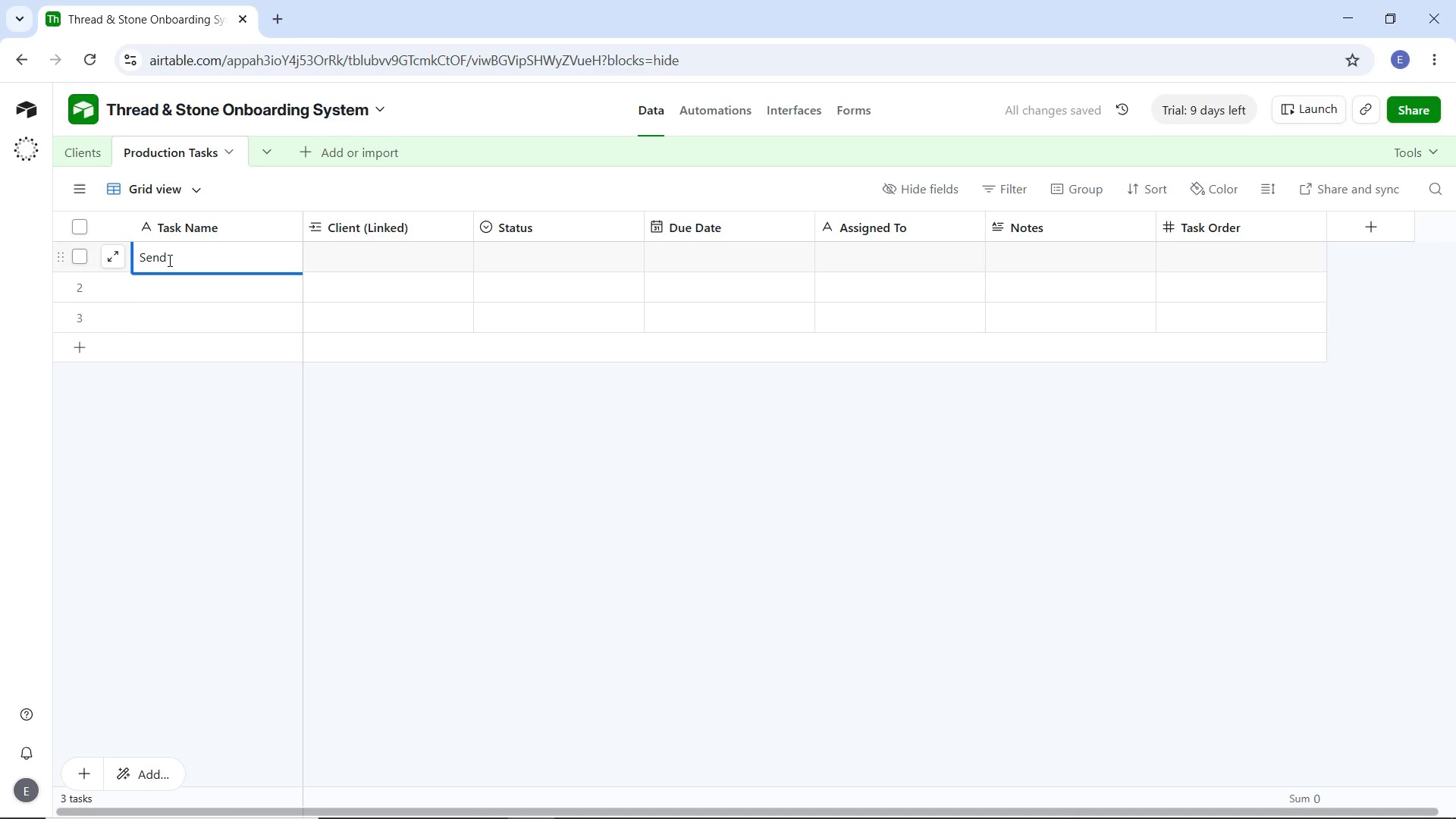 
wait(6.14)
 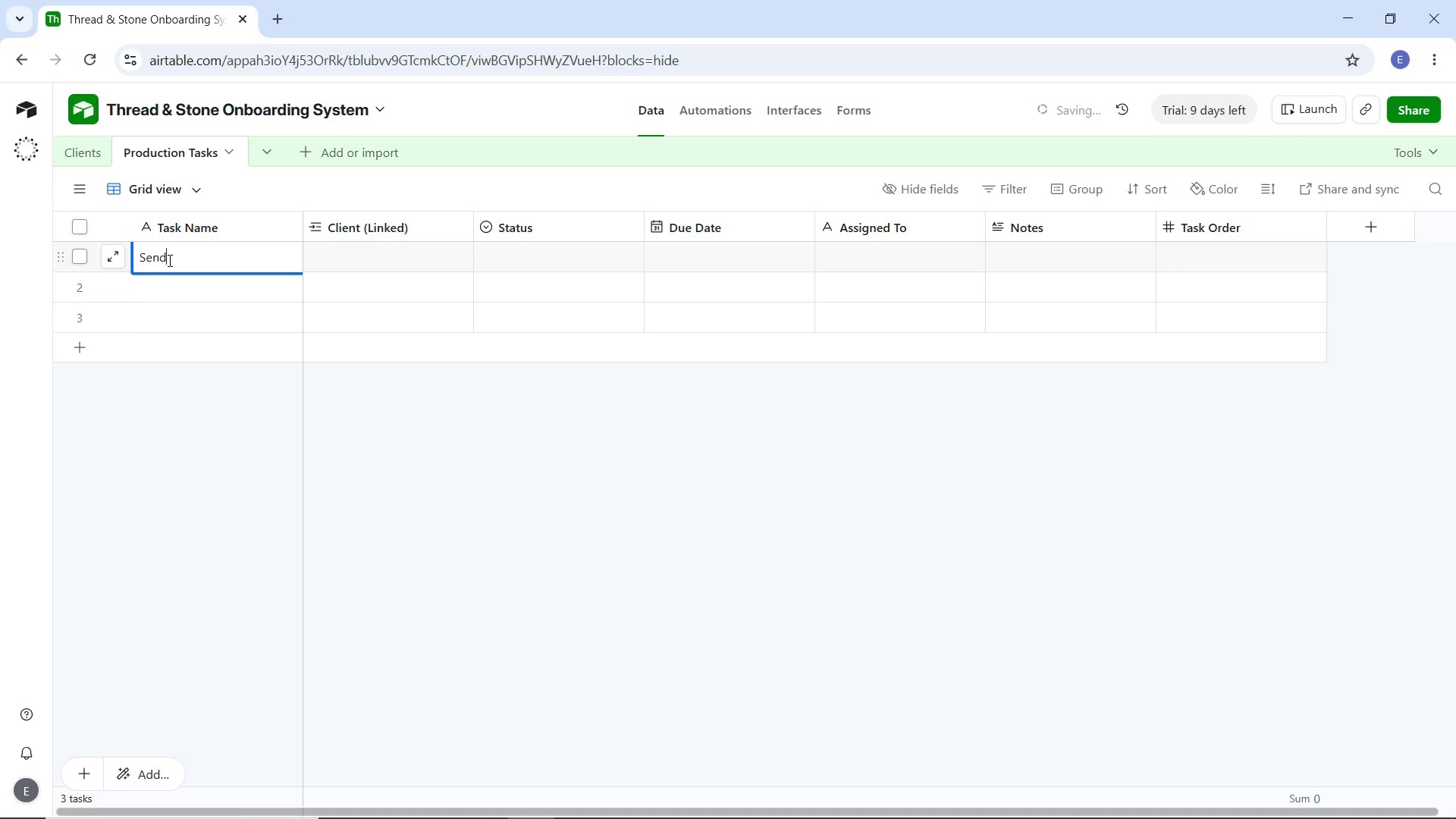 
type( Welcoe)
key(Backspace)
type(,)
key(Backspace)
type(me Measurement Kit)
 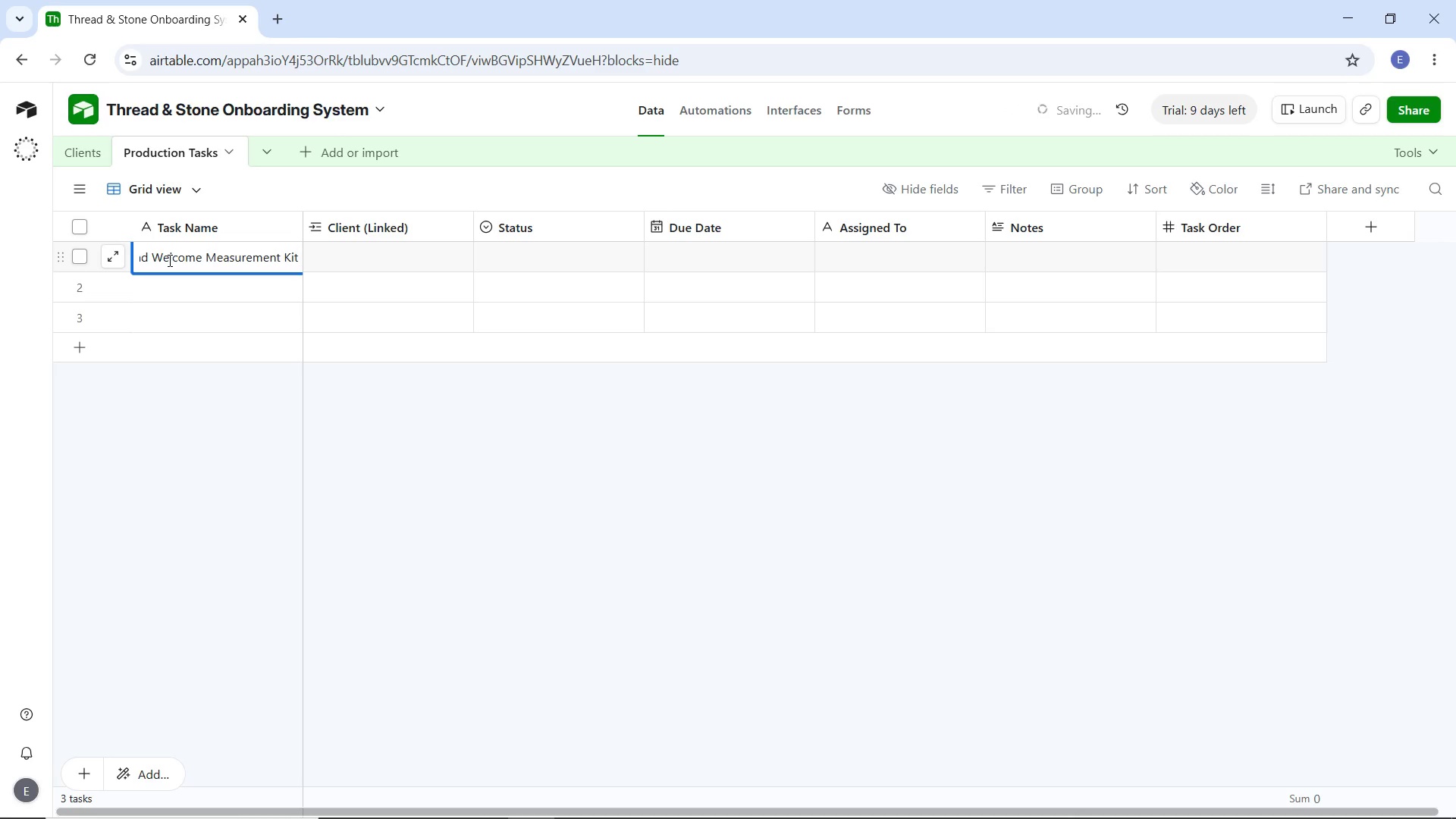 
key(Enter)
 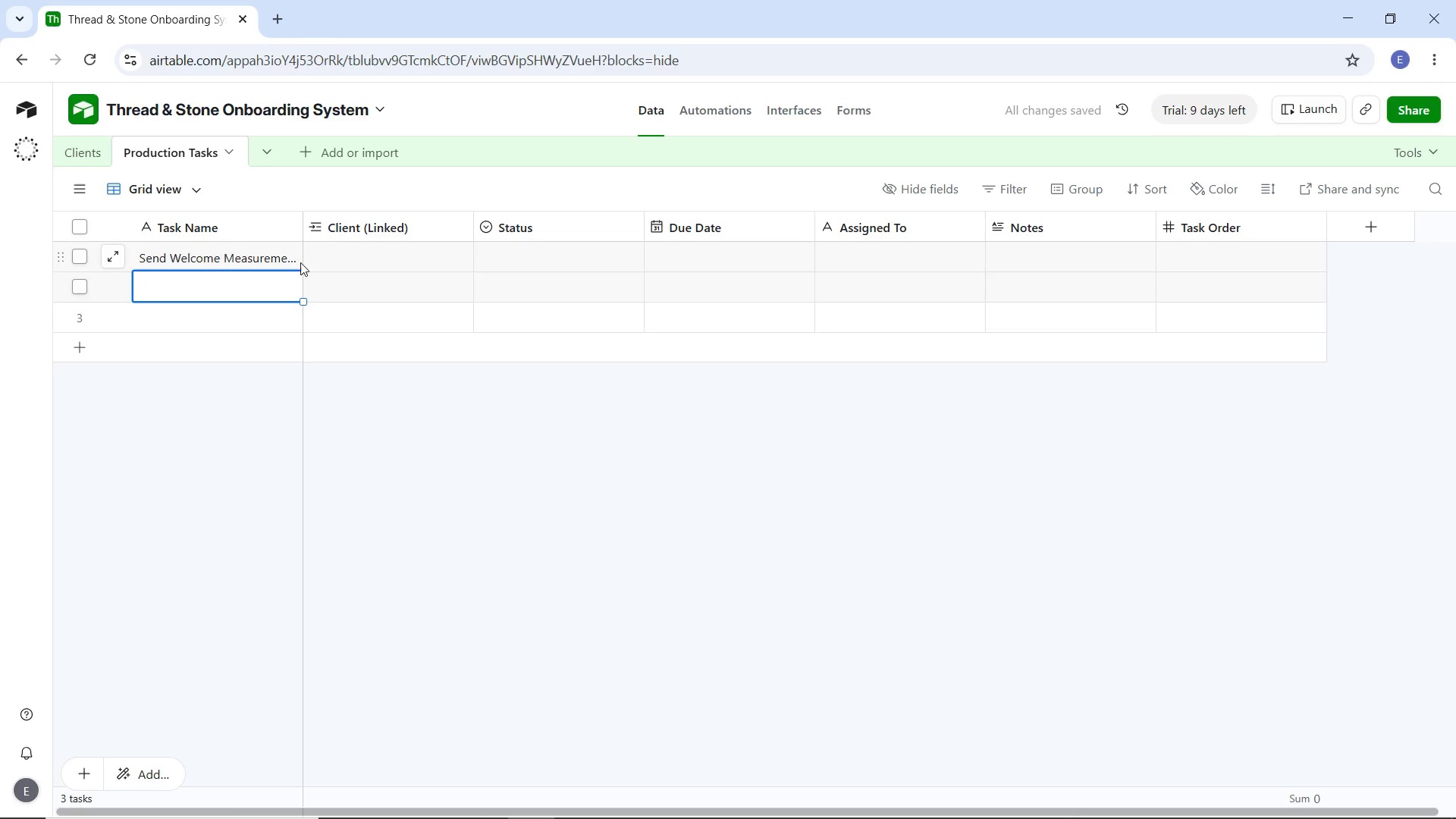 
wait(5.86)
 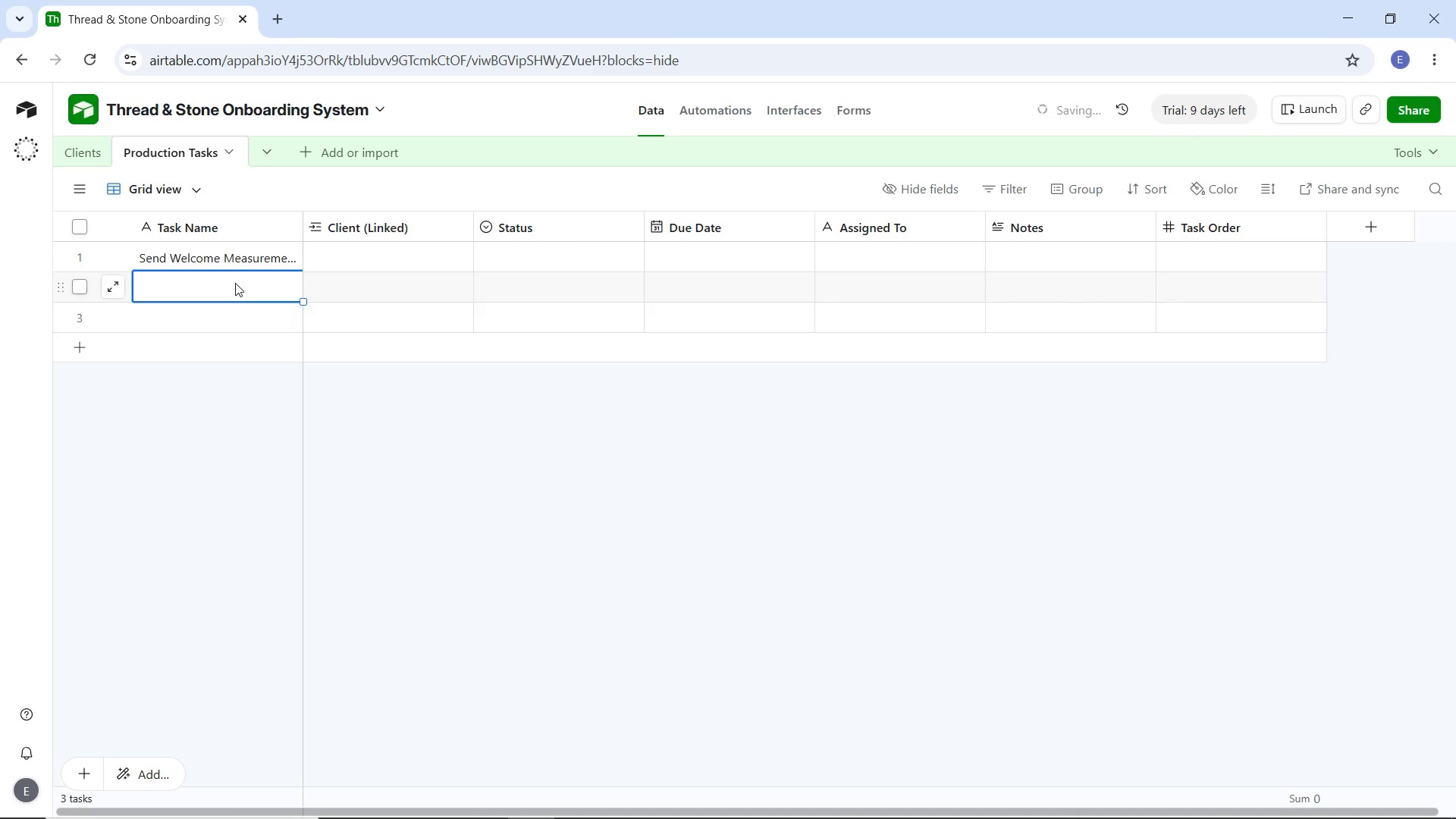 
left_click_drag(start_coordinate=[306, 261], to_coordinate=[354, 261])
 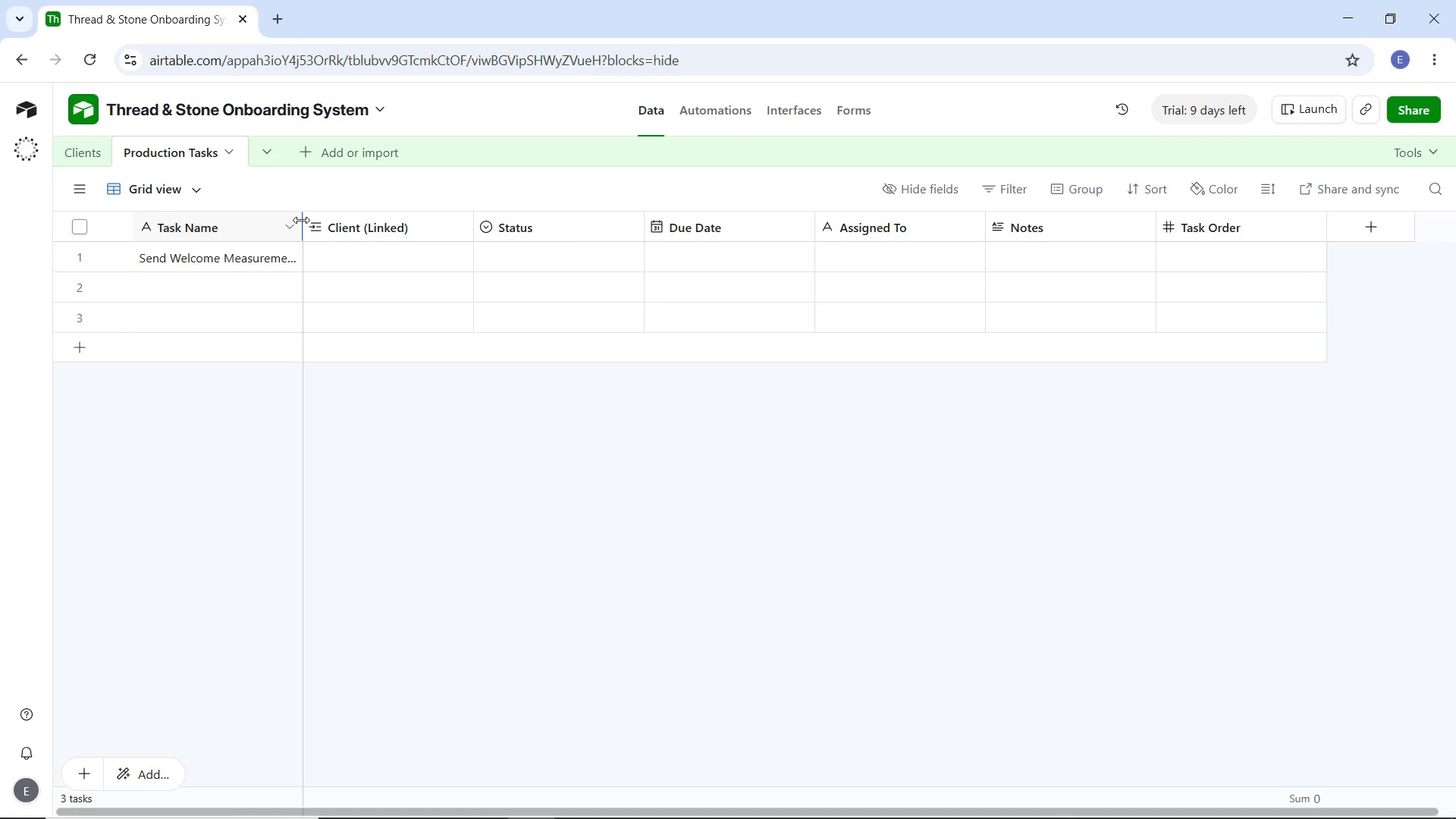 
wait(8.0)
 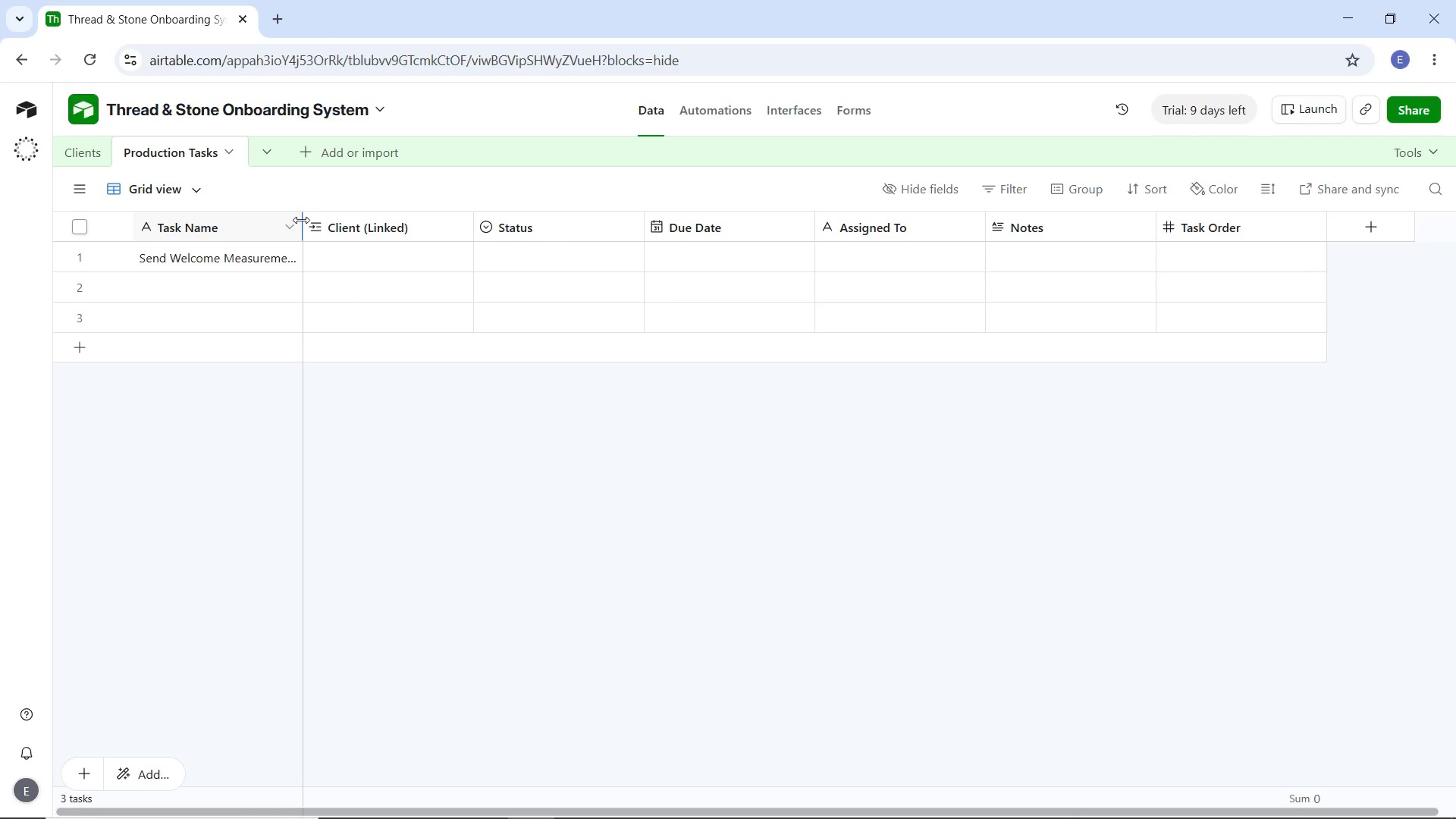 
left_click_drag(start_coordinate=[301, 220], to_coordinate=[299, 229])
 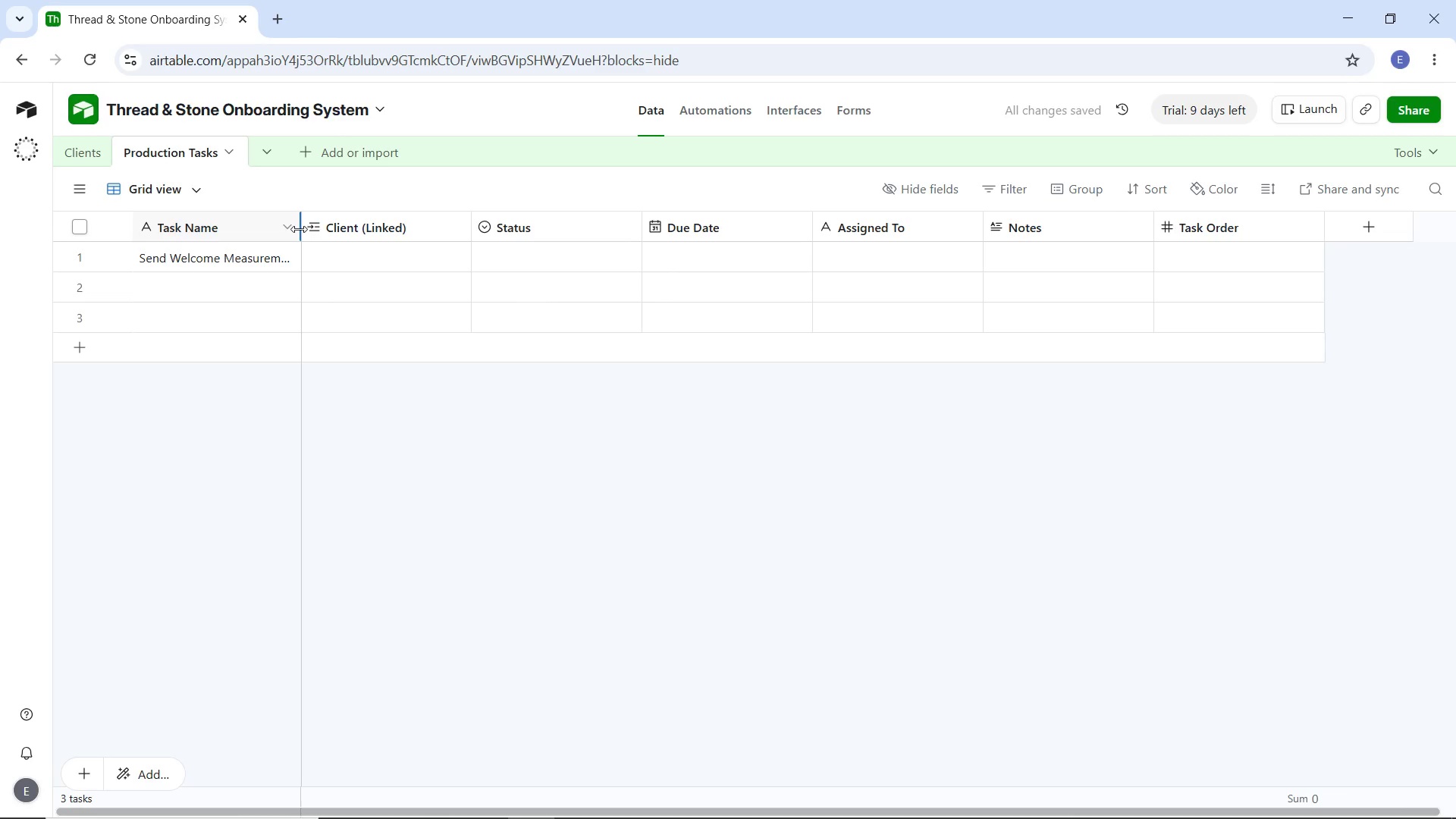 
wait(8.23)
 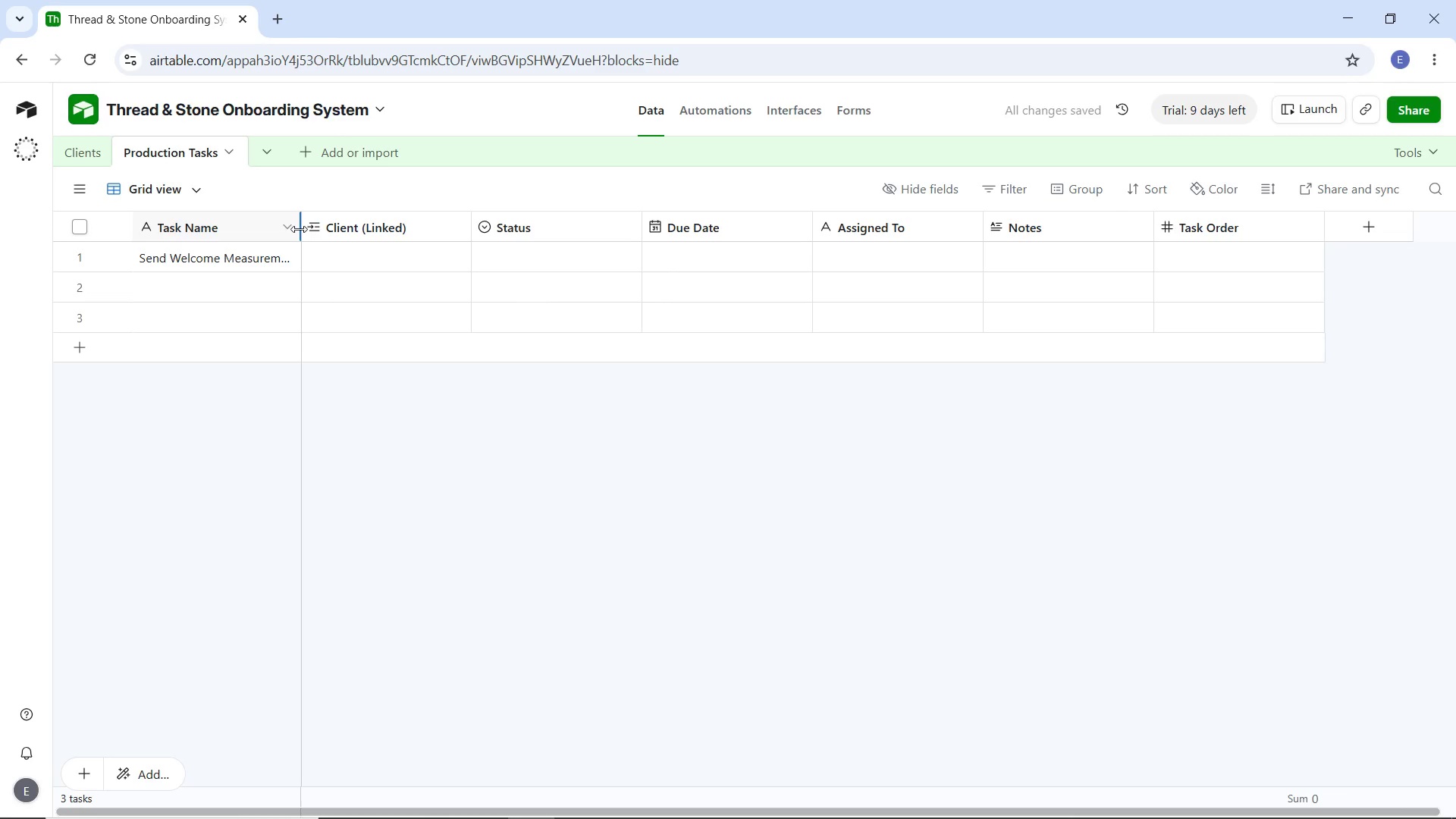 
left_click_drag(start_coordinate=[299, 219], to_coordinate=[347, 220])
 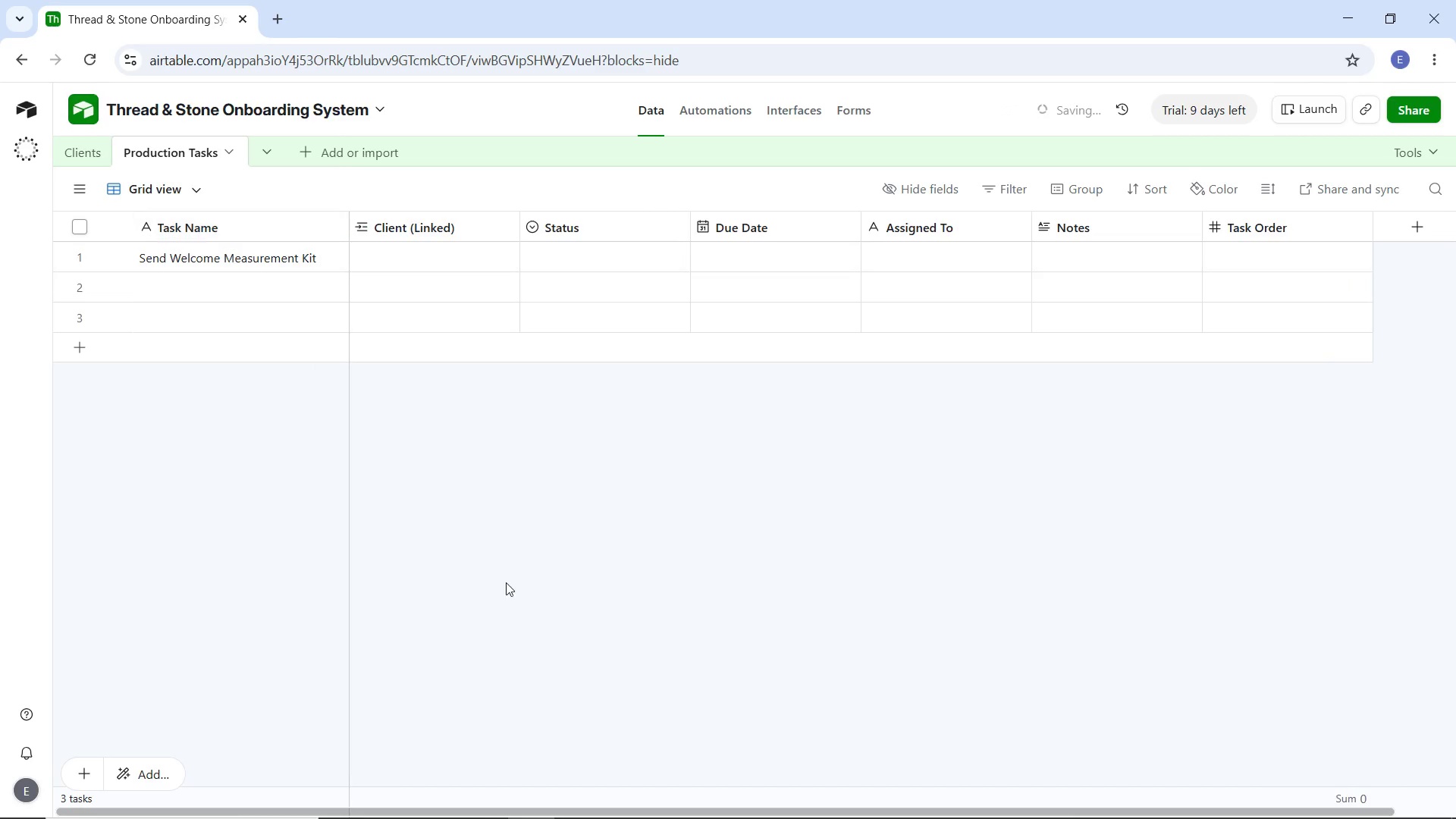 
left_click([510, 588])
 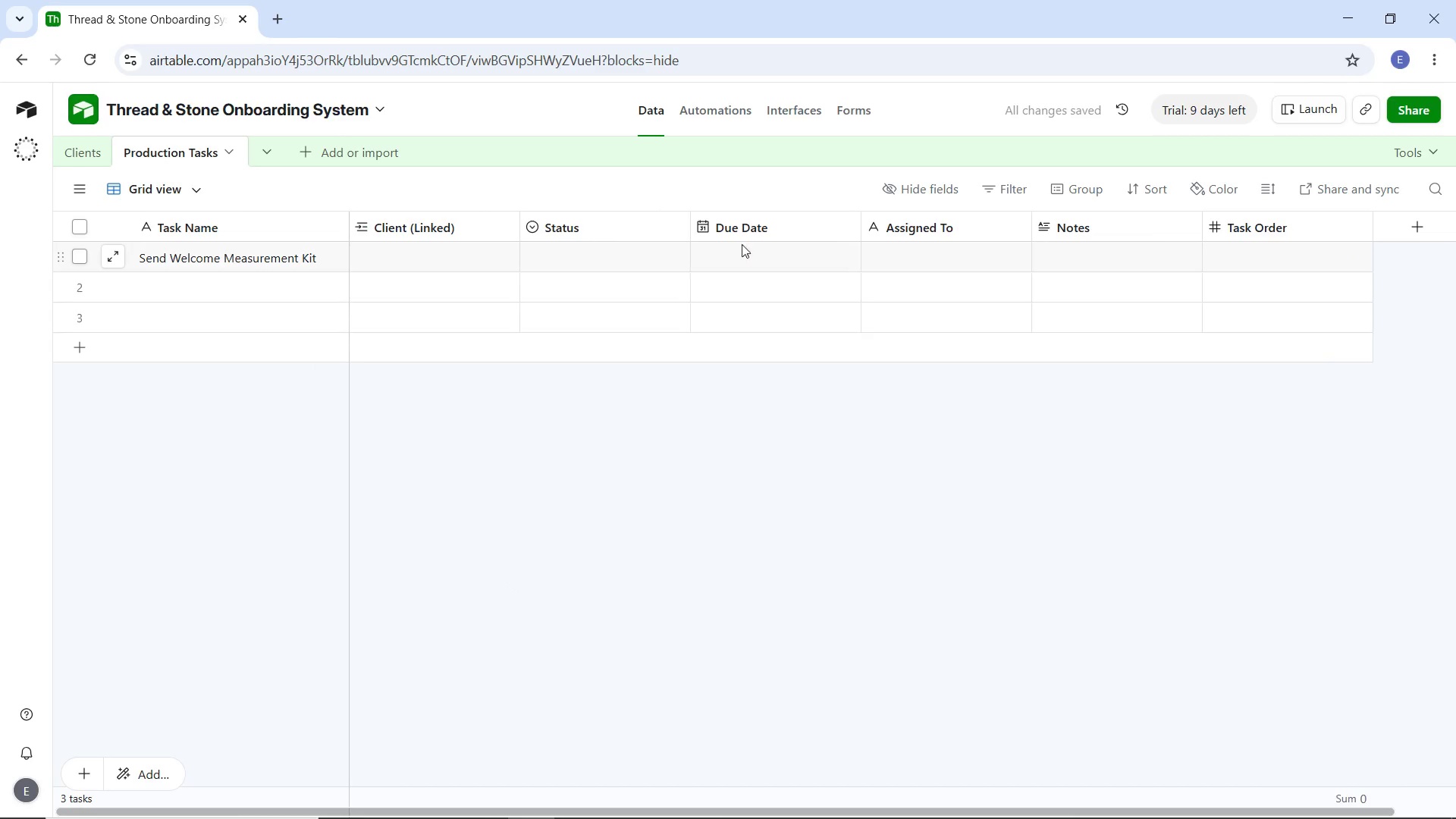 
double_click([661, 258])
 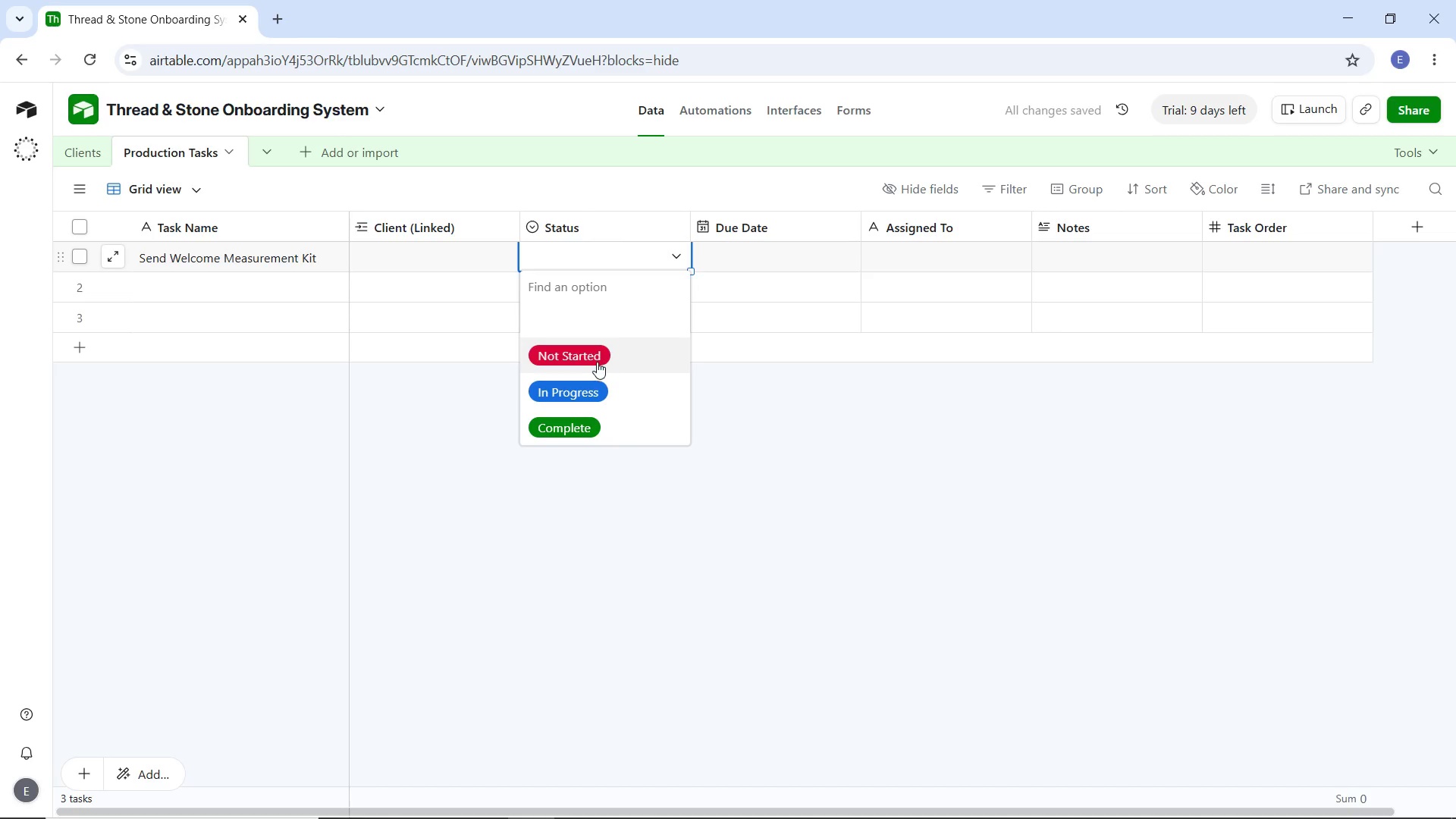 
left_click([587, 358])
 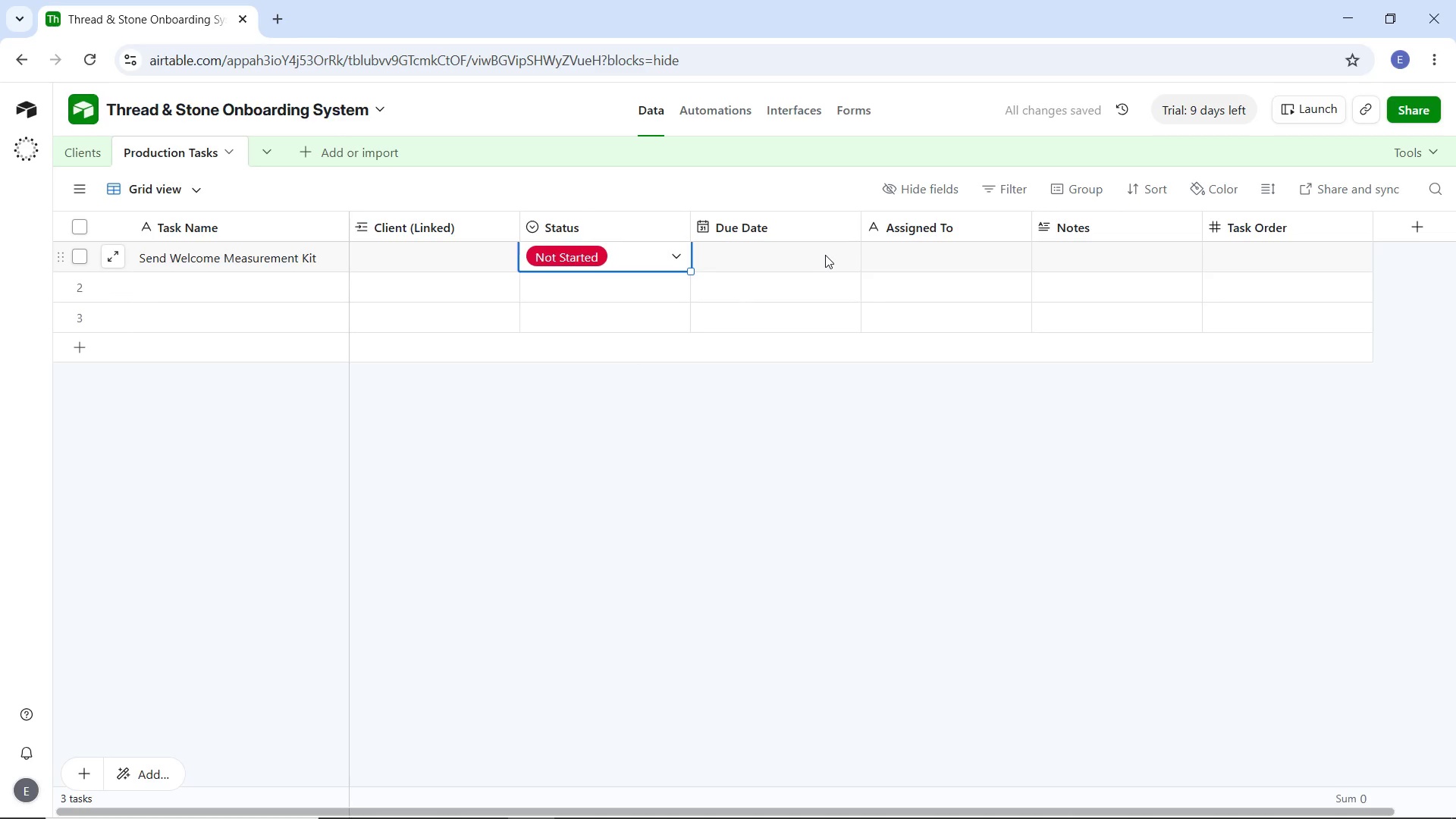 
double_click([799, 253])
 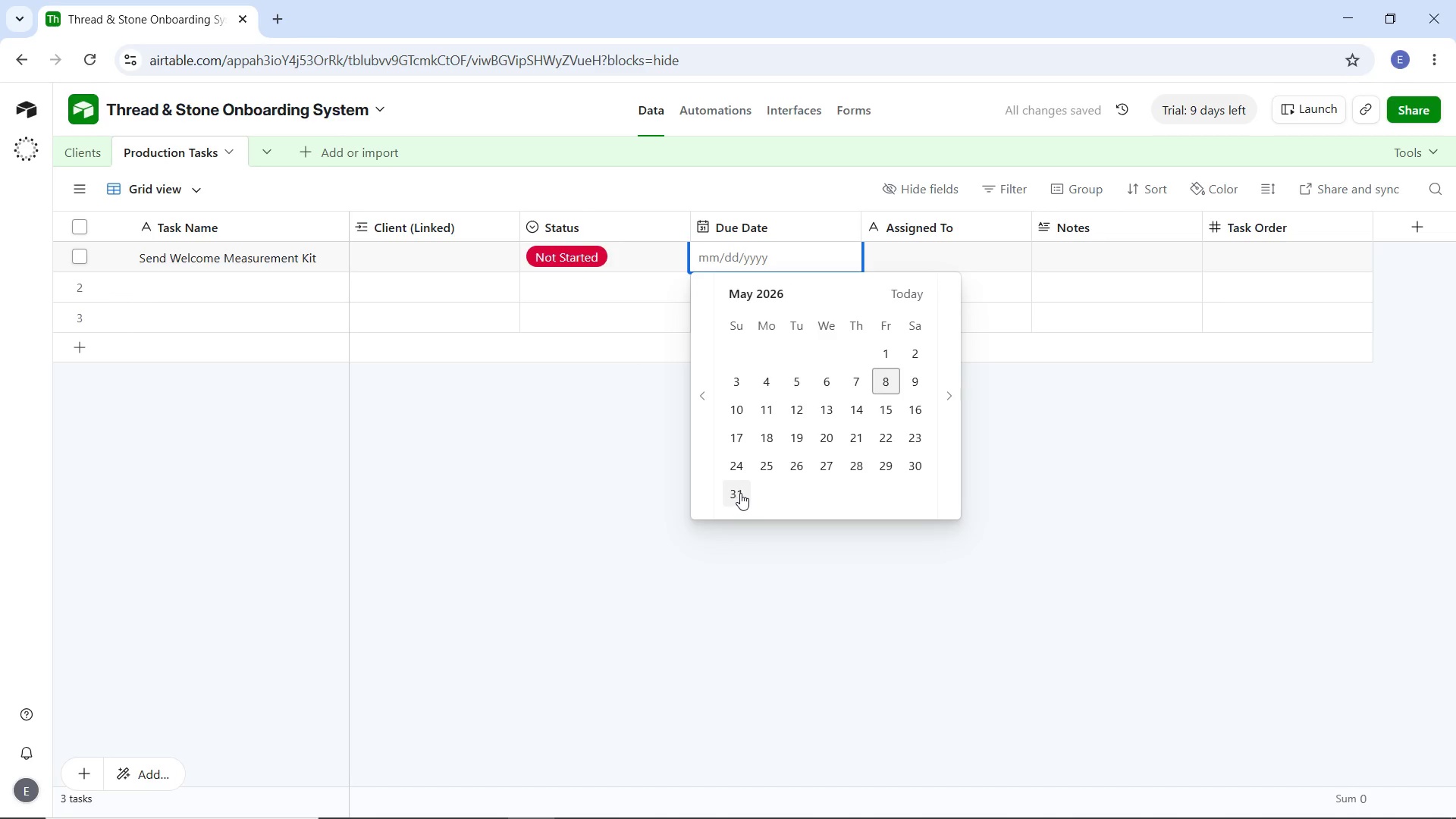 
left_click([739, 493])
 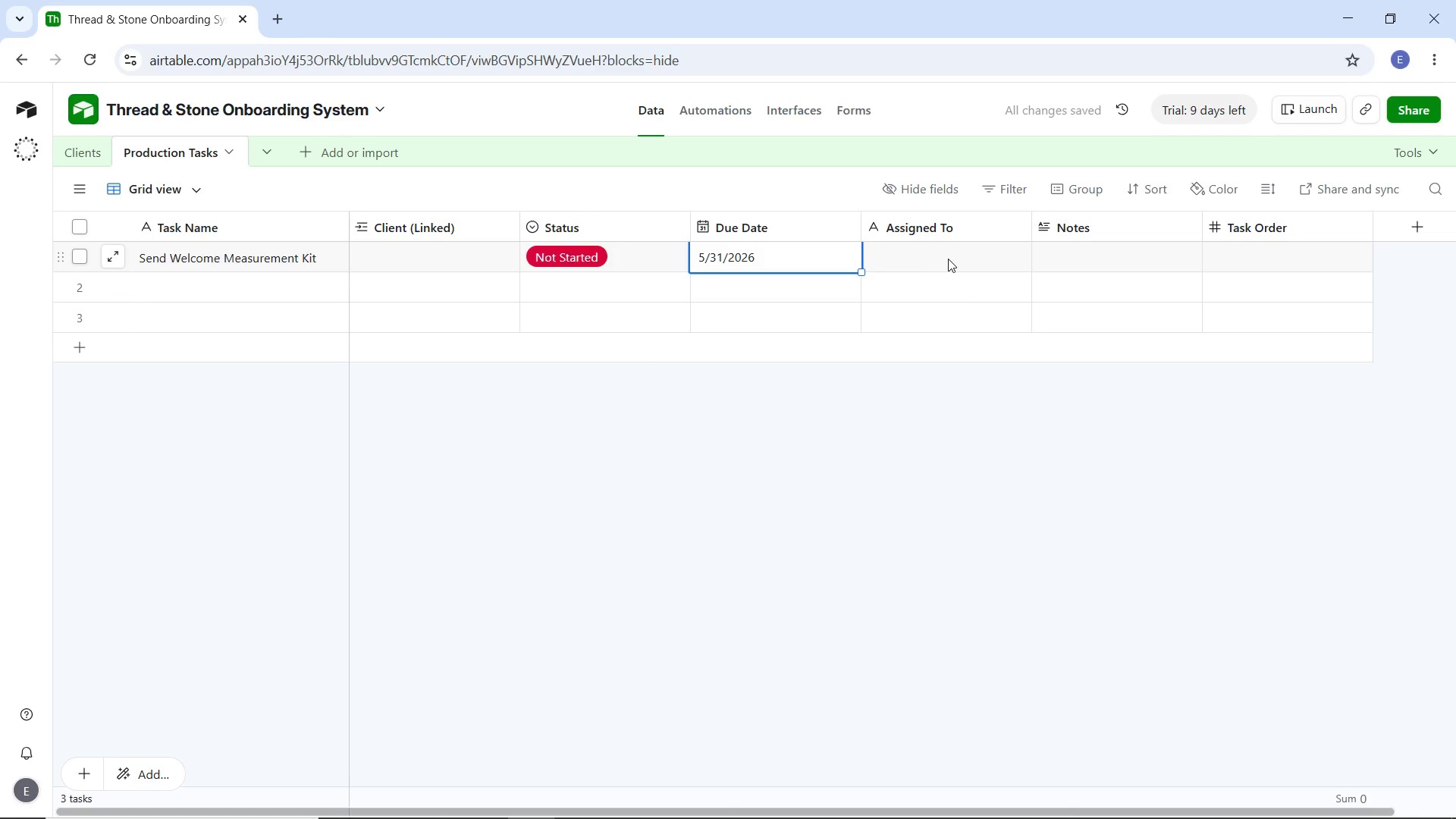 
double_click([948, 259])
 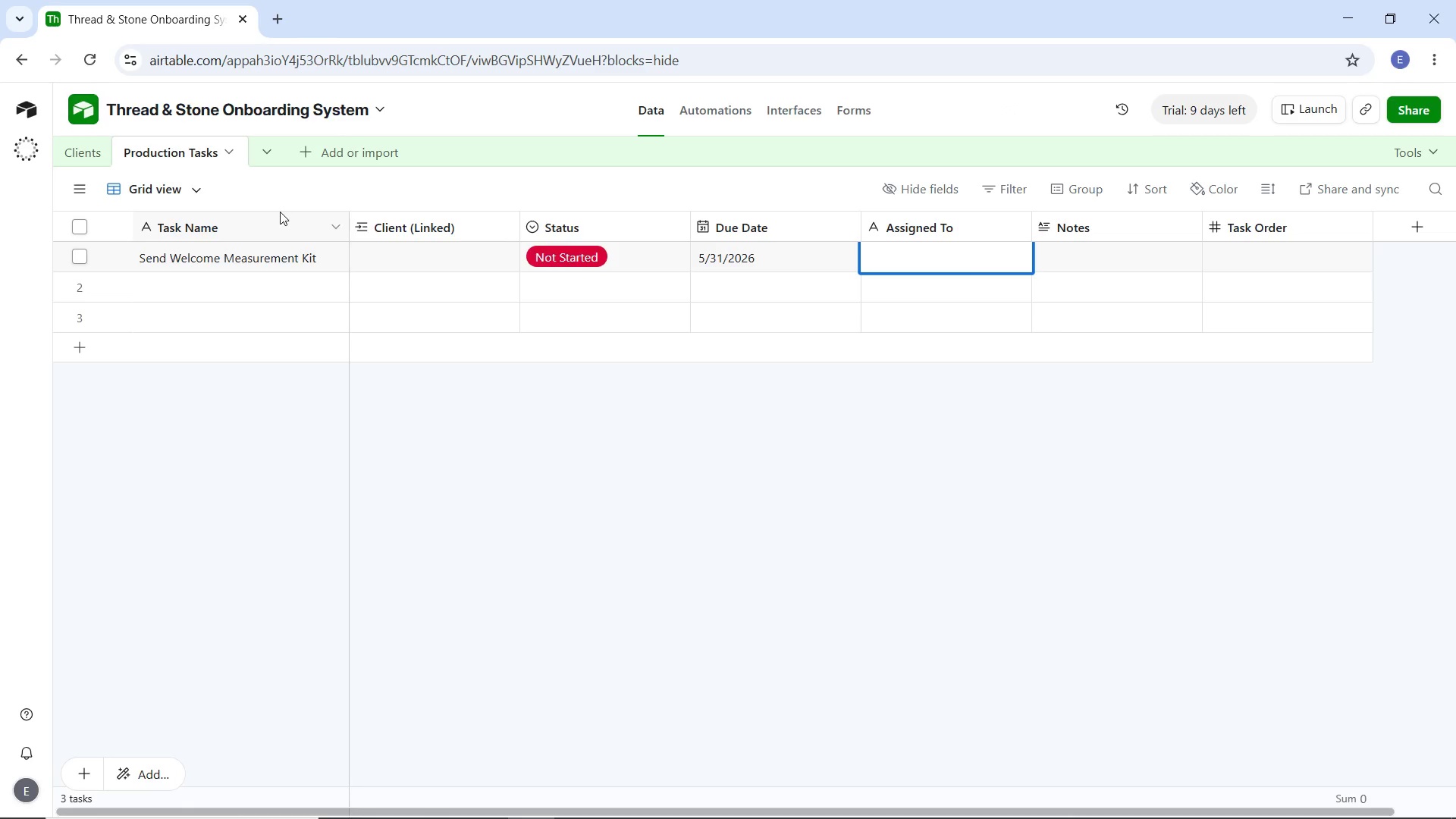 
left_click([82, 158])
 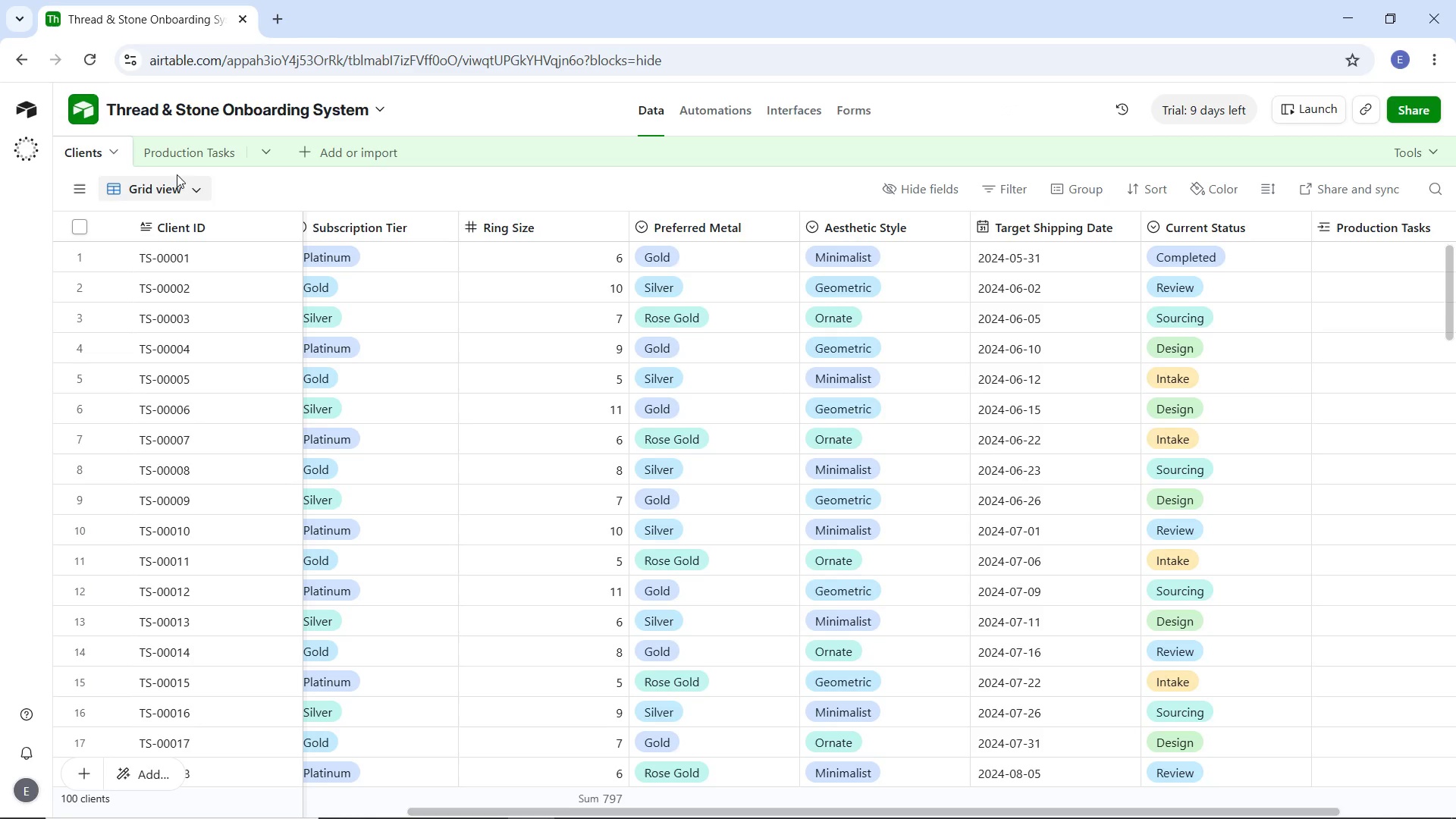 
double_click([176, 161])
 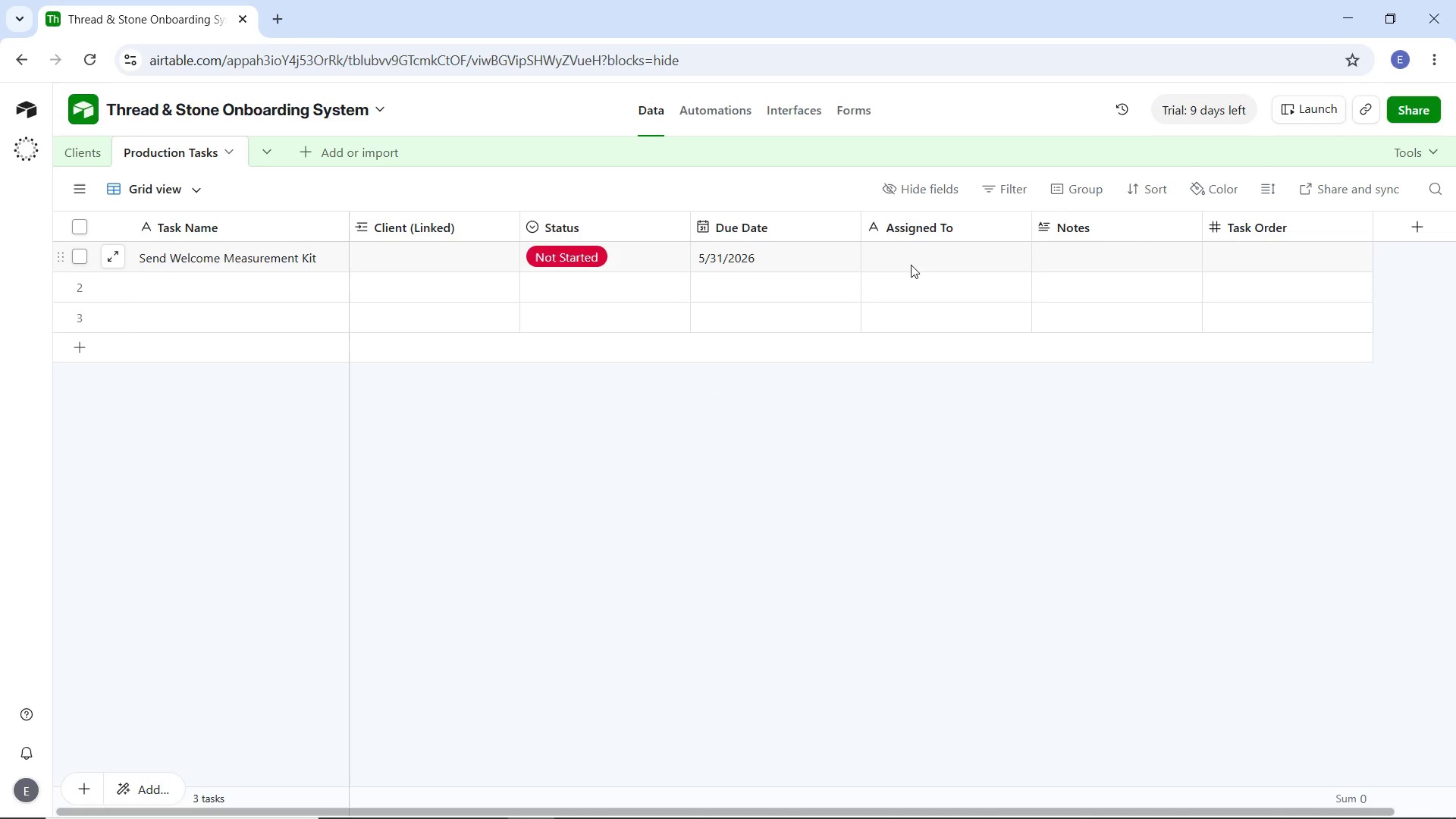 
double_click([911, 265])
 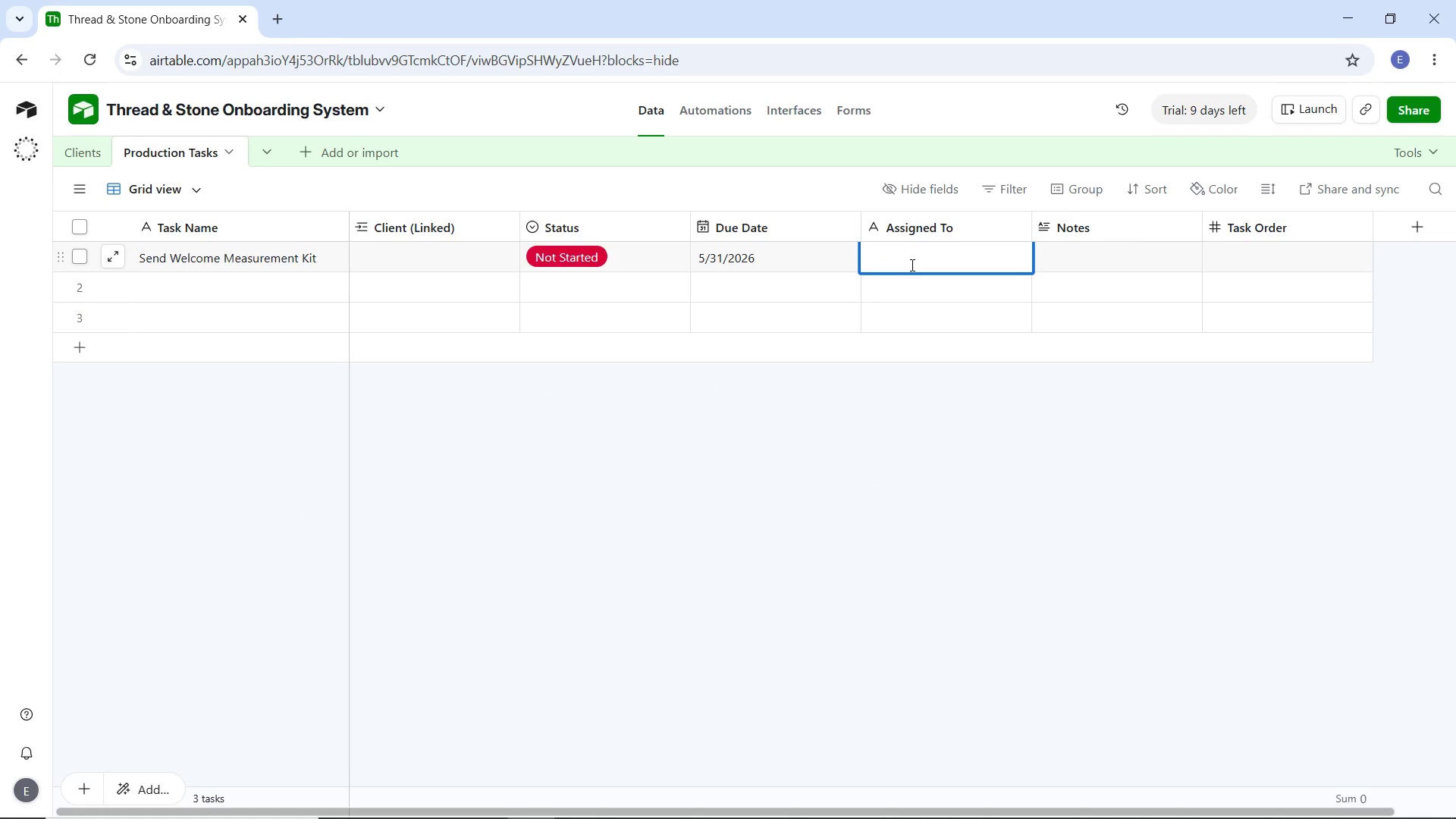 
type(Jason Lee)
 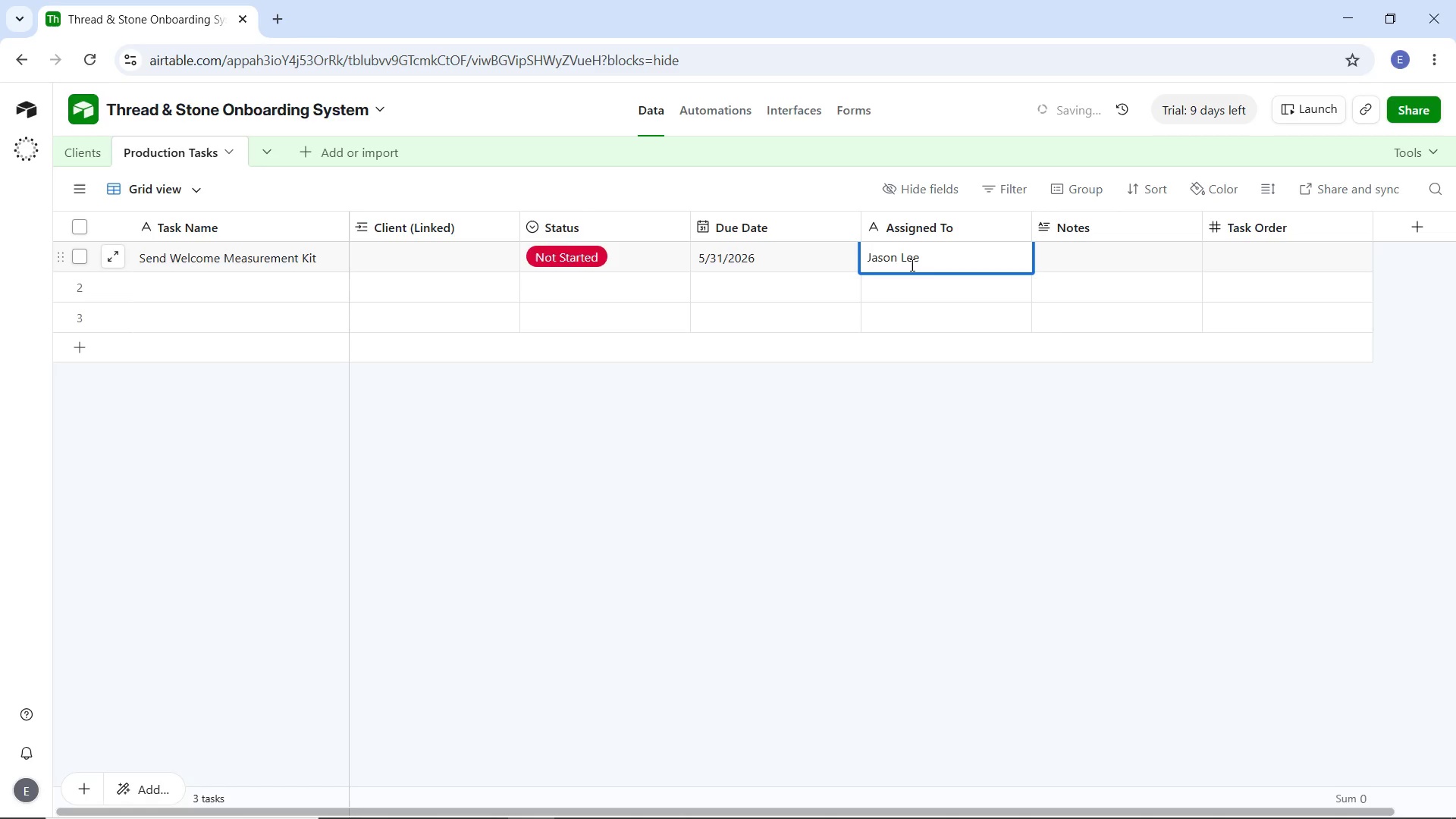 
double_click([1241, 260])
 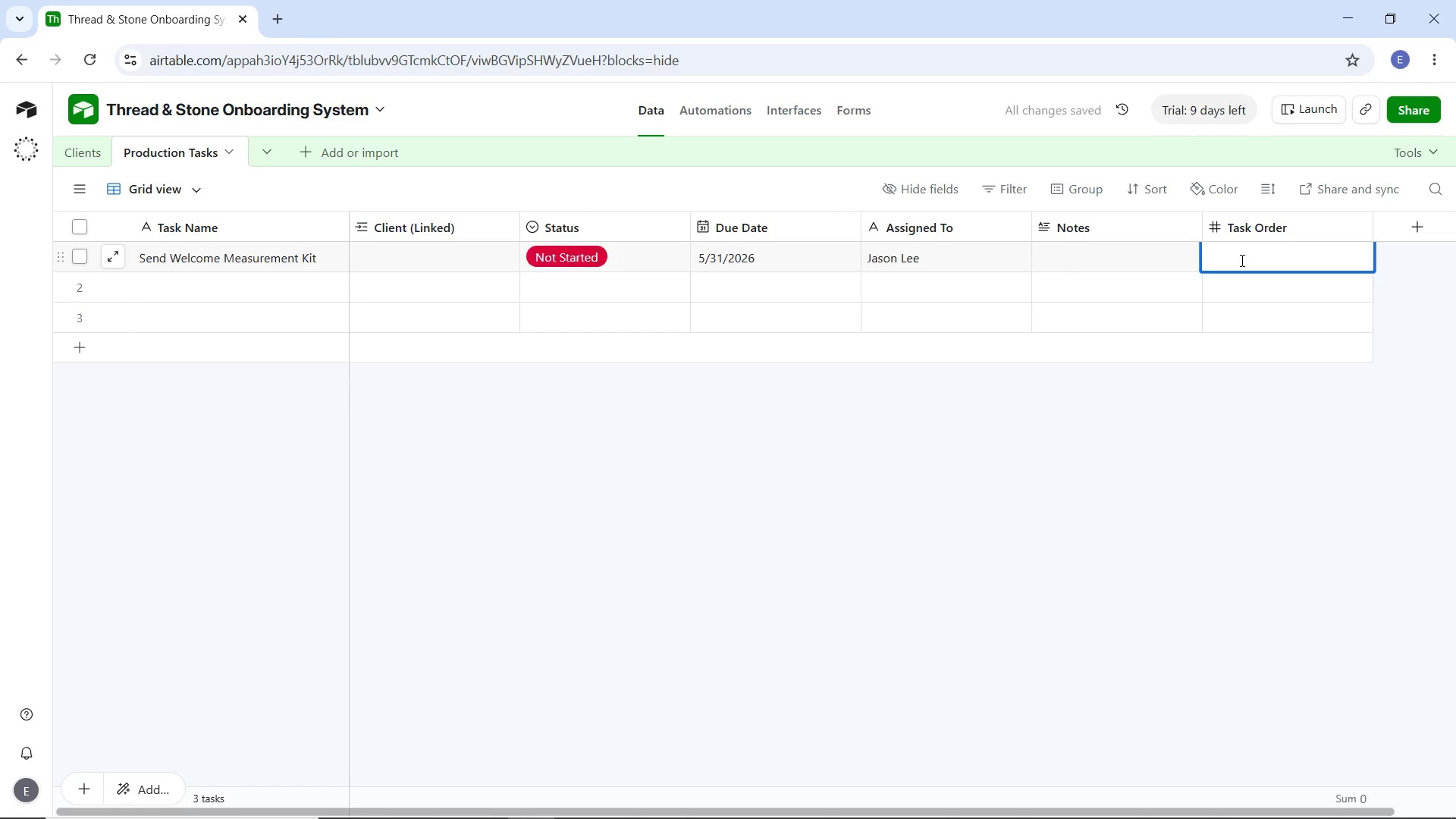 
key(1)
 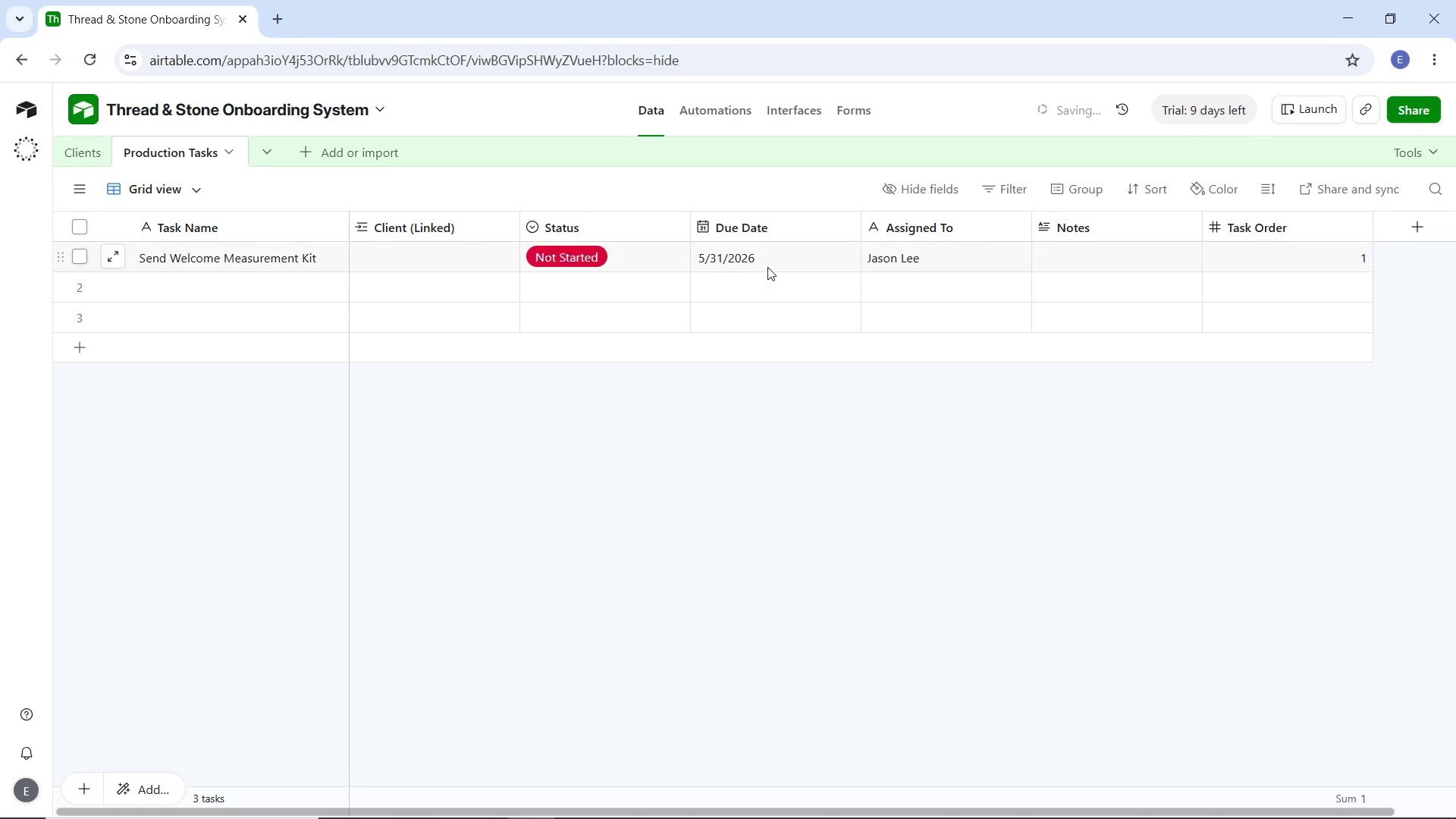 
double_click([763, 256])
 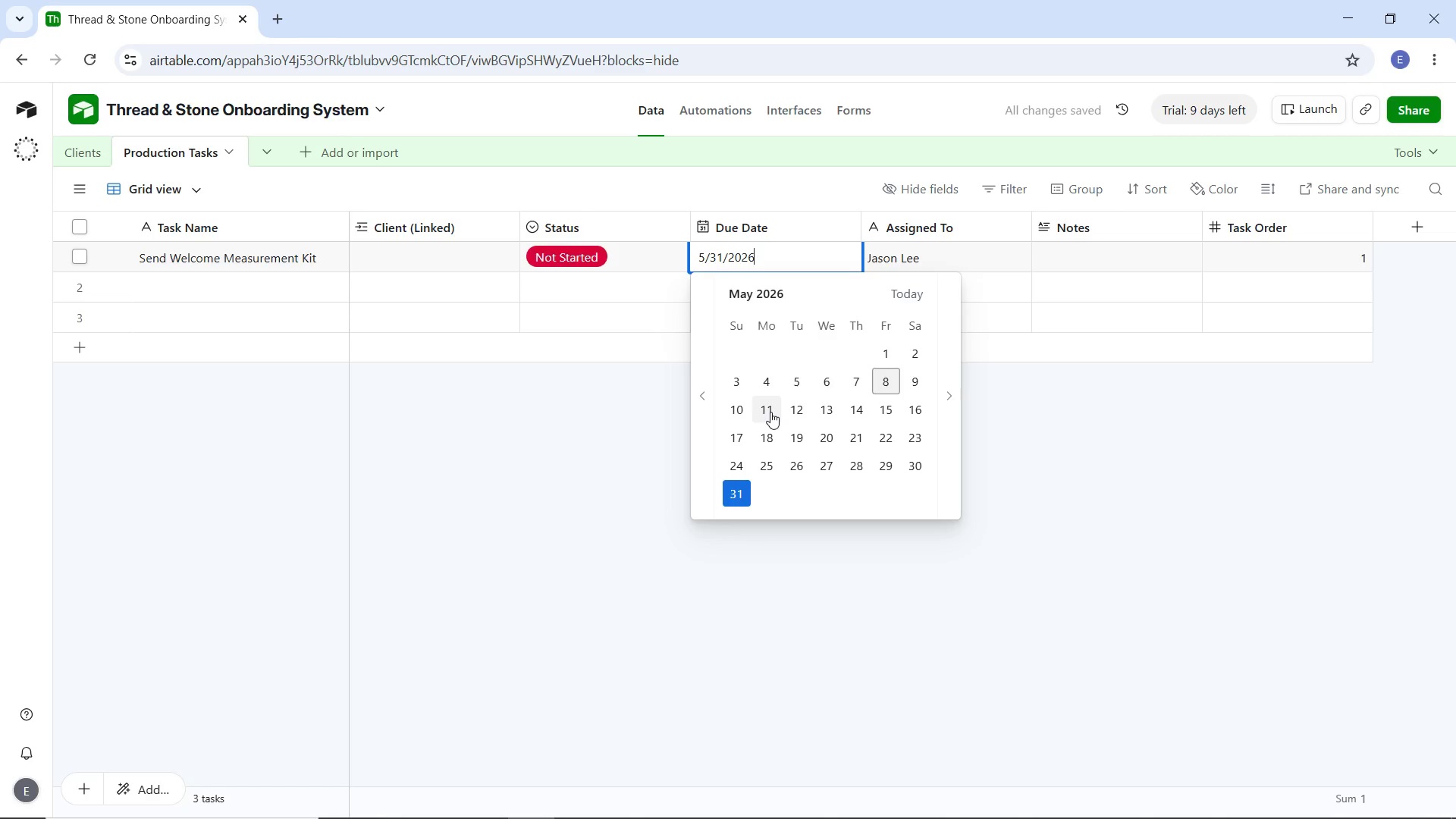 
left_click([767, 410])
 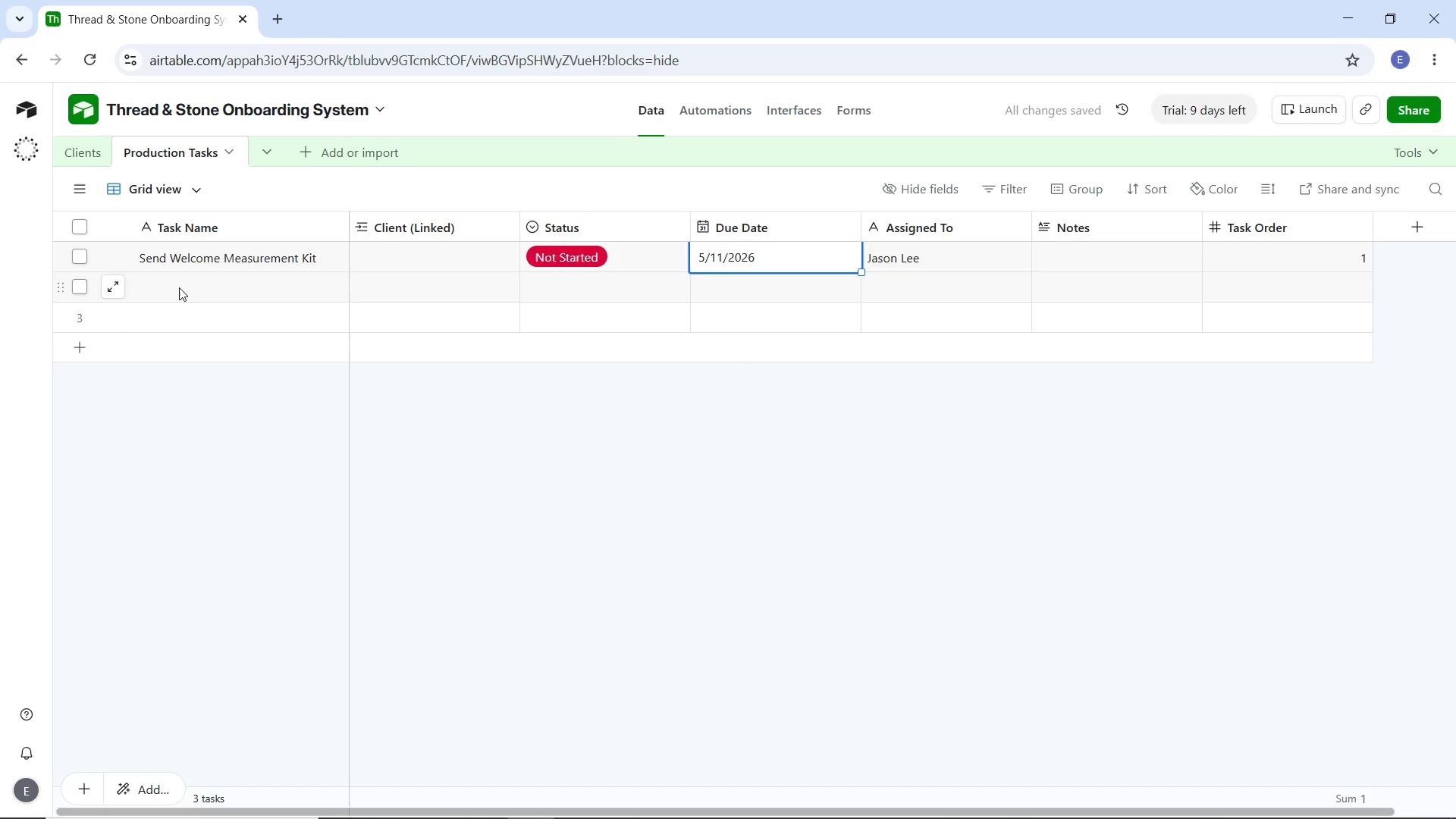 
double_click([179, 287])
 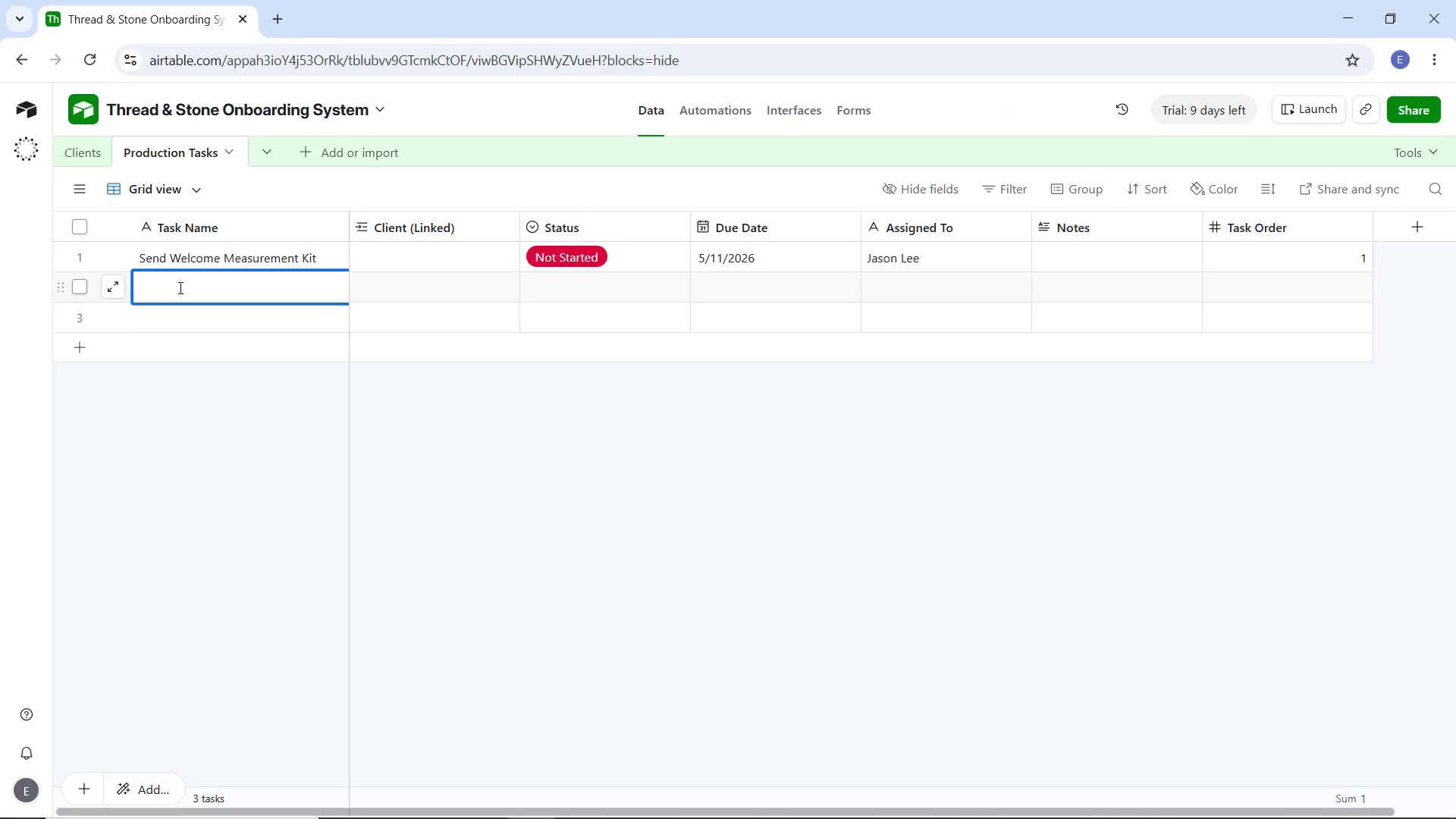 
type(Initial Design Sketch)
 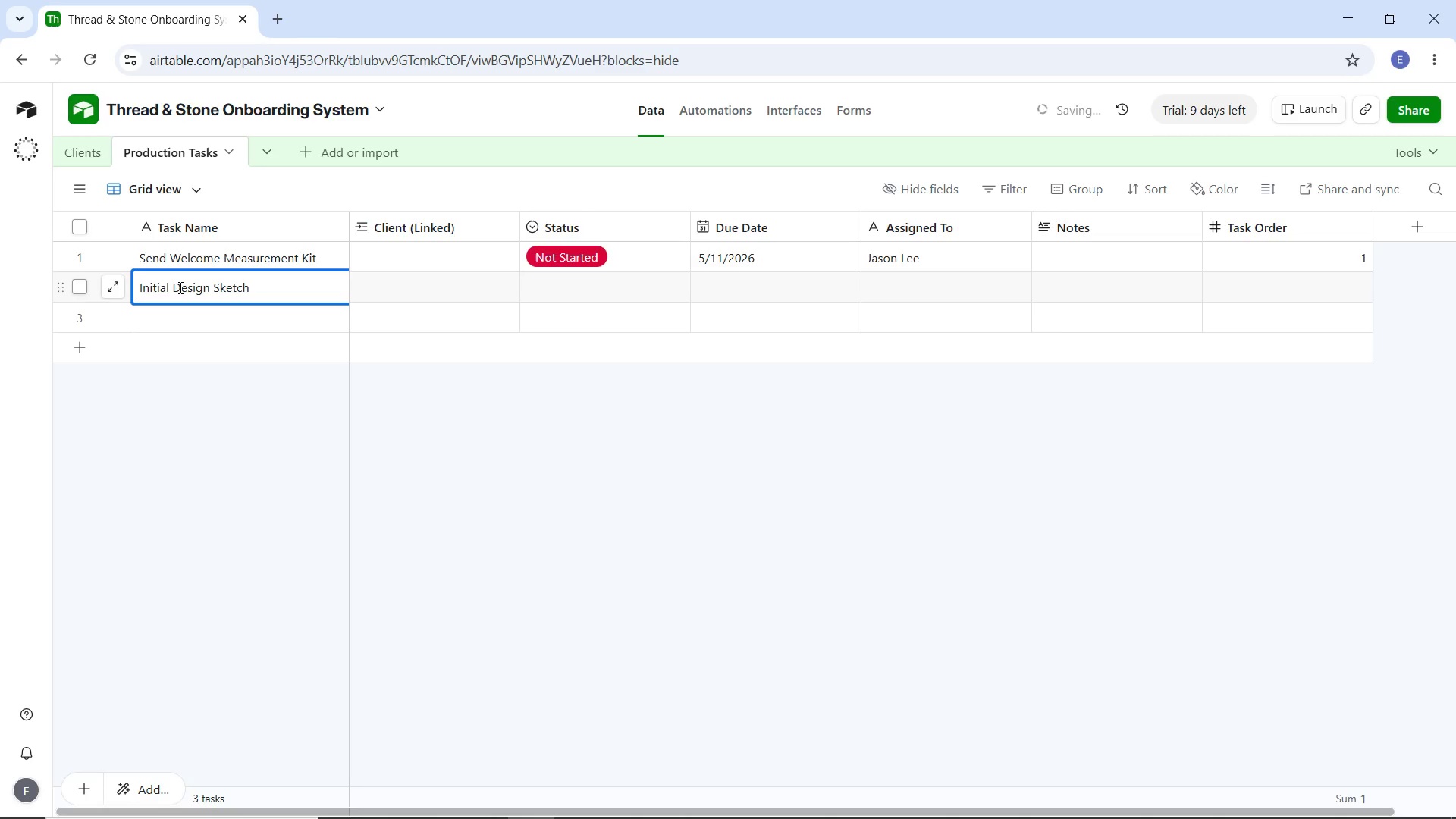 
left_click([536, 280])
 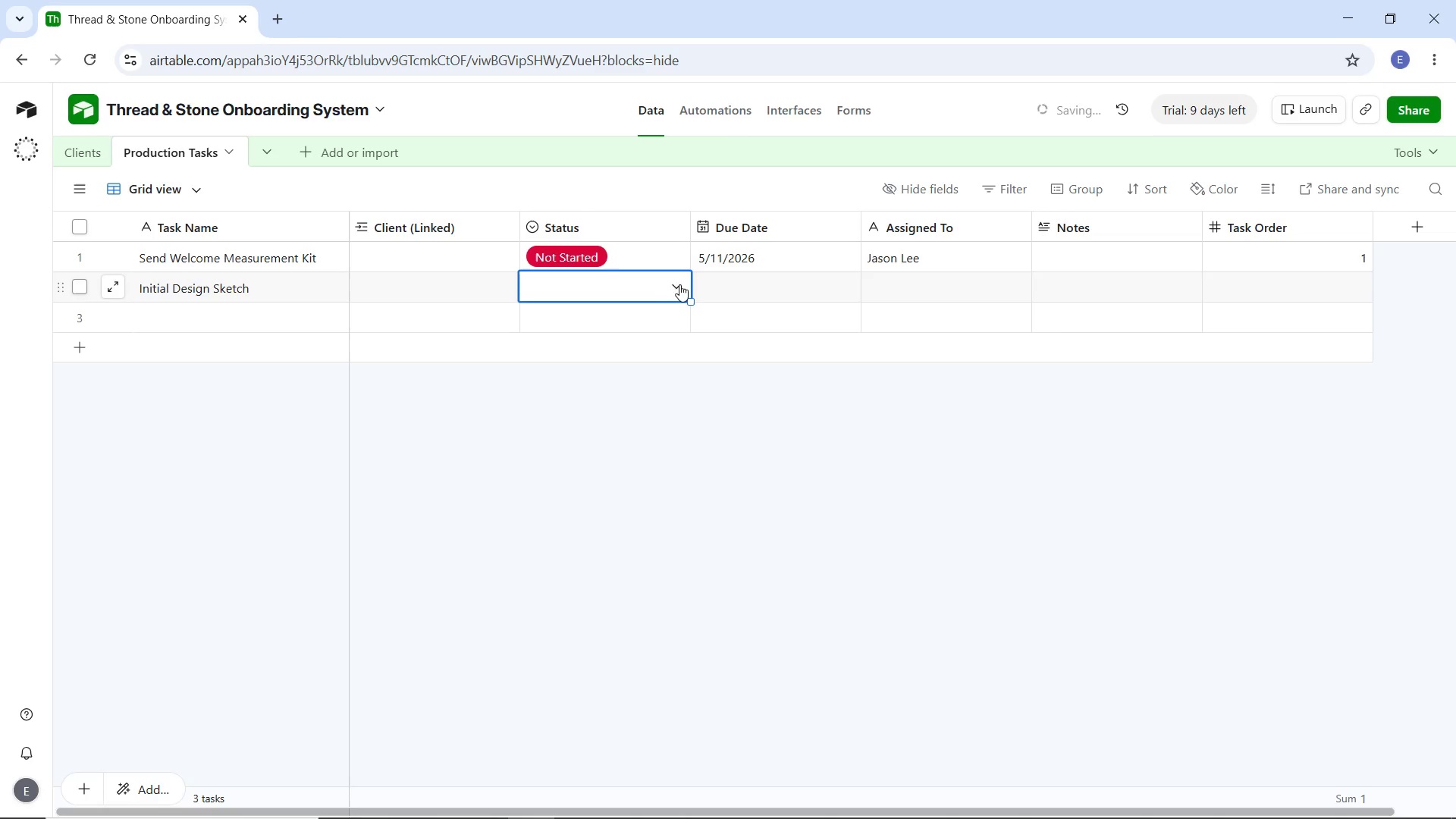 
left_click([670, 284])
 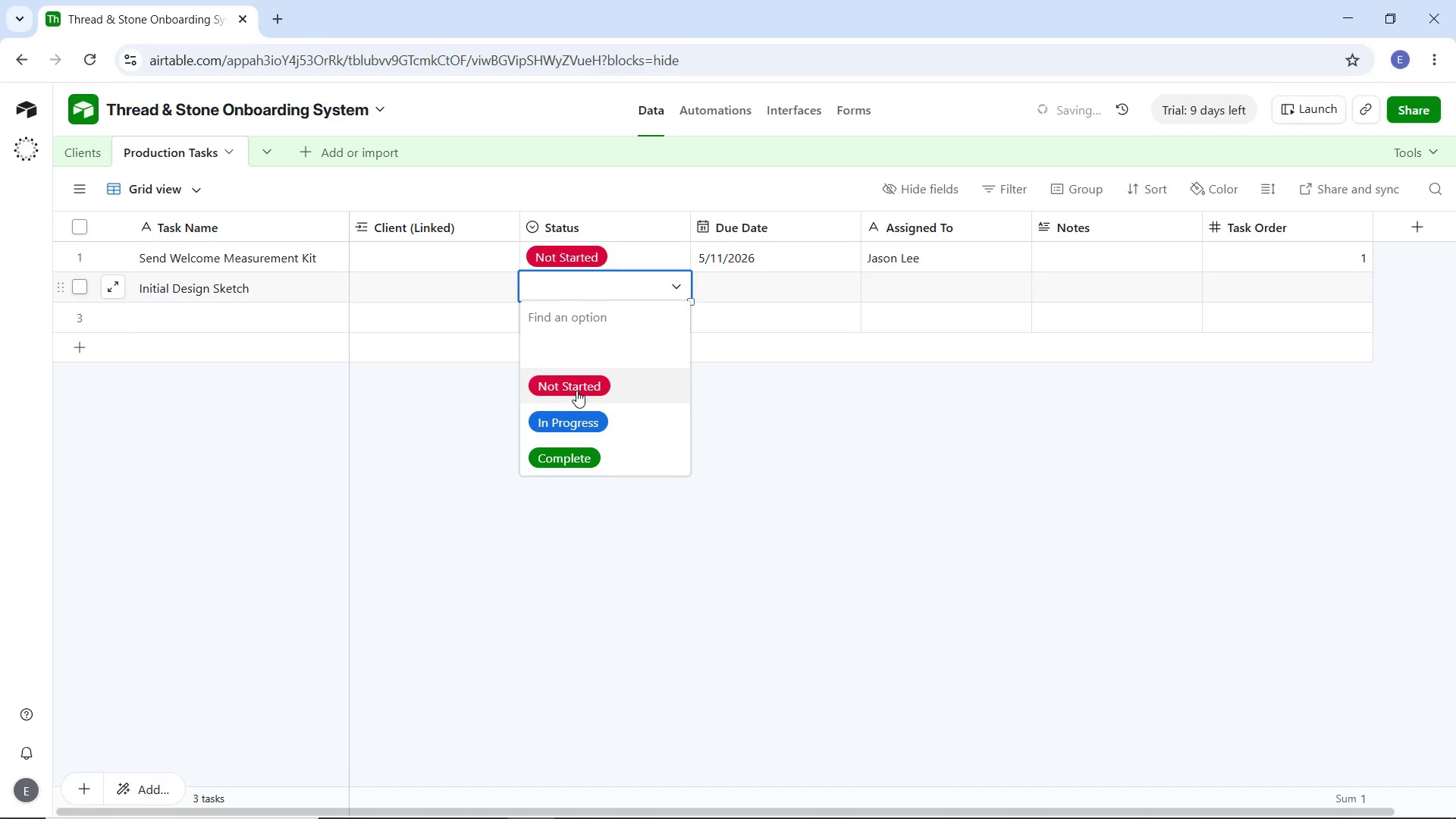 
left_click([576, 391])
 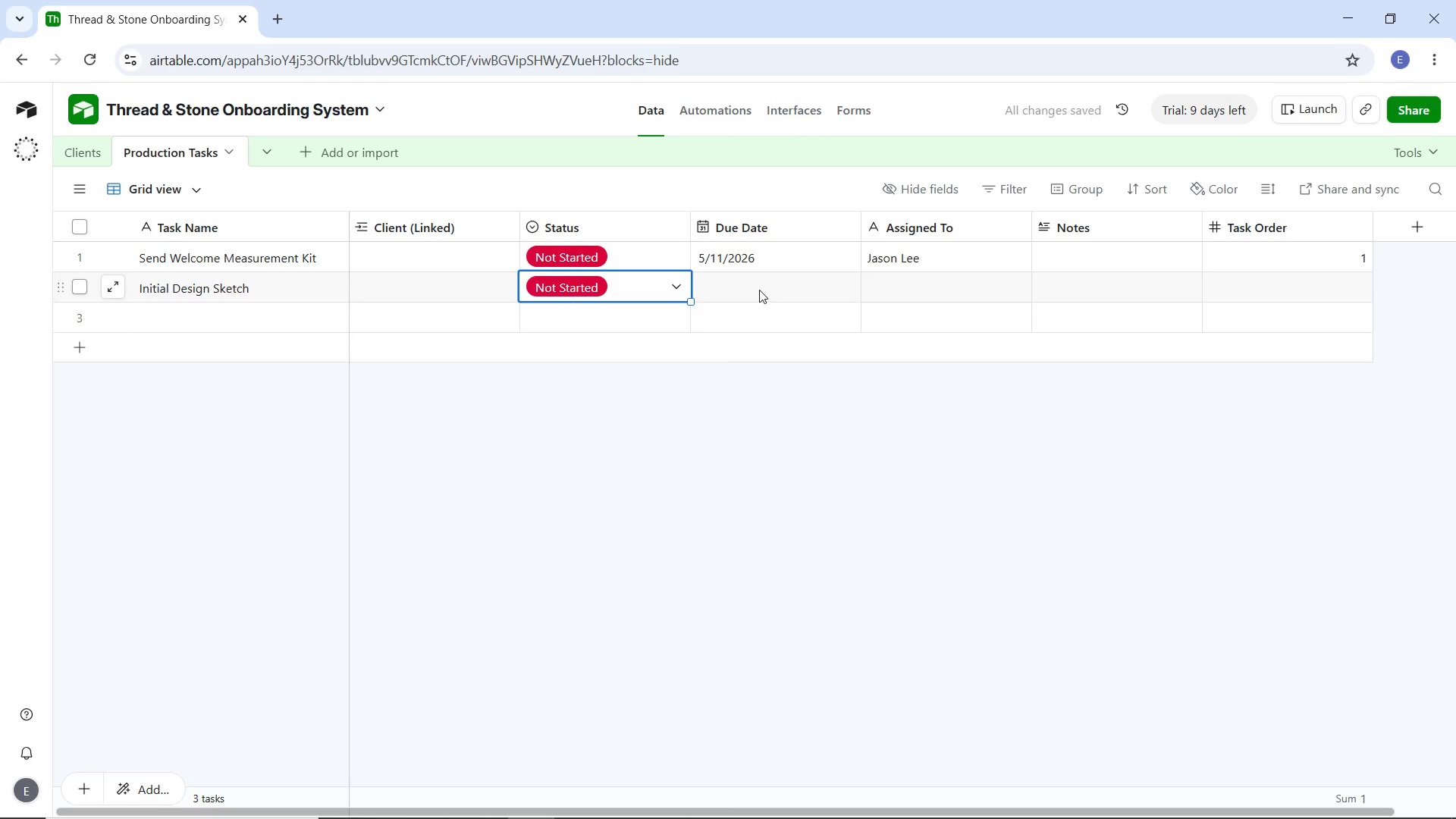 
double_click([759, 290])
 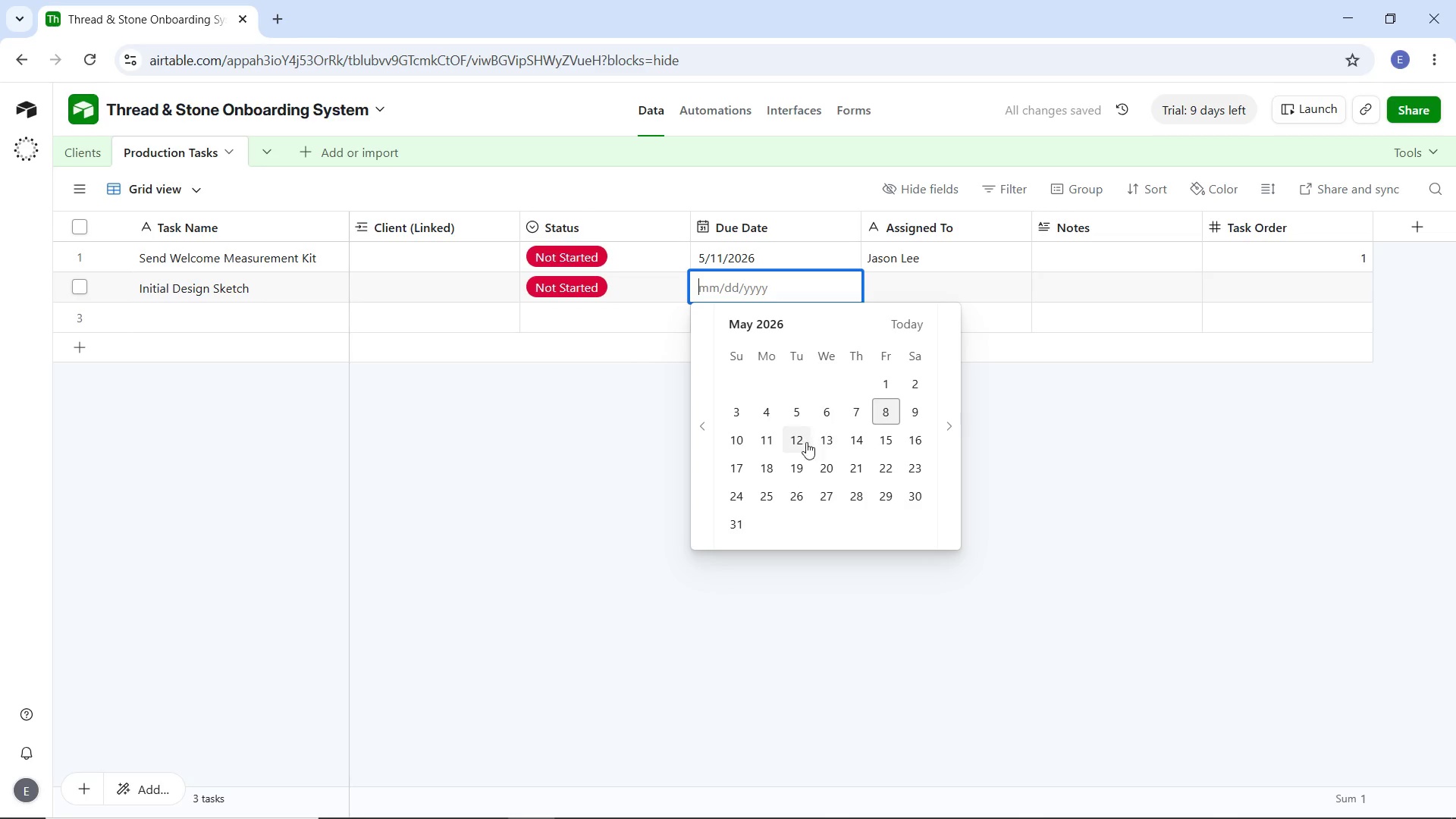 
left_click([799, 441])
 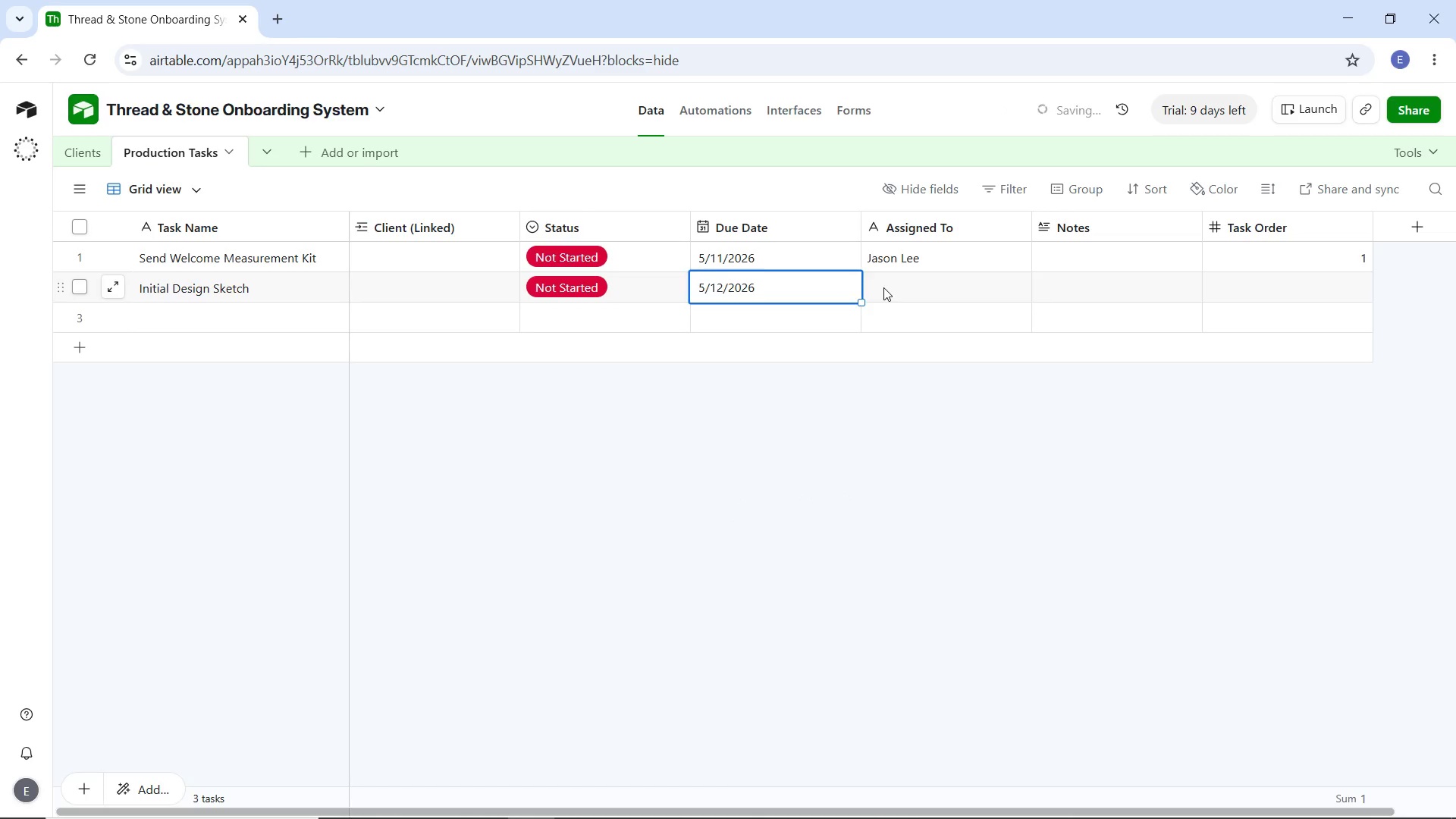 
double_click([883, 287])
 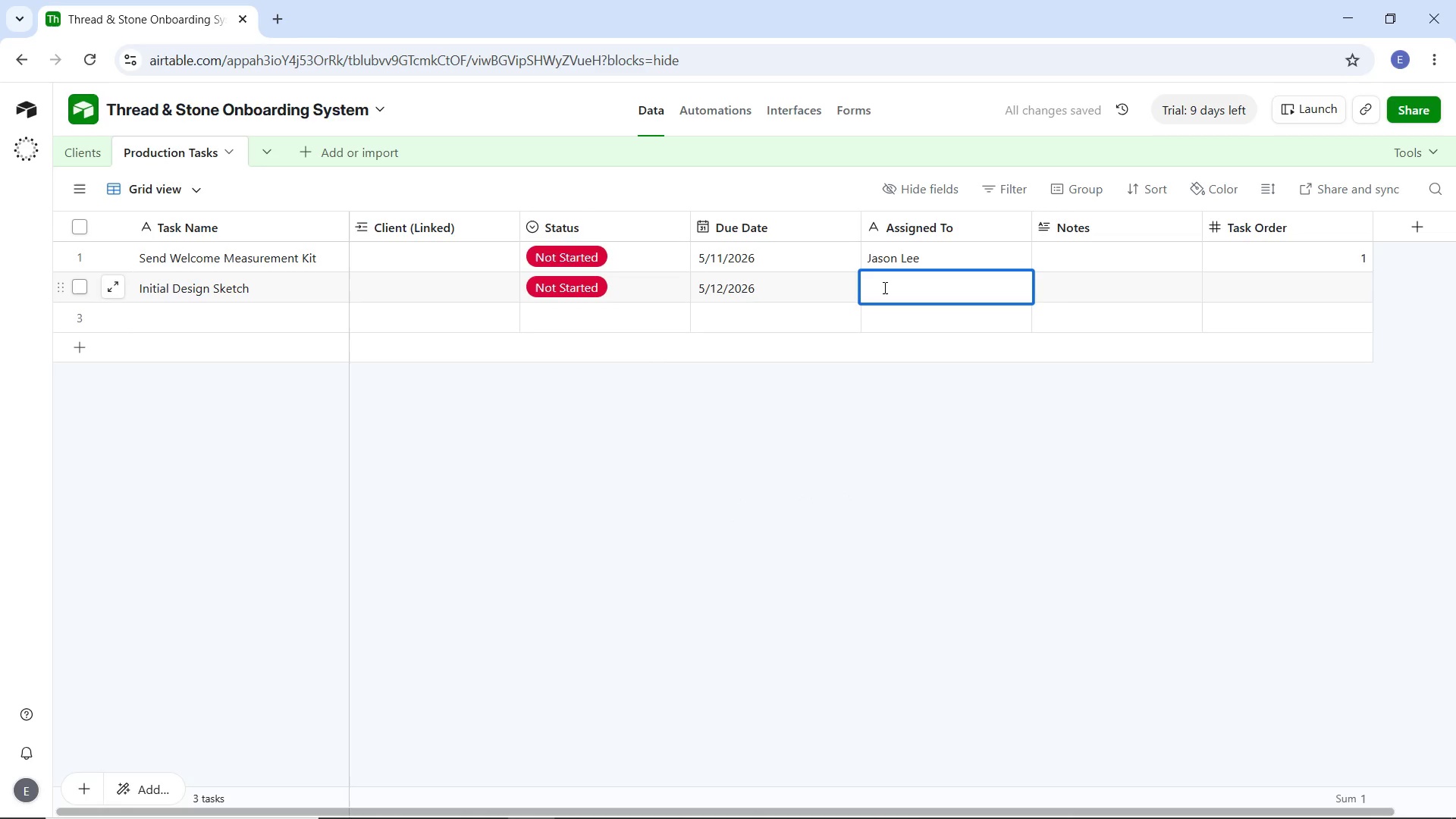 
type(Timothy Mason)
 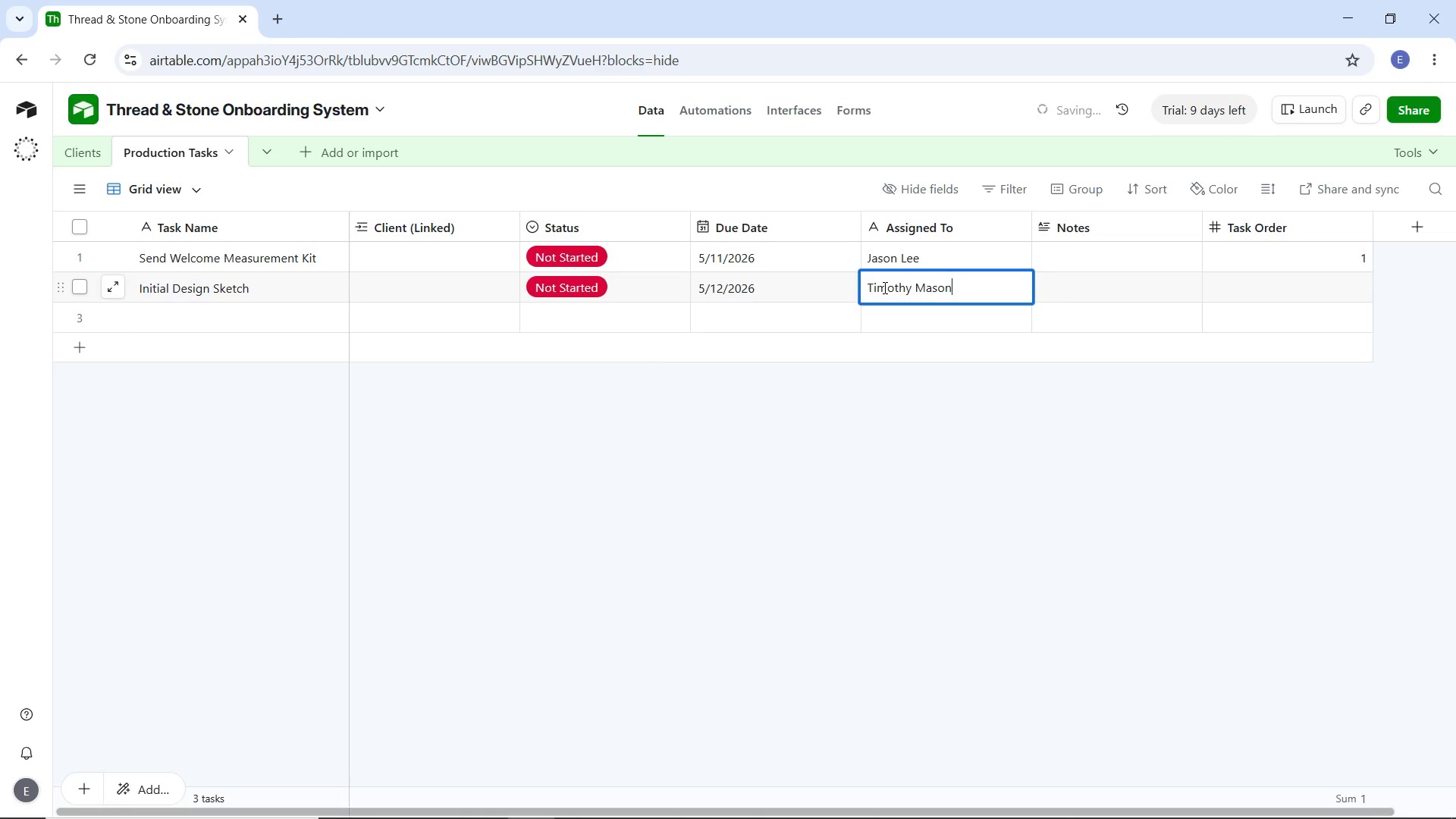 
double_click([1312, 287])
 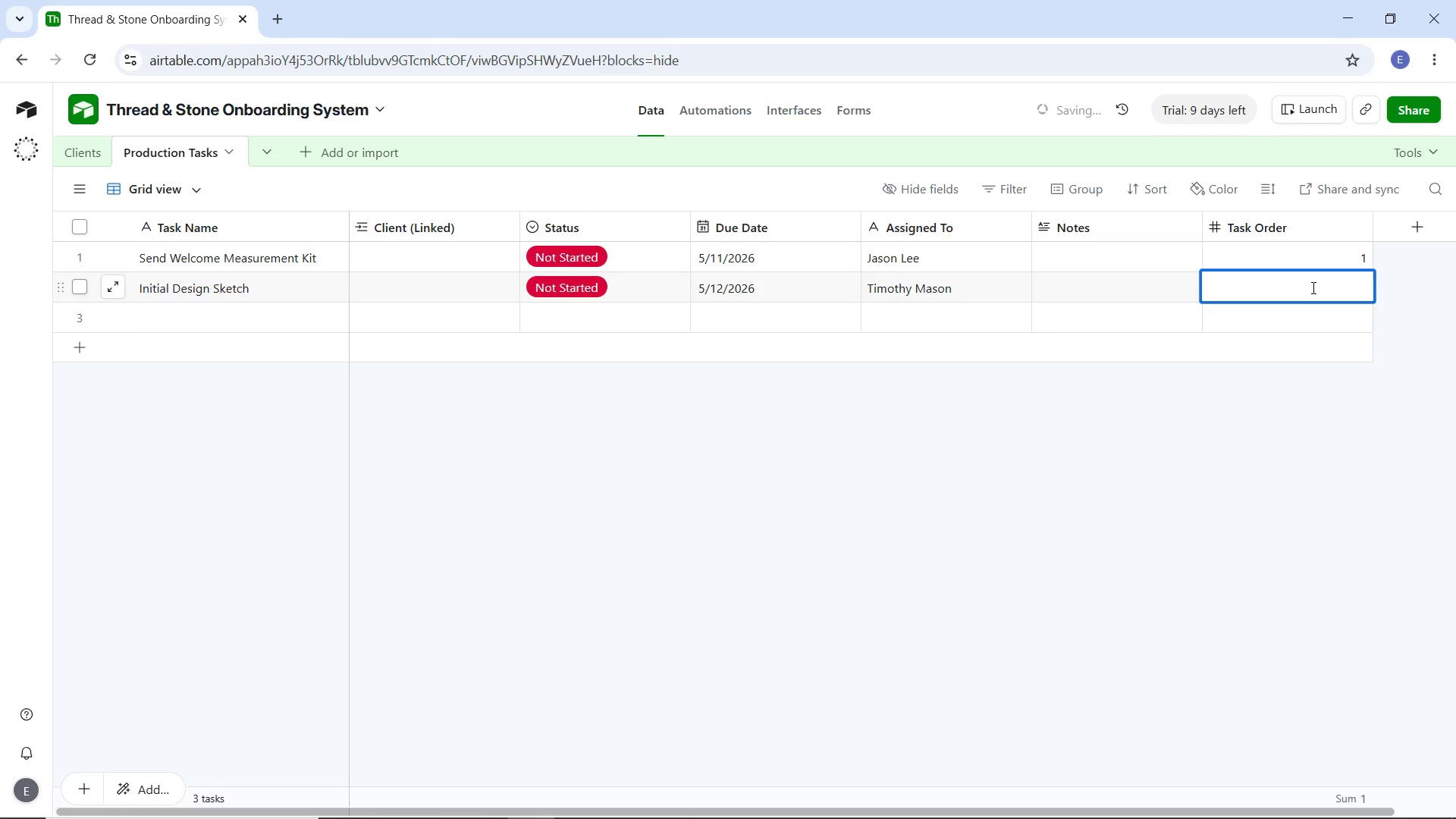 
key(2)
 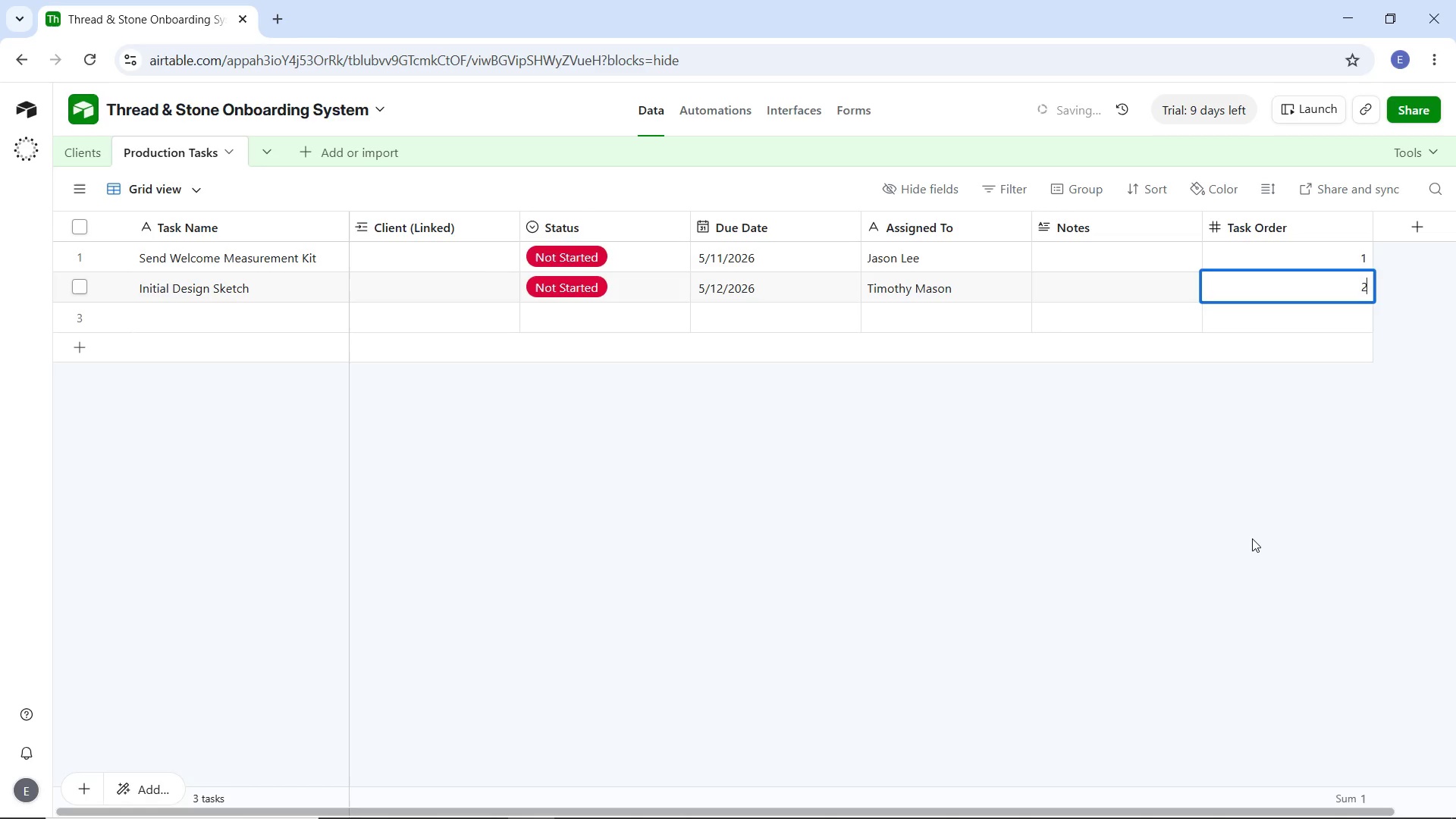 
left_click([1252, 538])
 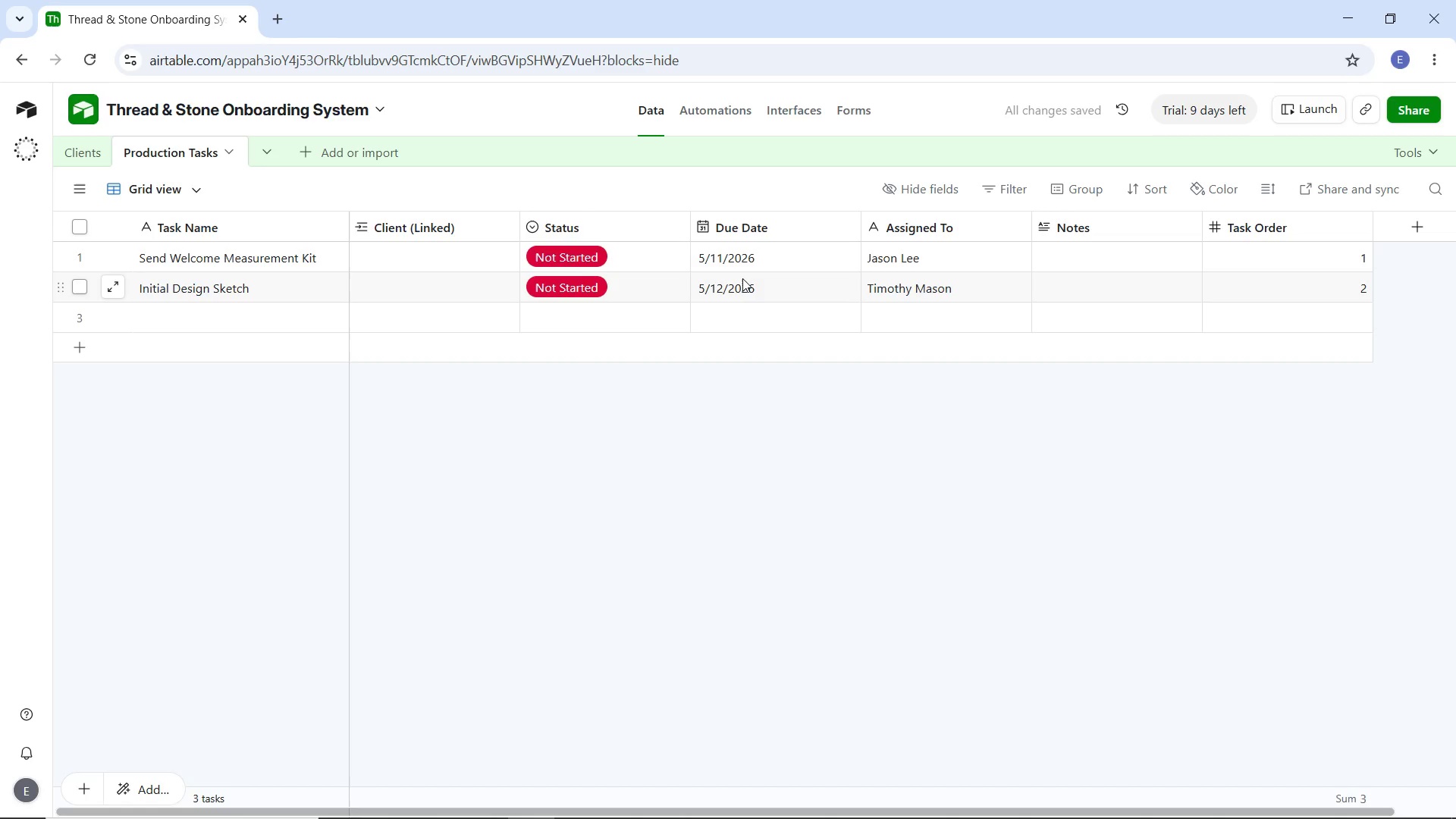 
wait(6.82)
 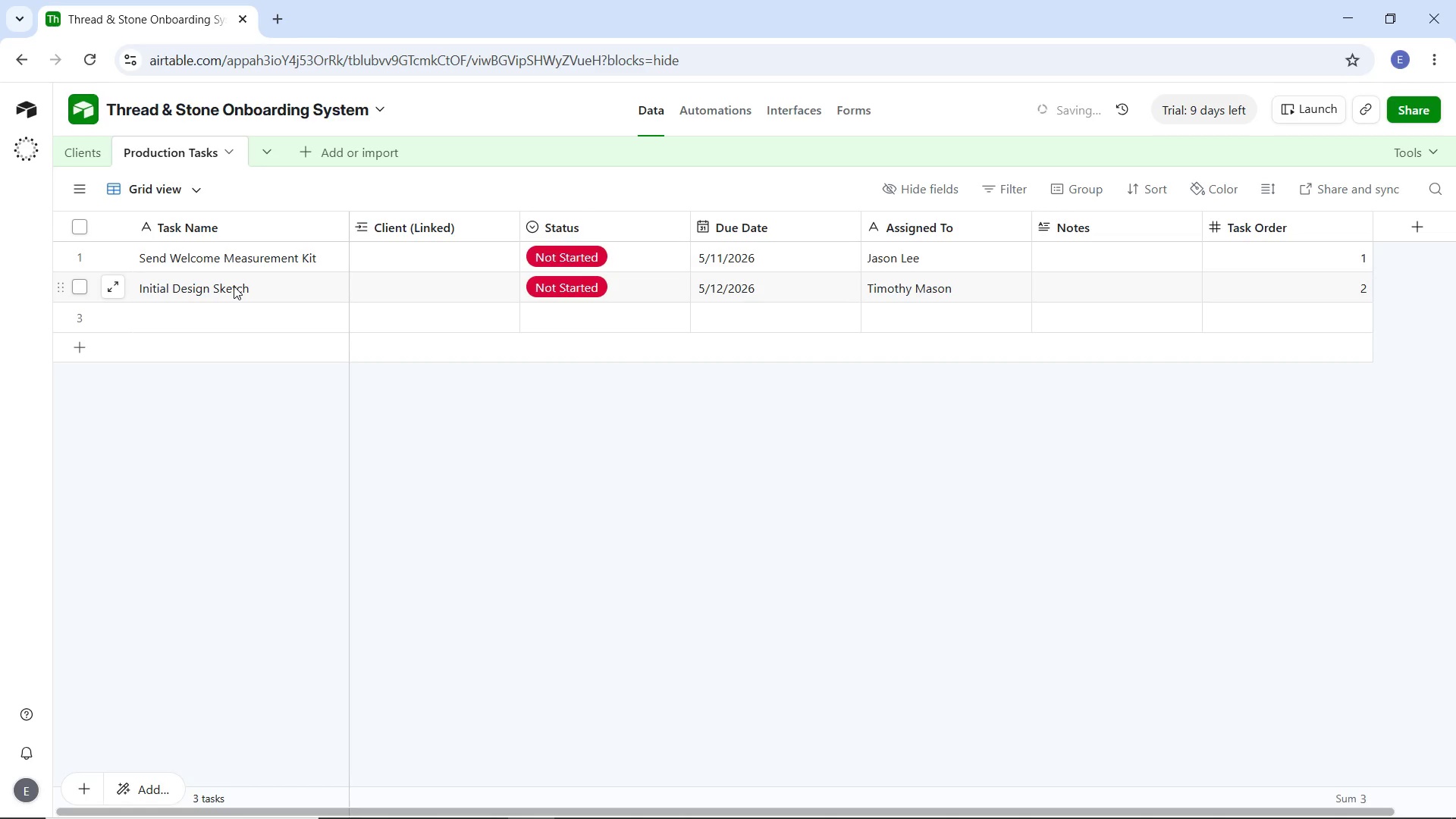 
mouse_move([612, 259])
 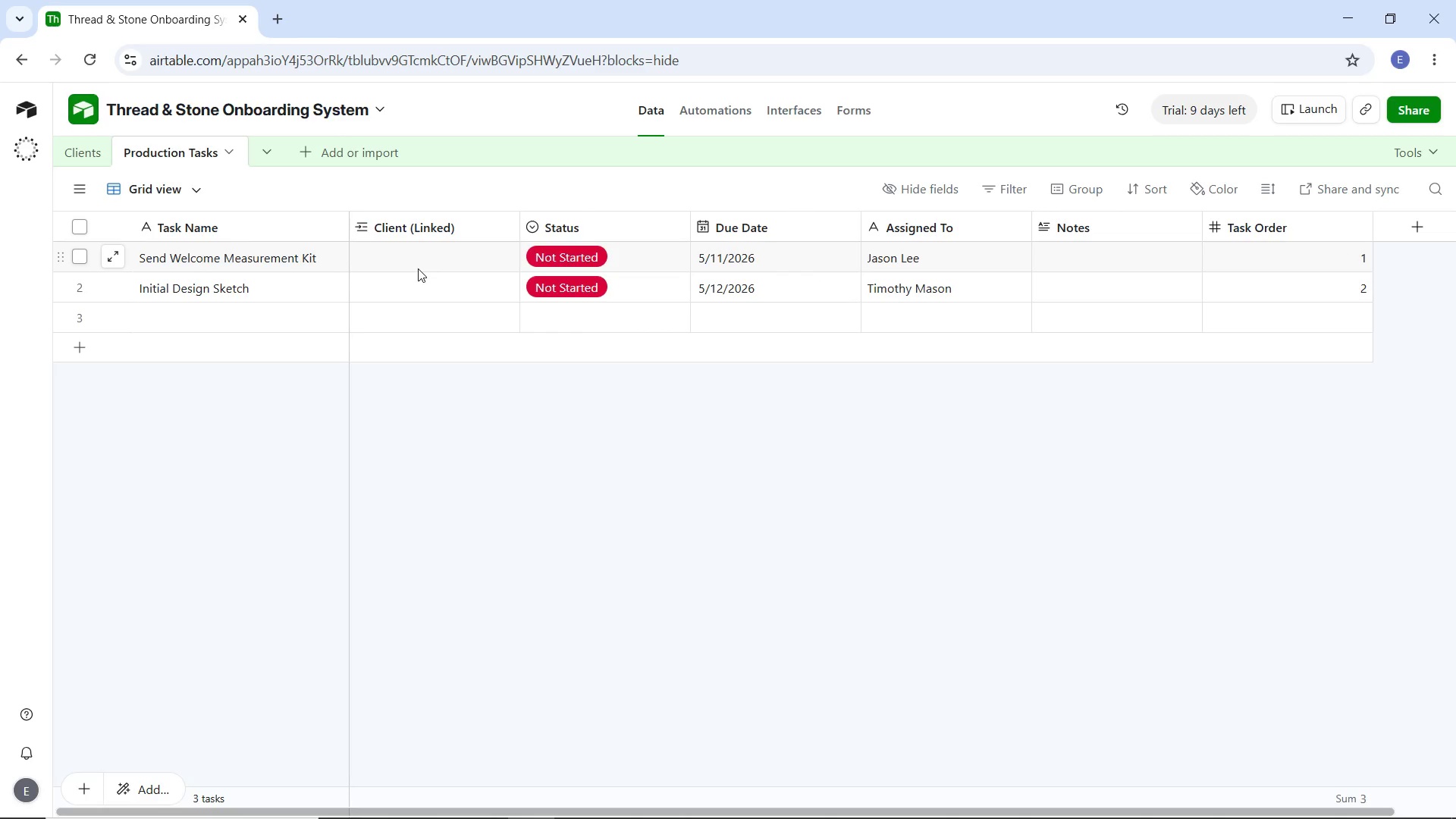 
wait(14.7)
 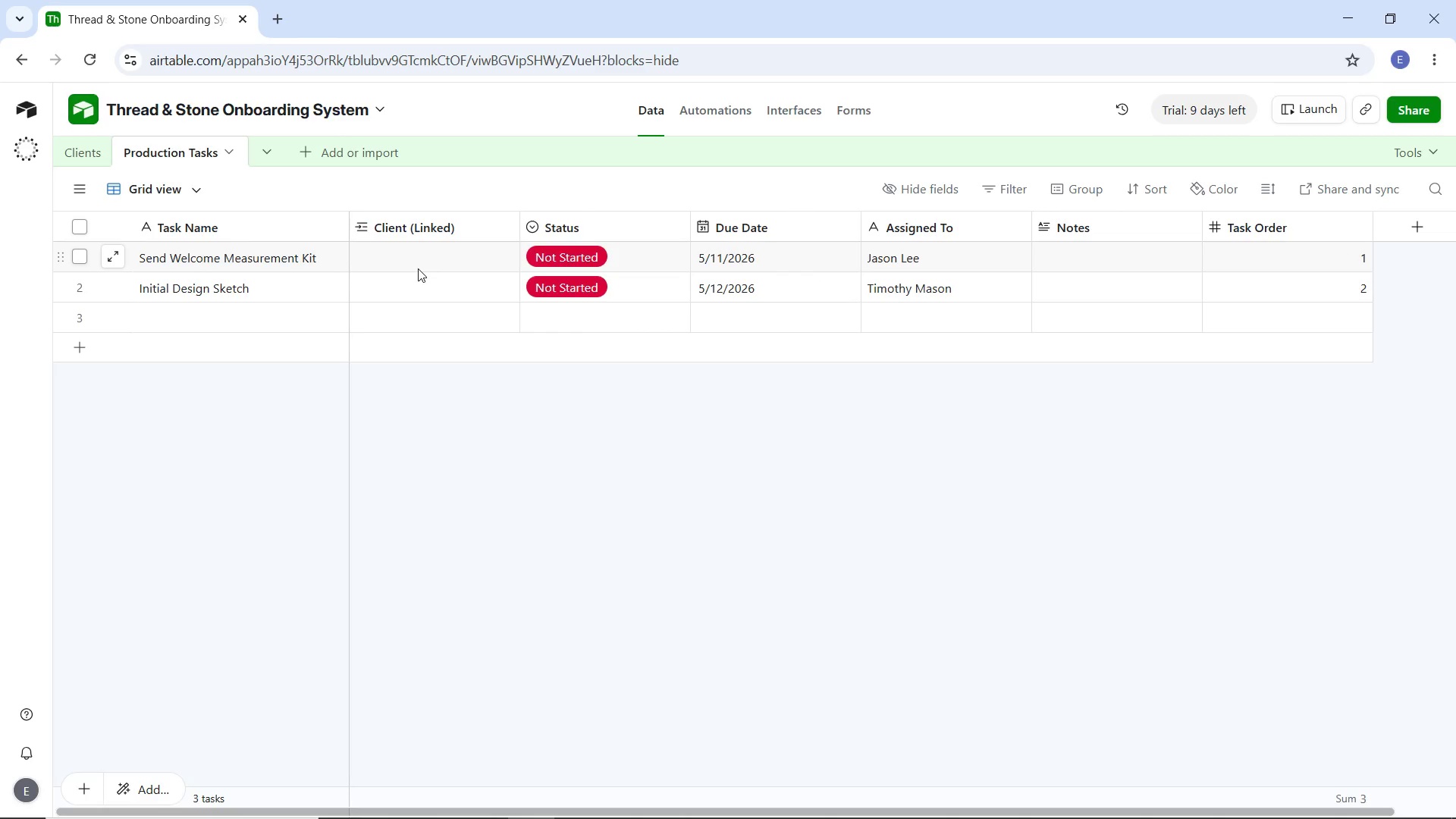 
left_click([80, 287])
 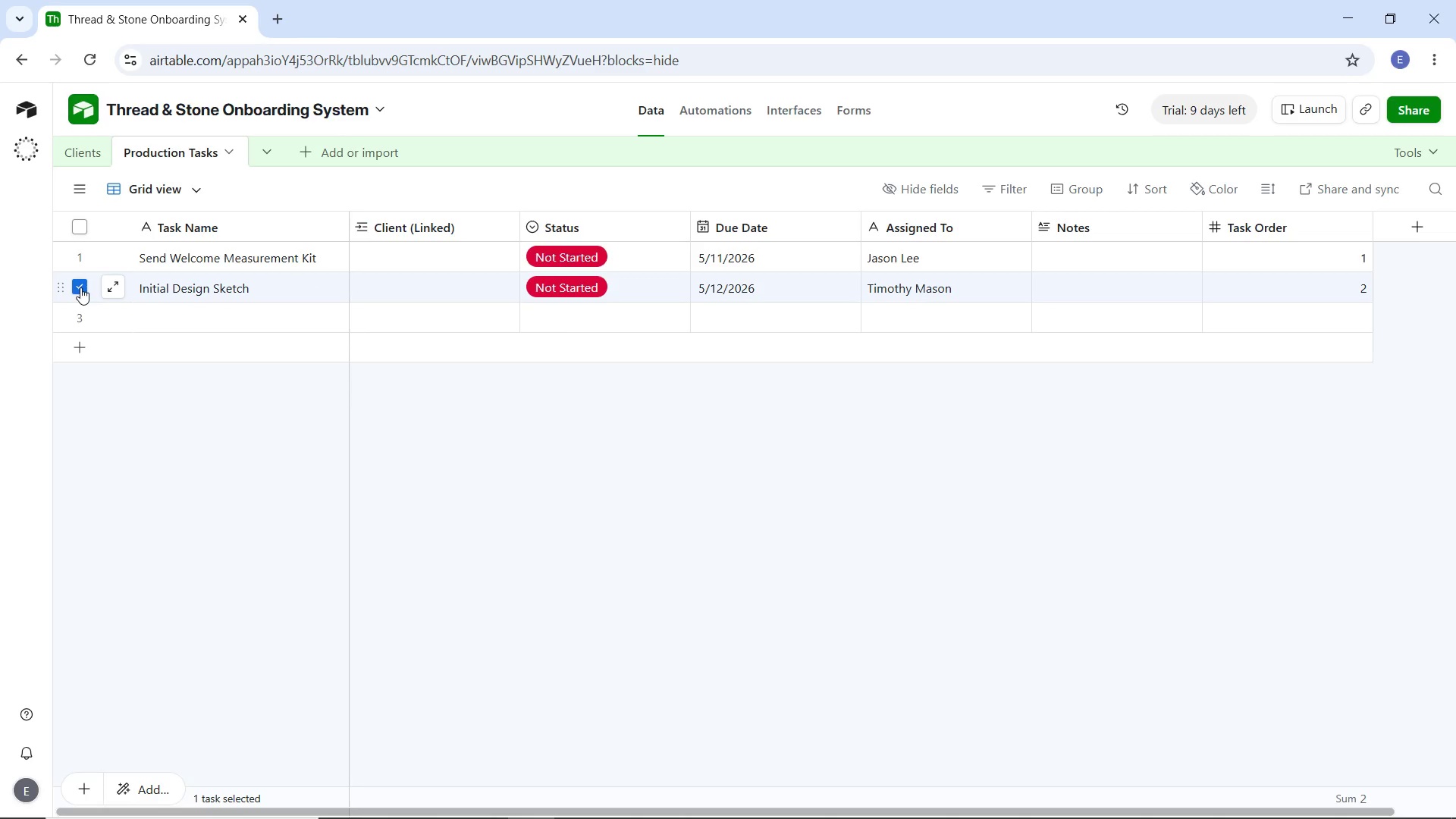 
right_click([80, 287])
 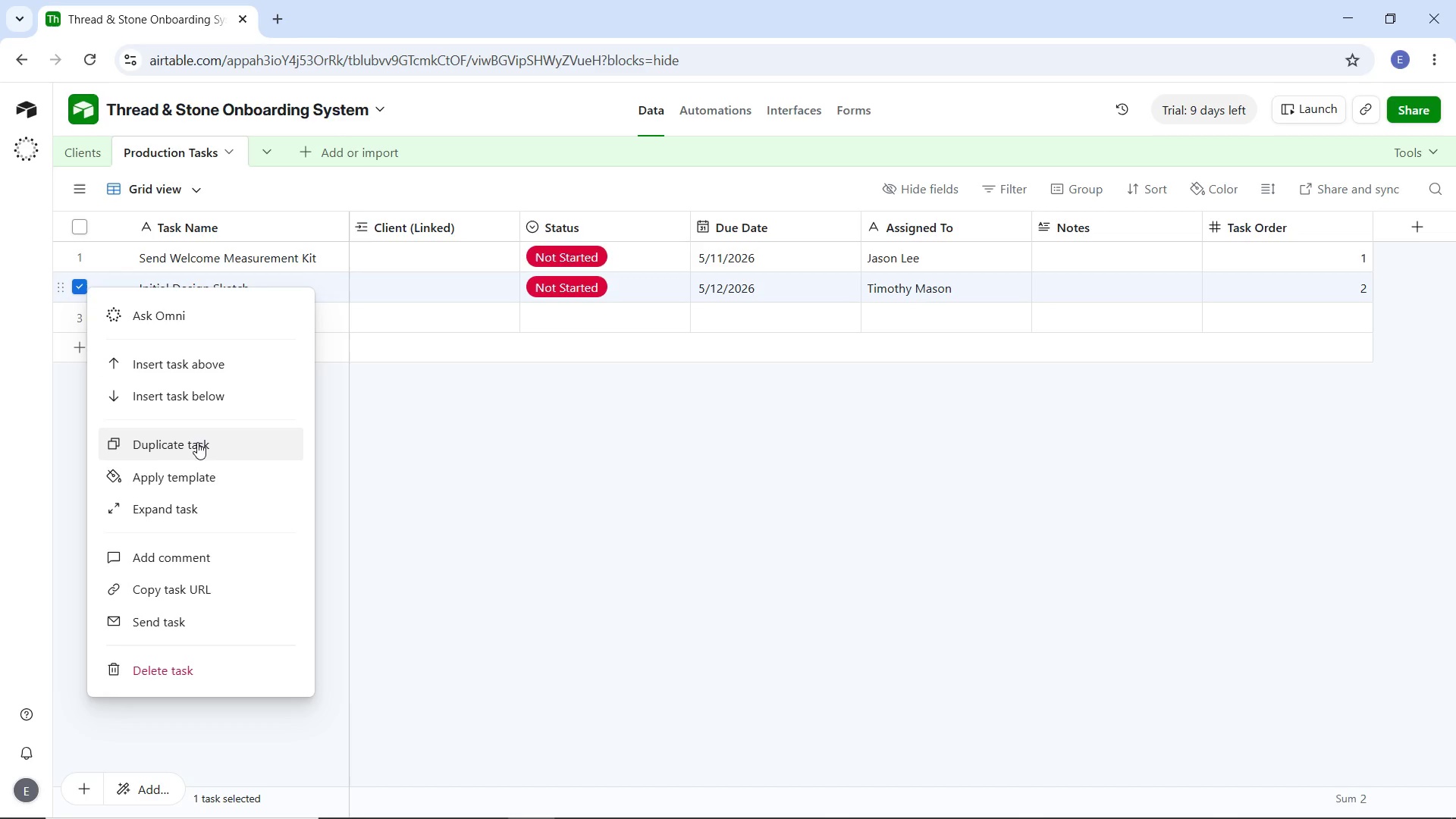 
left_click([197, 443])
 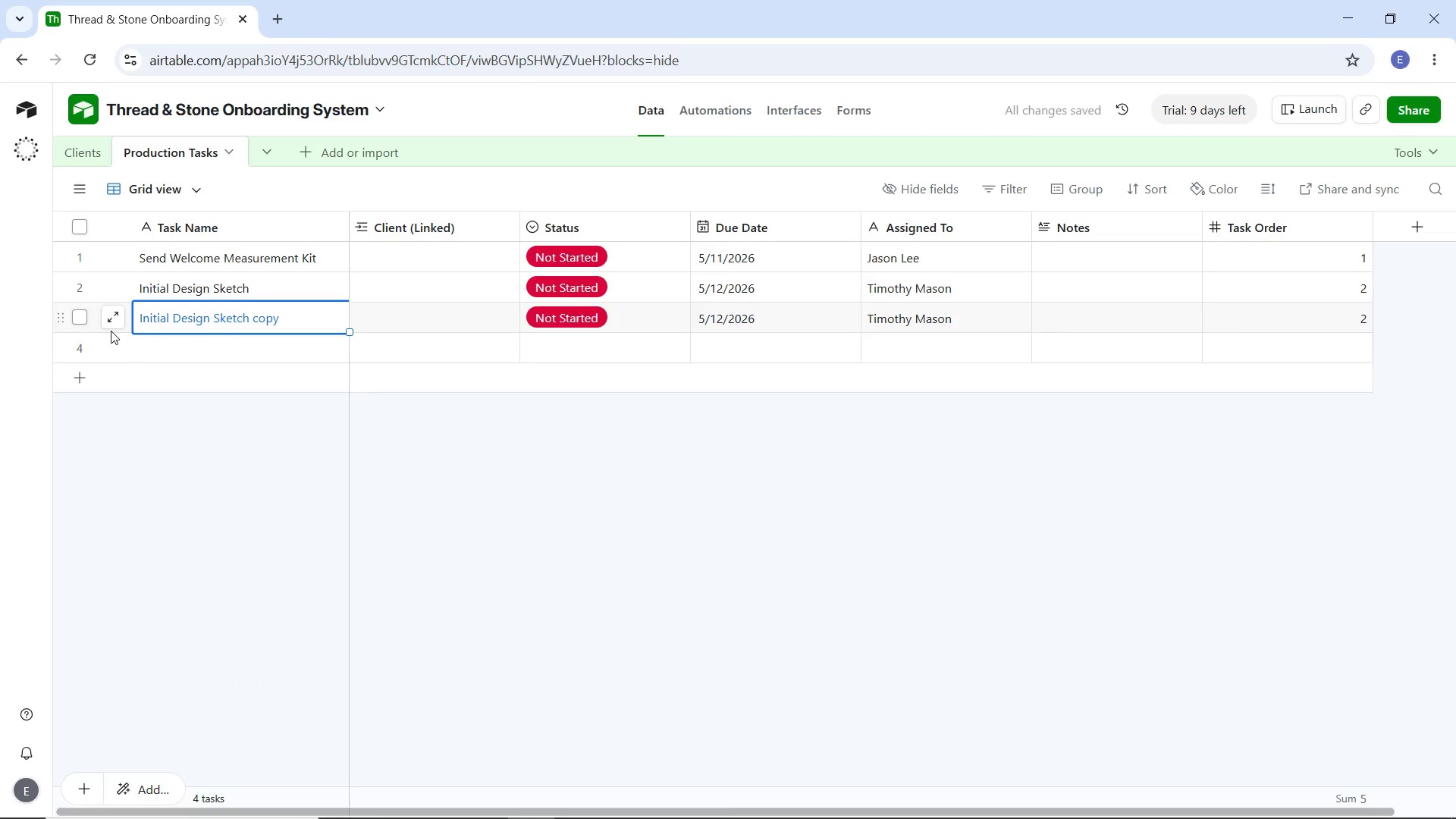 
left_click([82, 258])
 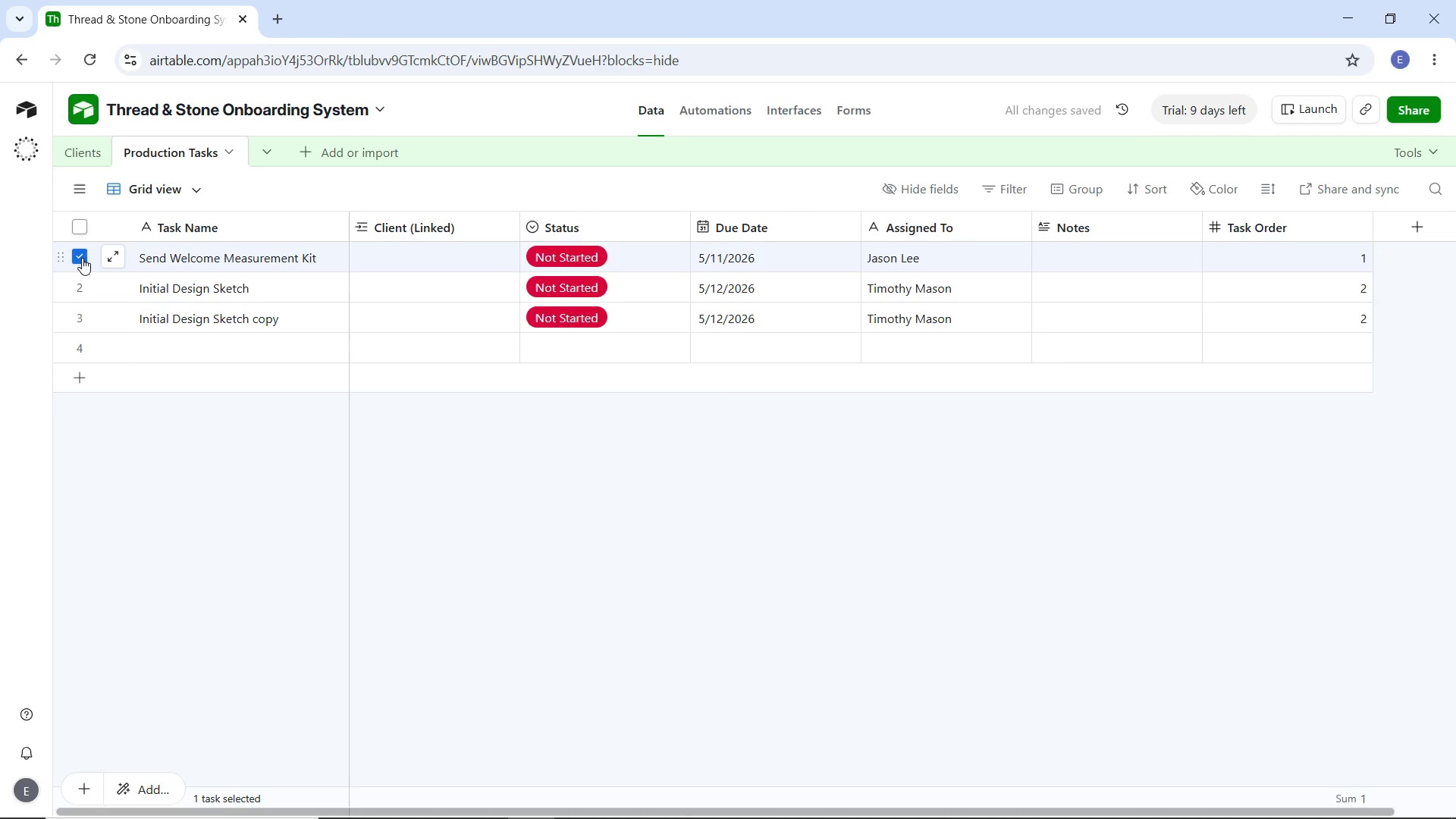 
right_click([82, 258])
 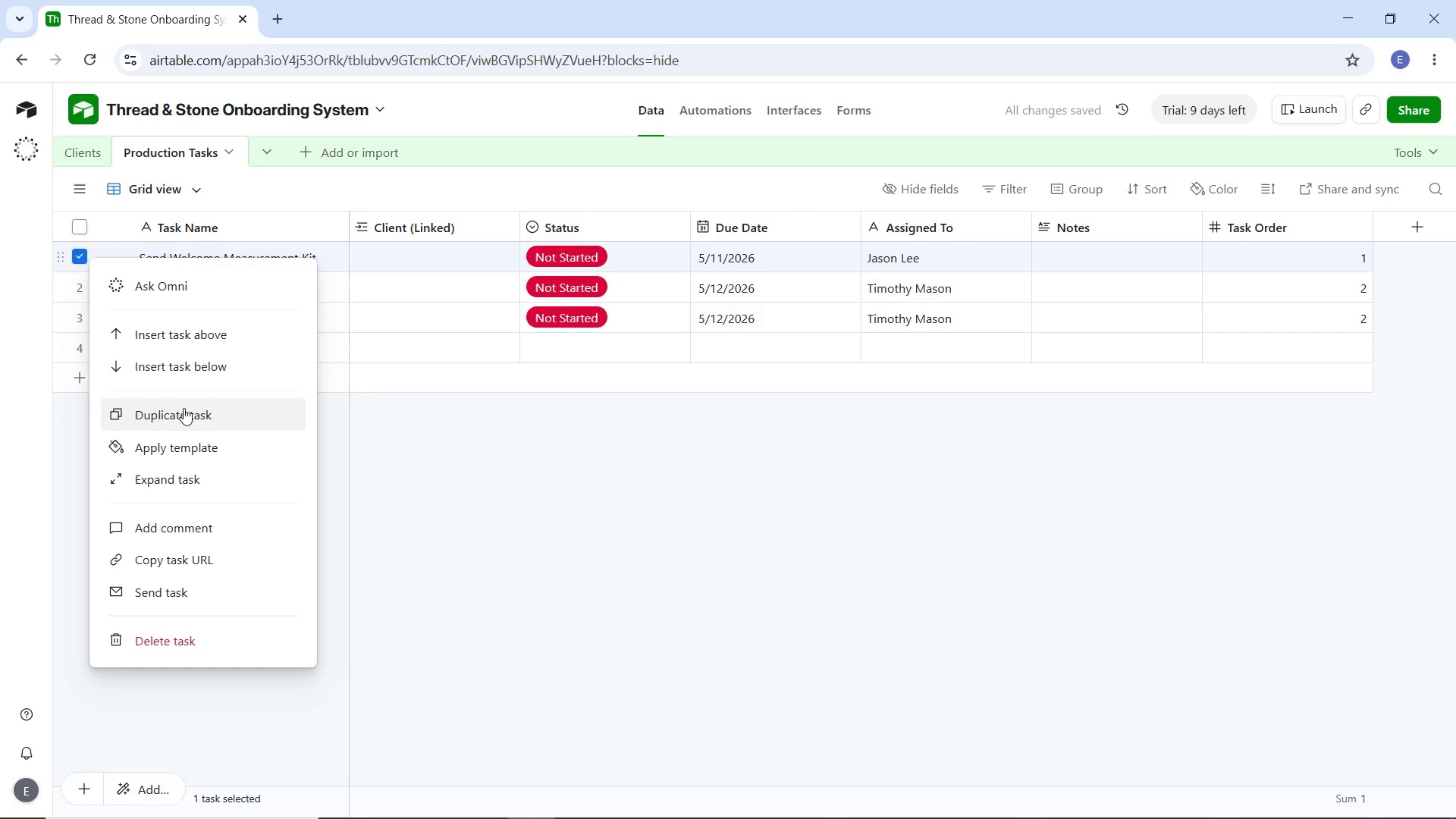 
left_click([184, 408])
 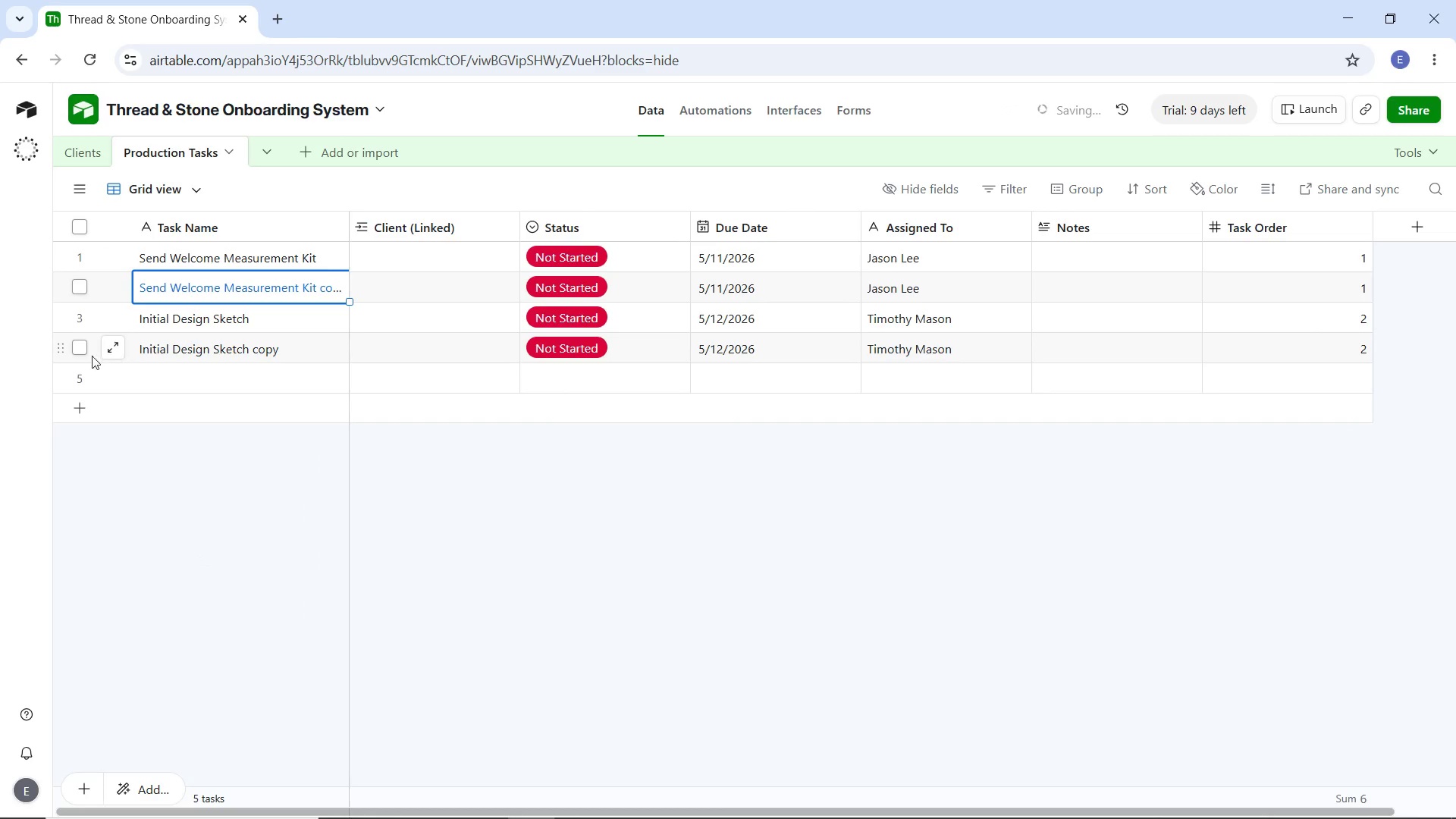 
left_click([81, 351])
 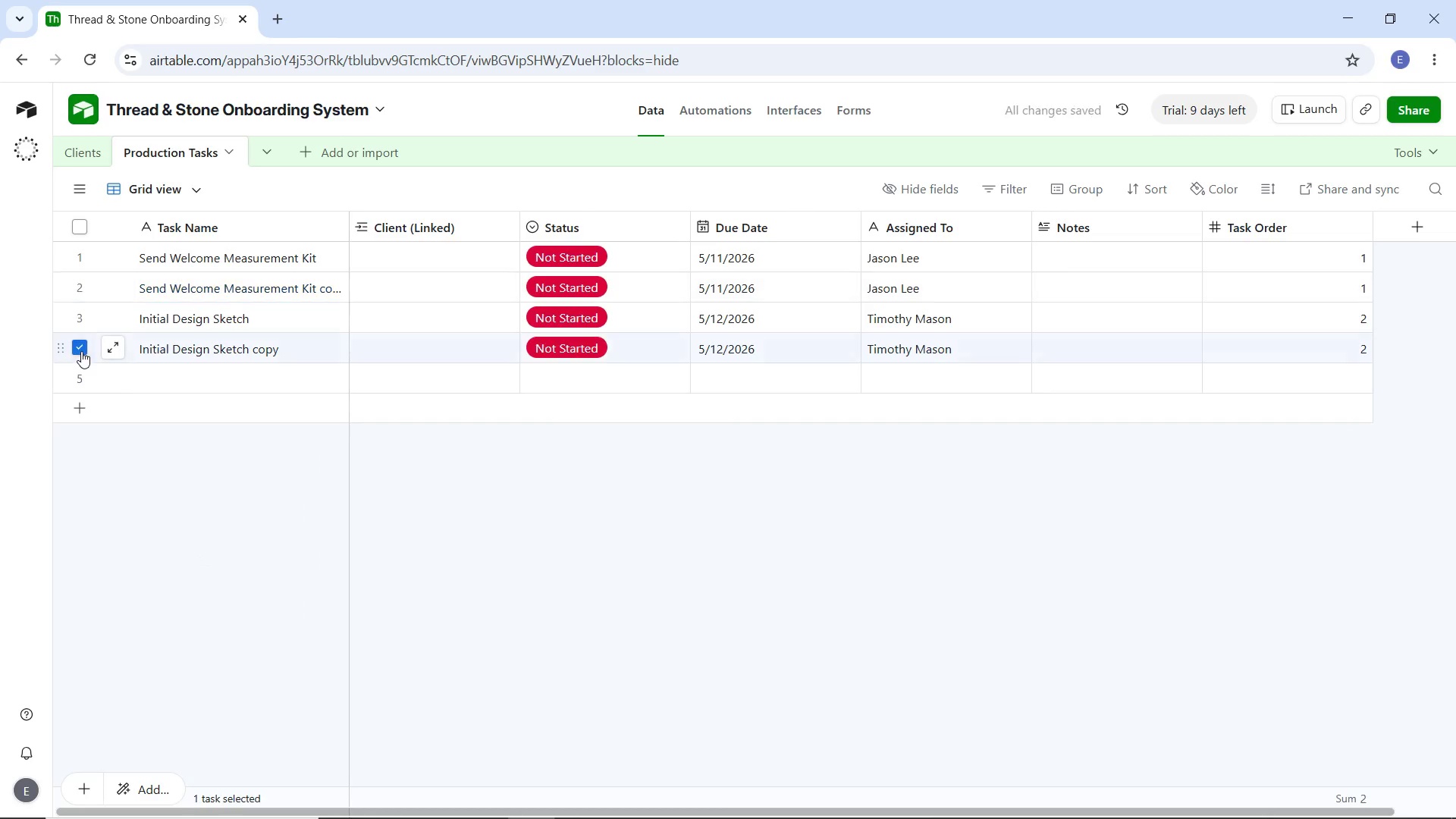 
right_click([81, 351])
 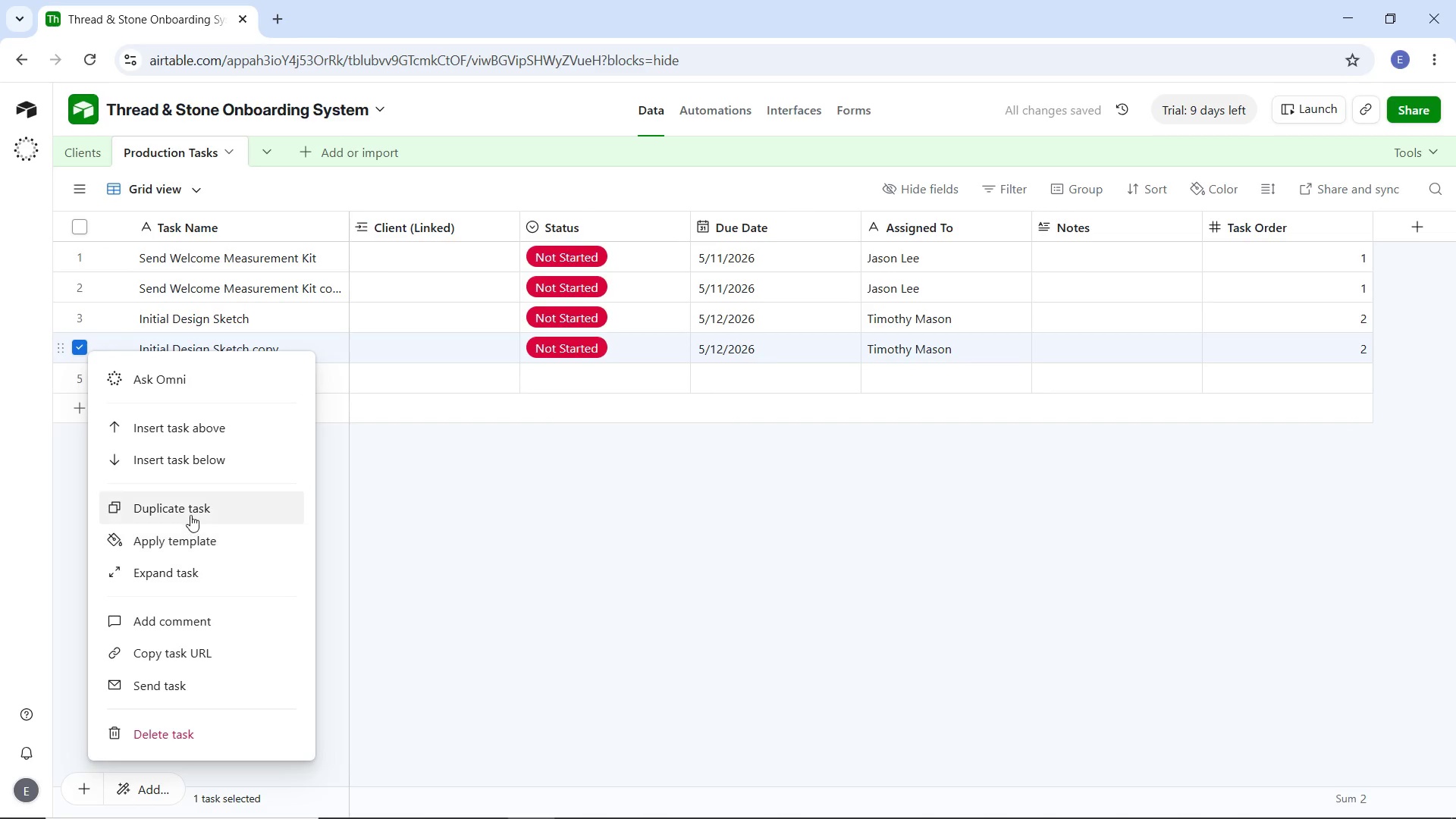 
left_click([190, 514])
 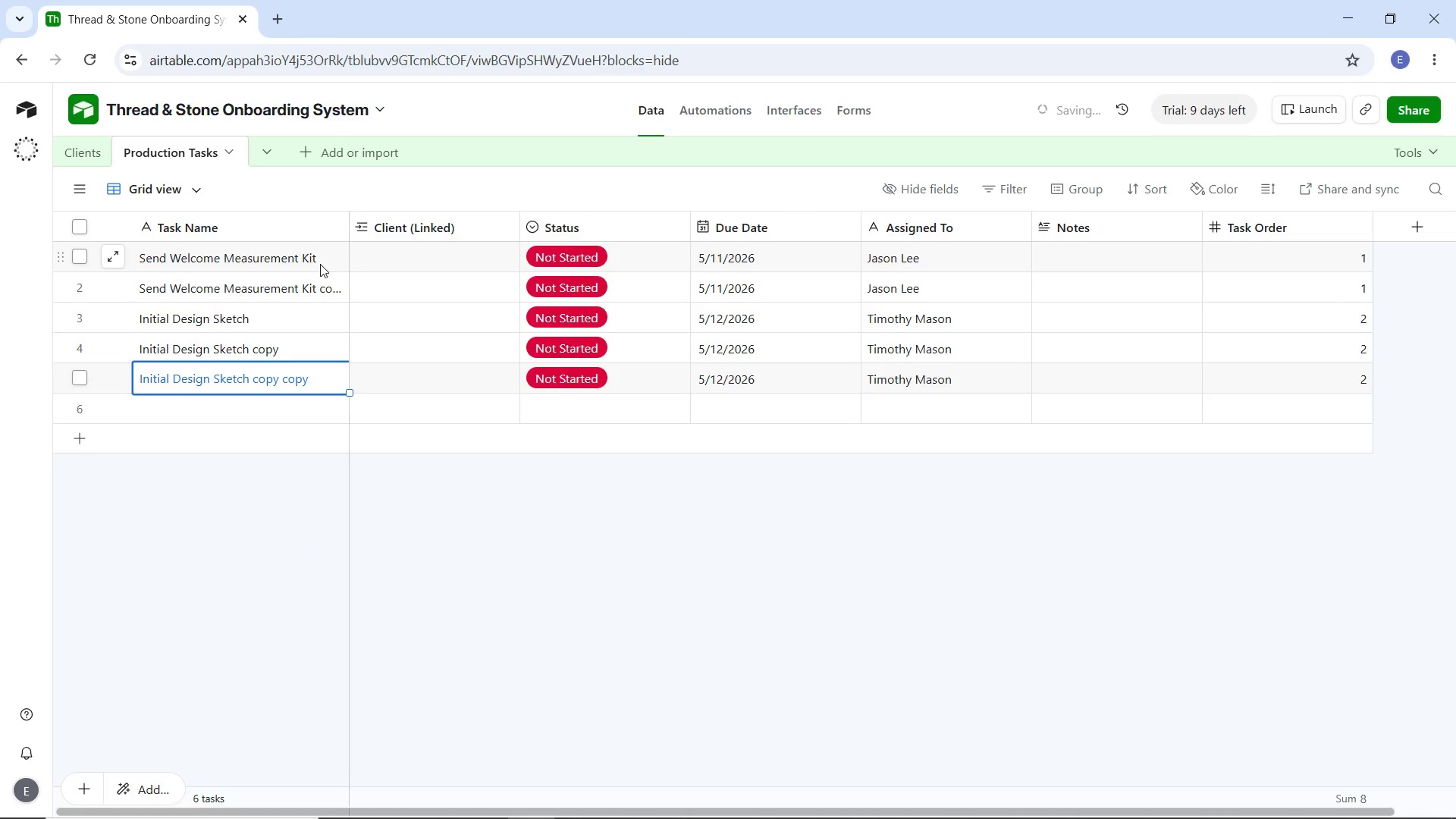 
left_click([309, 257])
 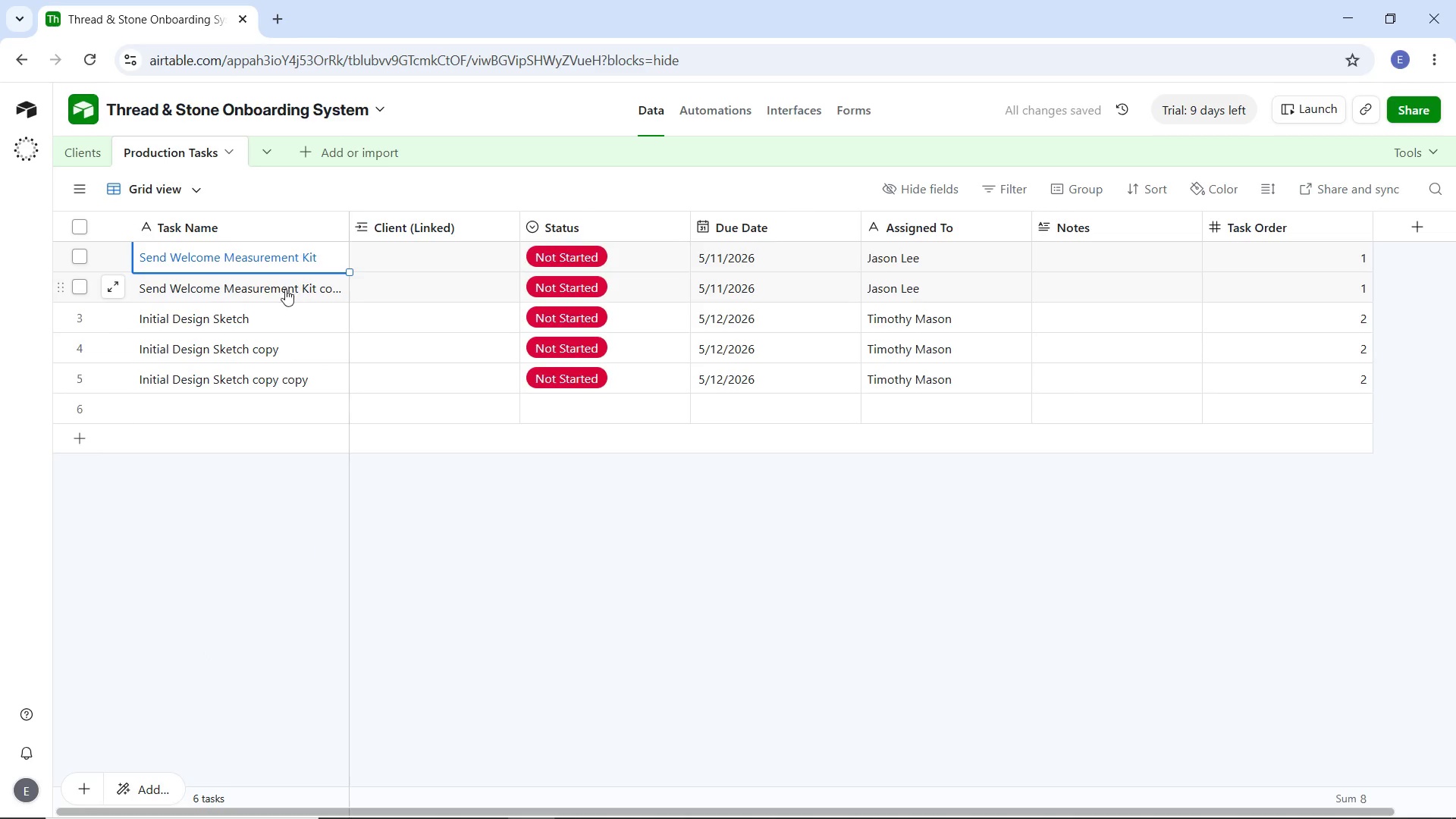 
double_click([285, 289])
 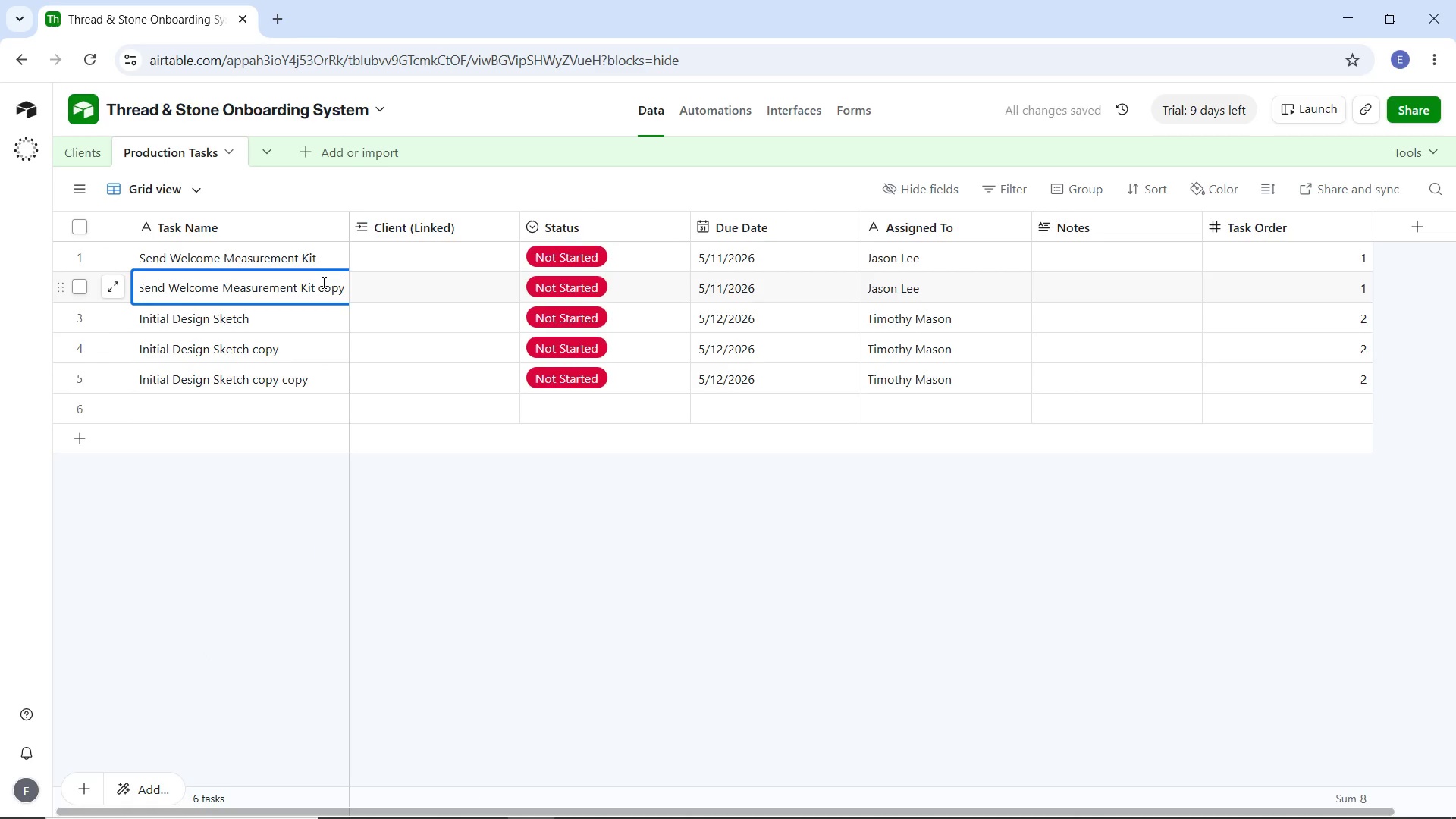 
key(Backspace)
 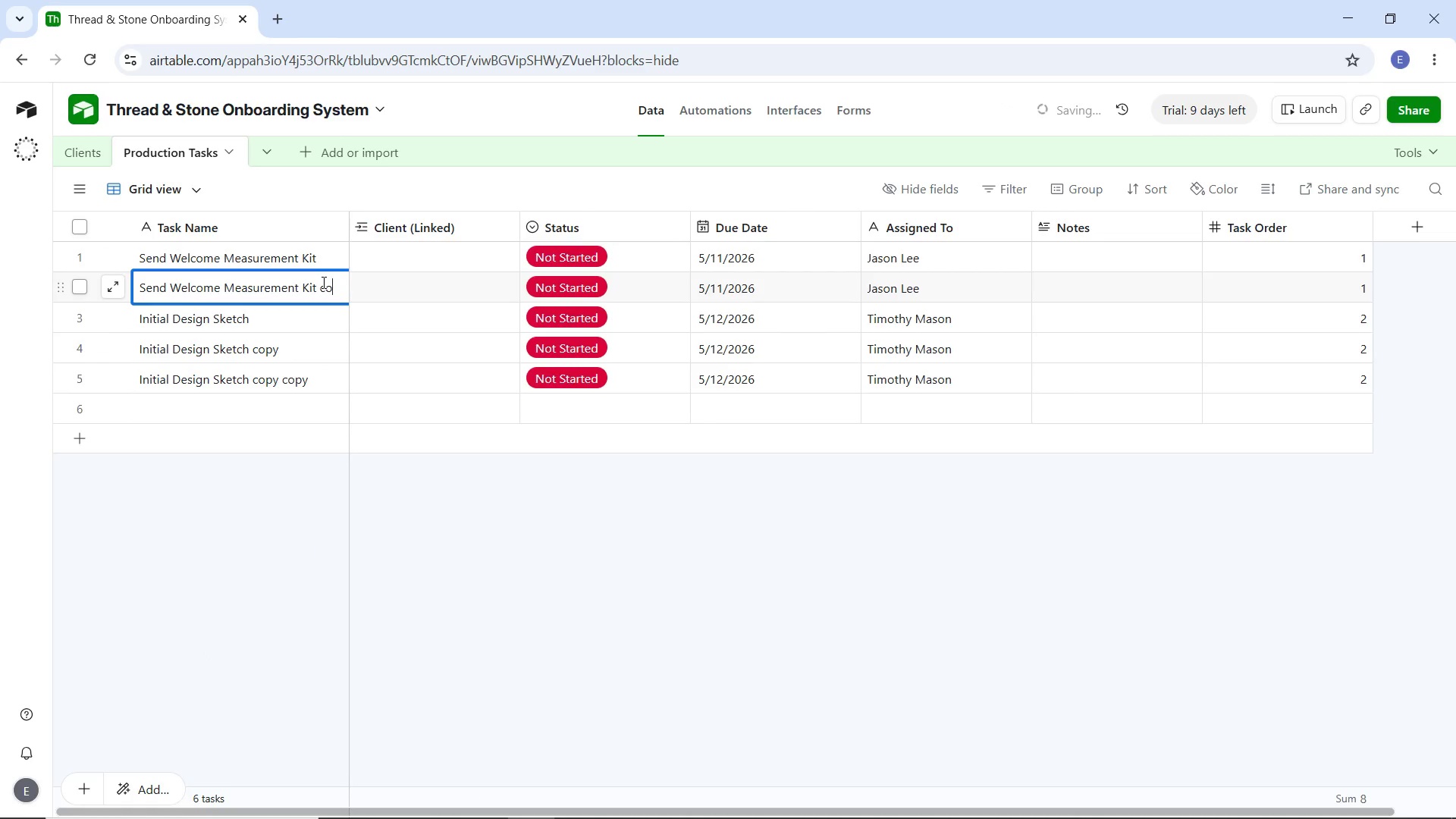 
key(Backspace)
 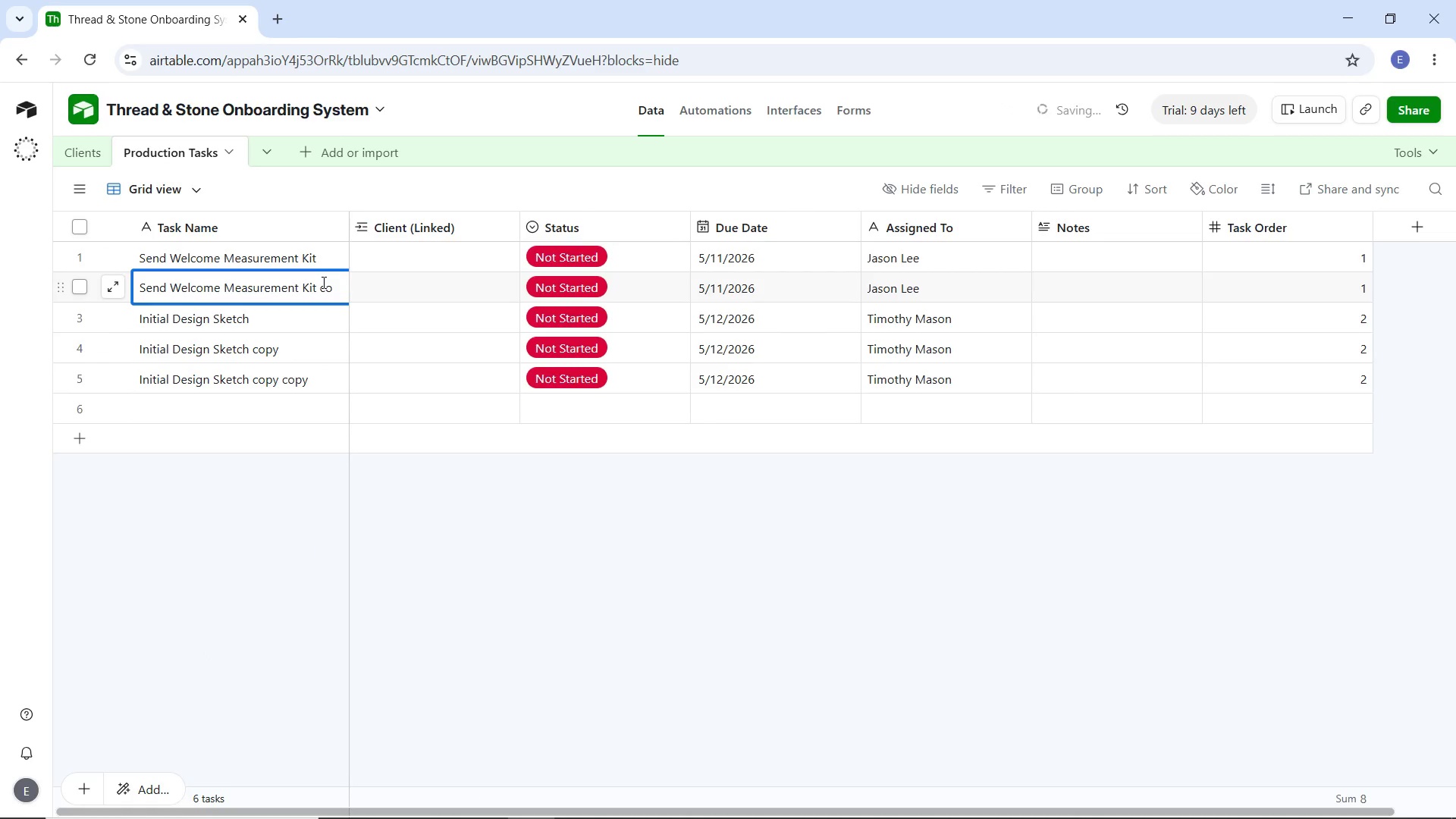 
key(Backspace)
 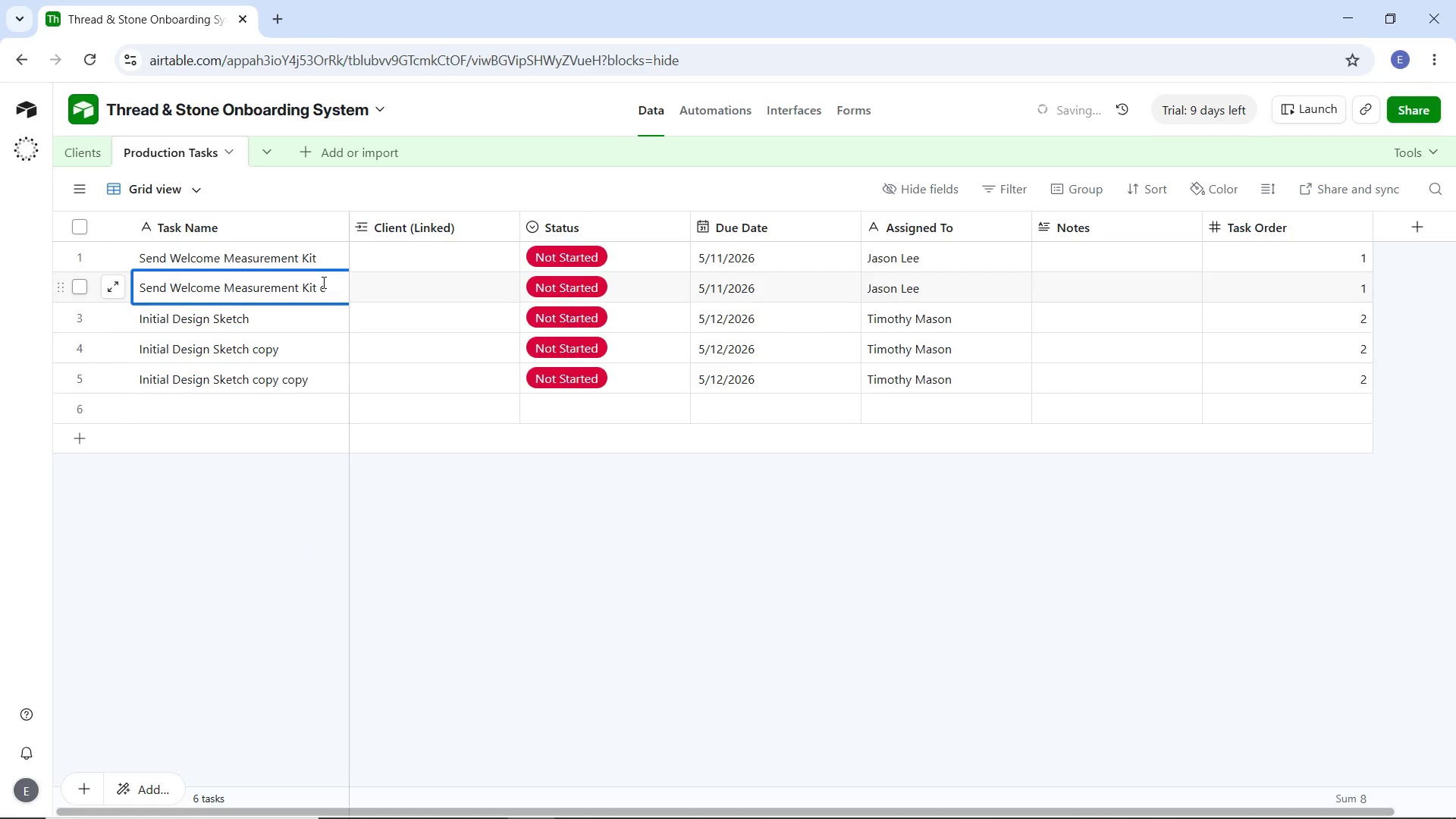 
key(Backspace)
 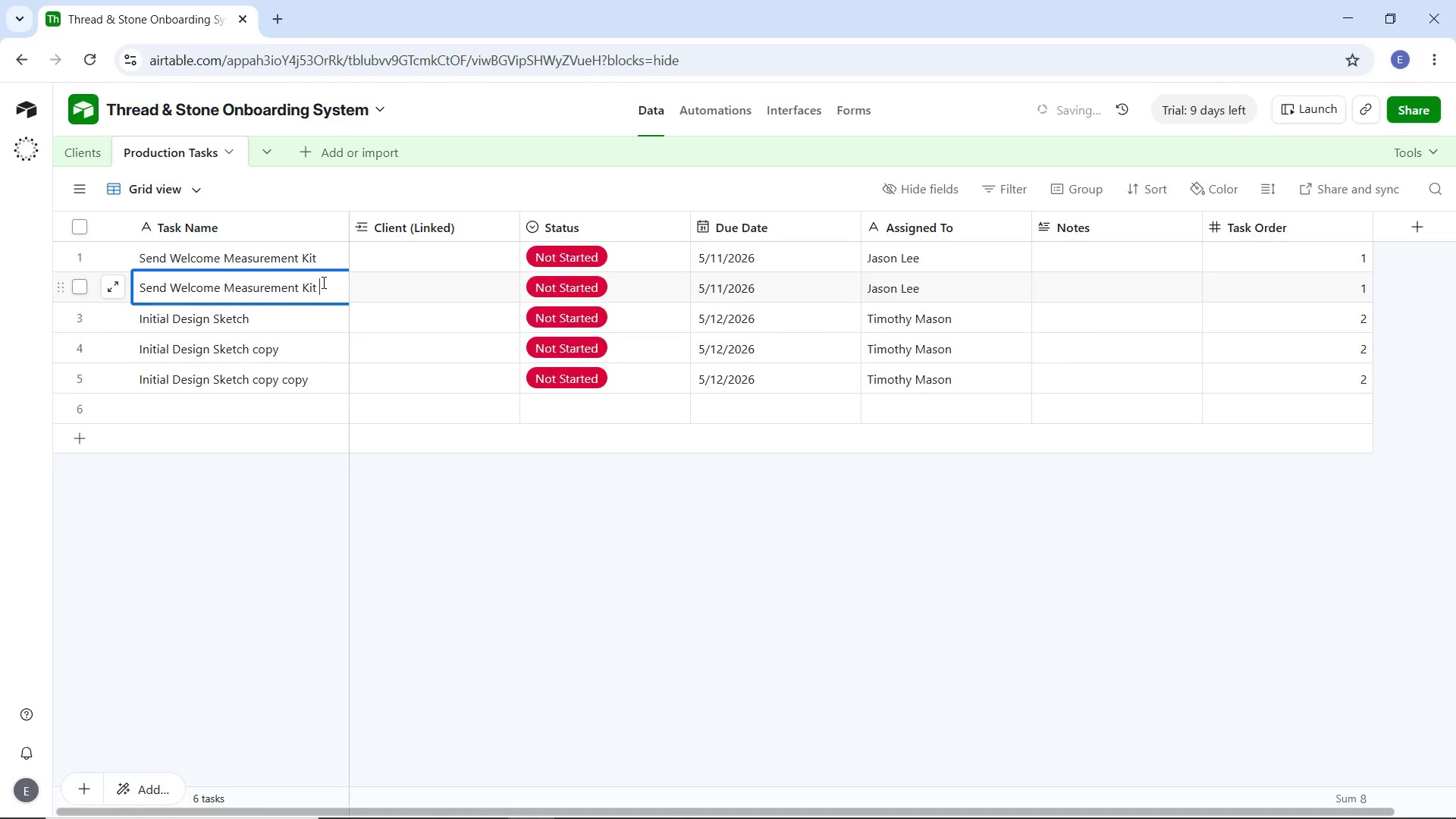 
key(Backspace)
 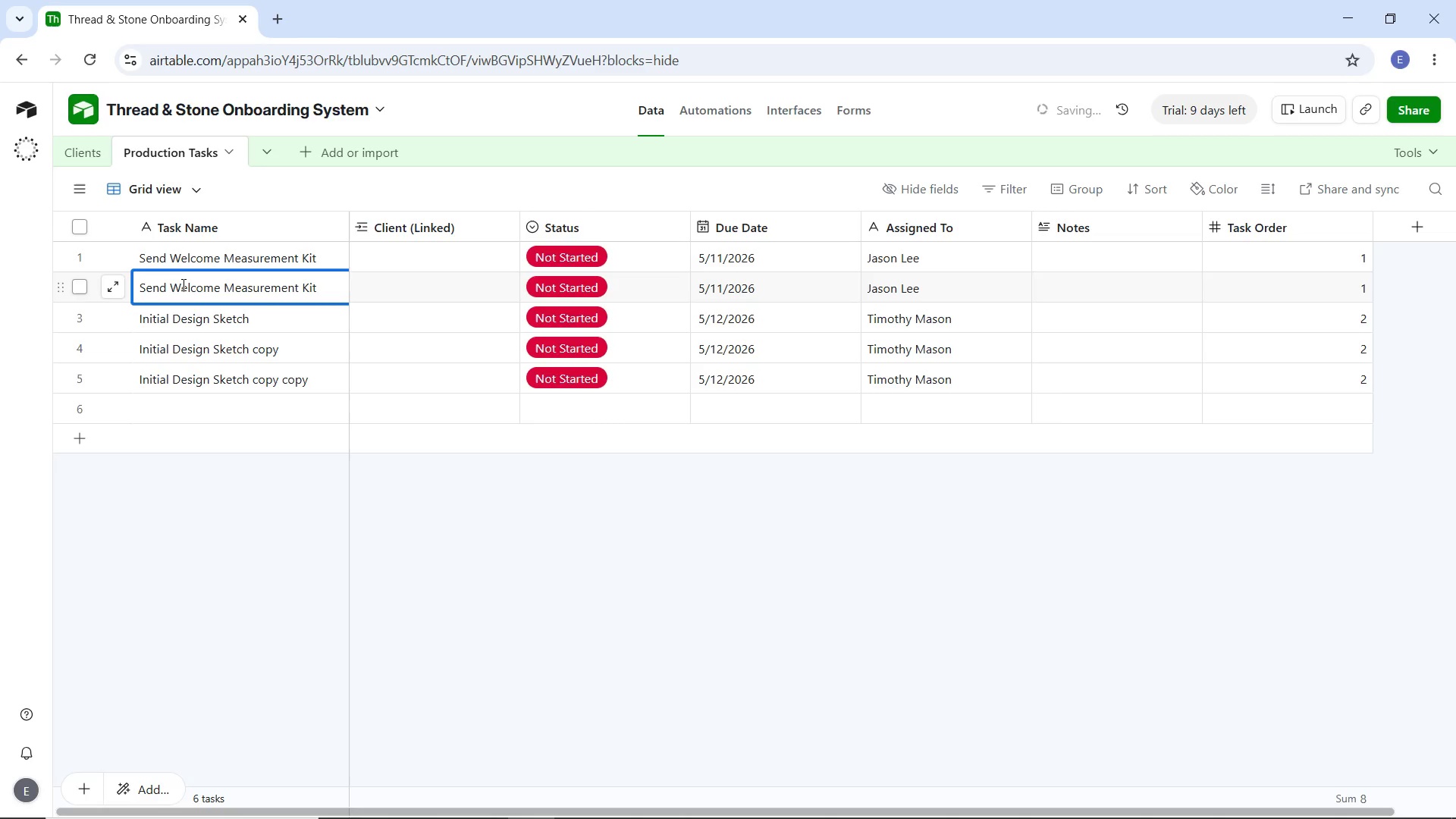 
double_click([182, 284])
 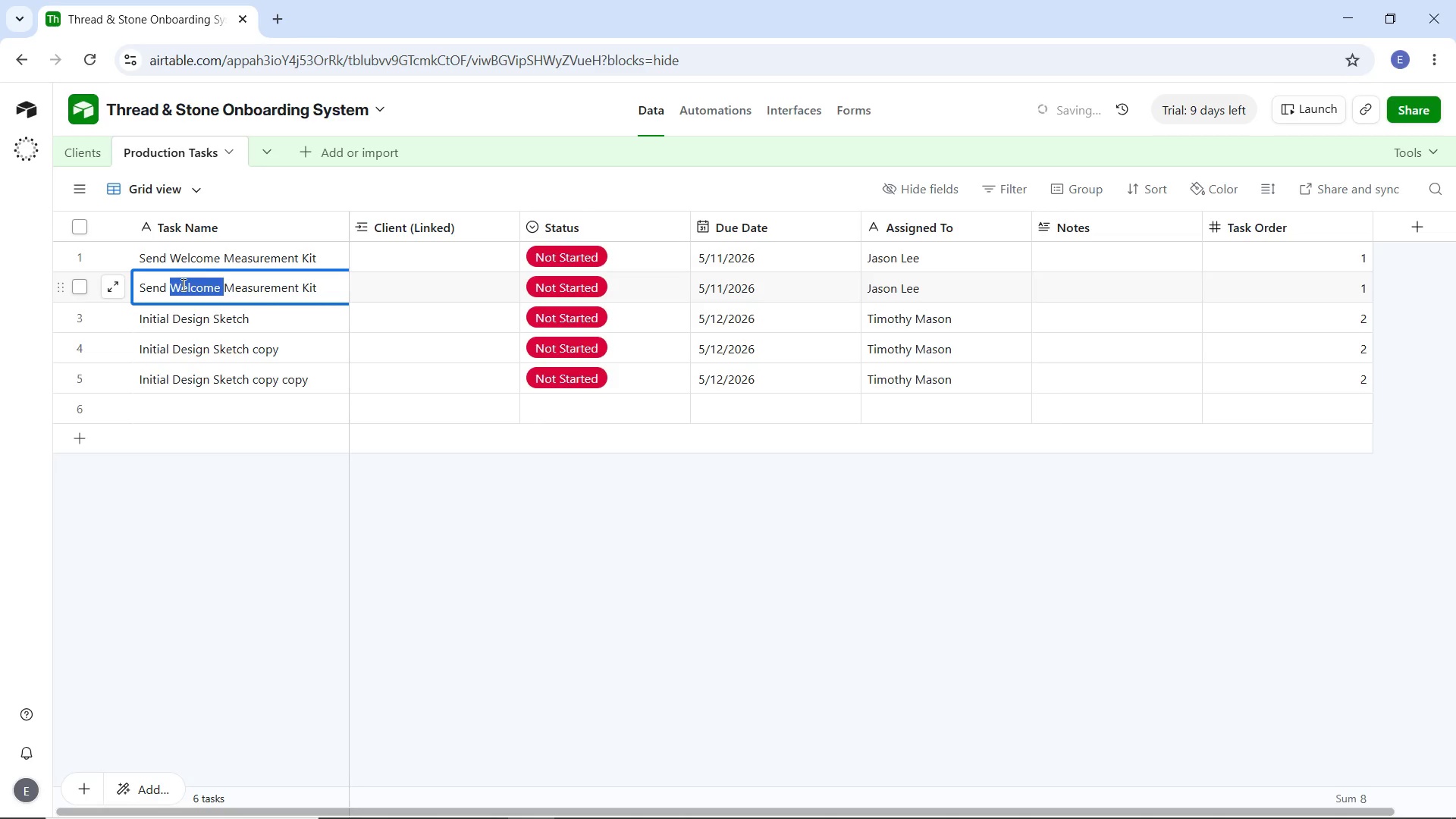 
hold_key(key=ShiftLeft, duration=0.61)
 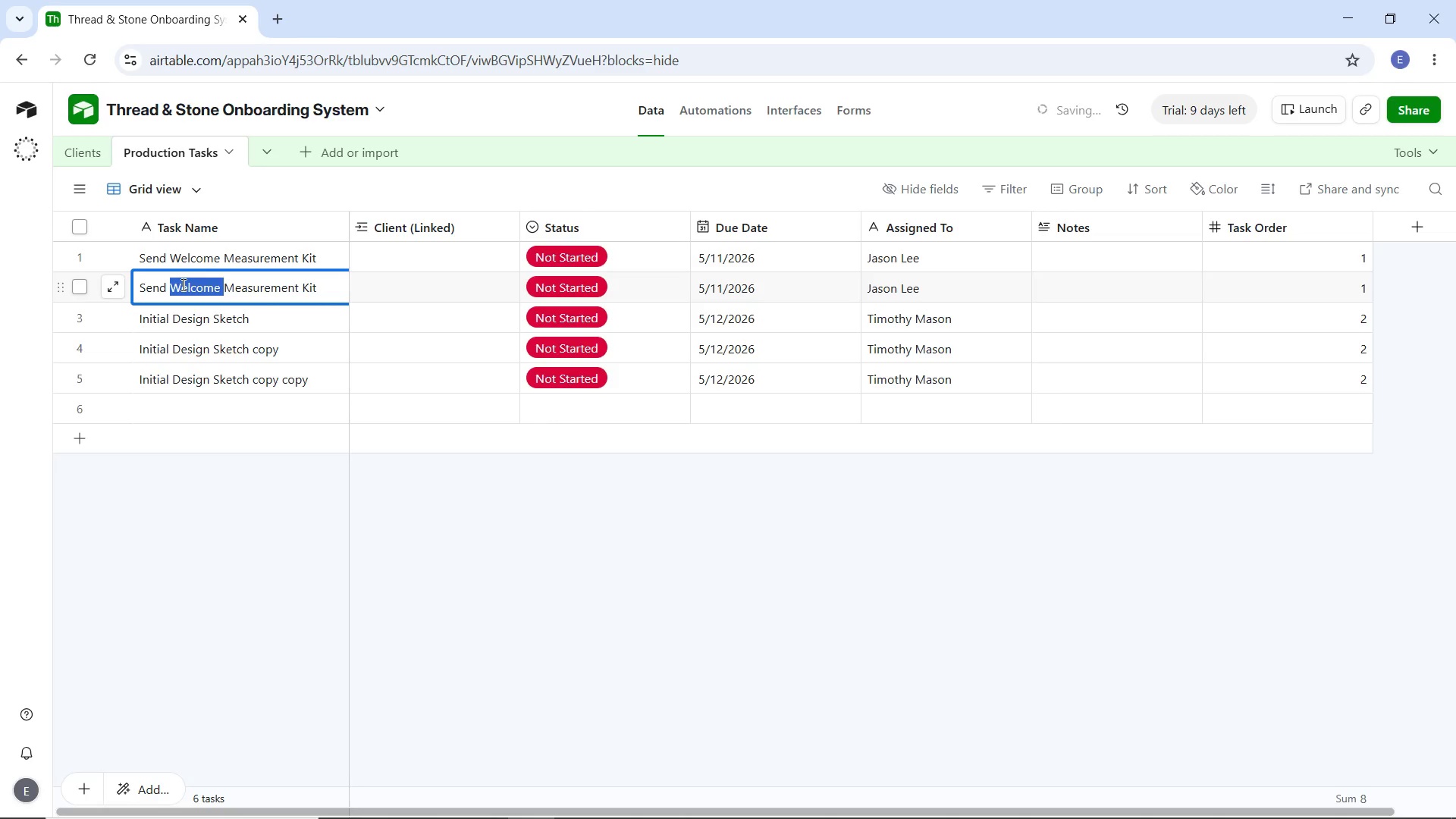 
type(Graduation )
 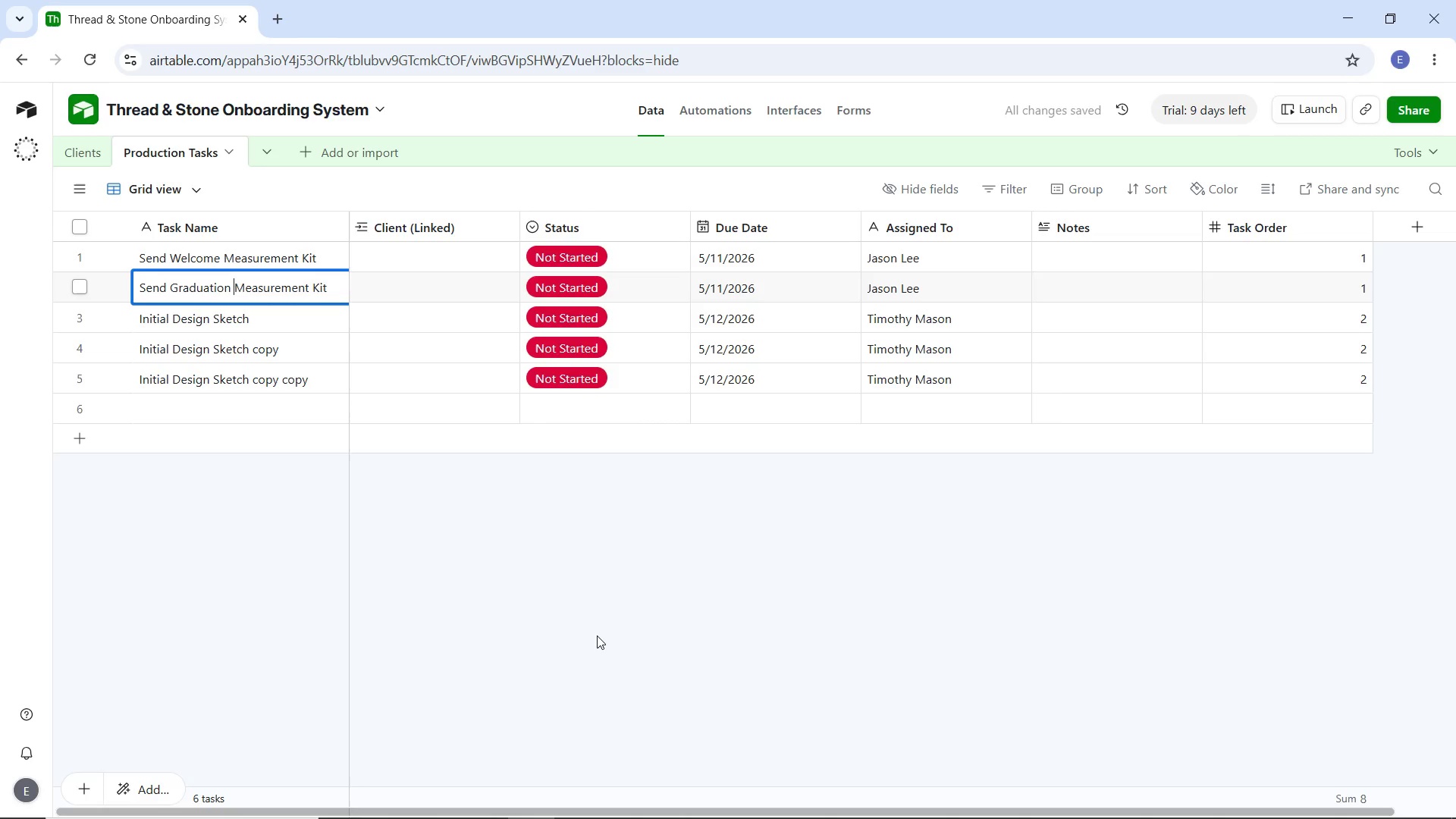 
left_click([597, 635])
 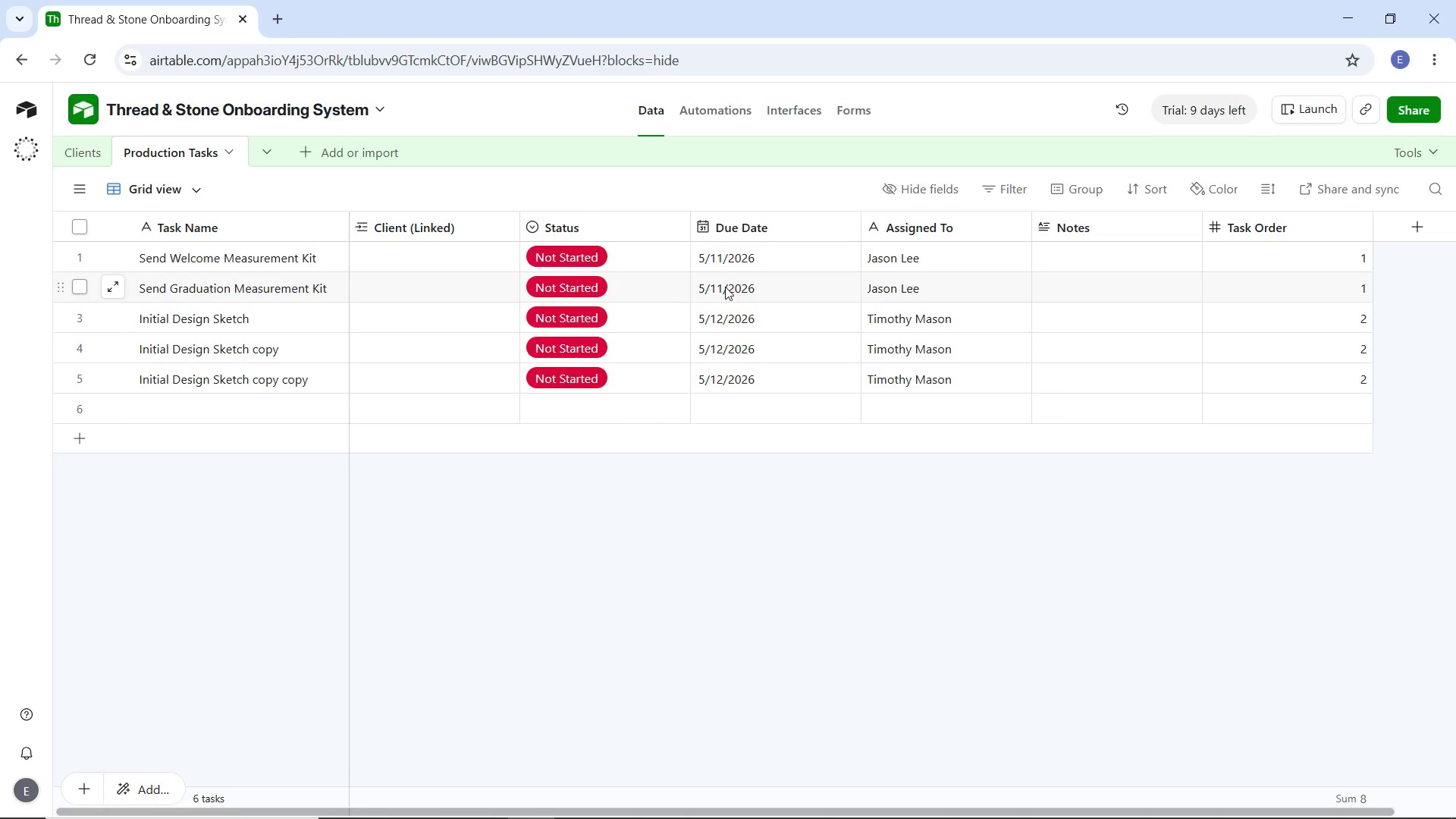 
double_click([725, 287])
 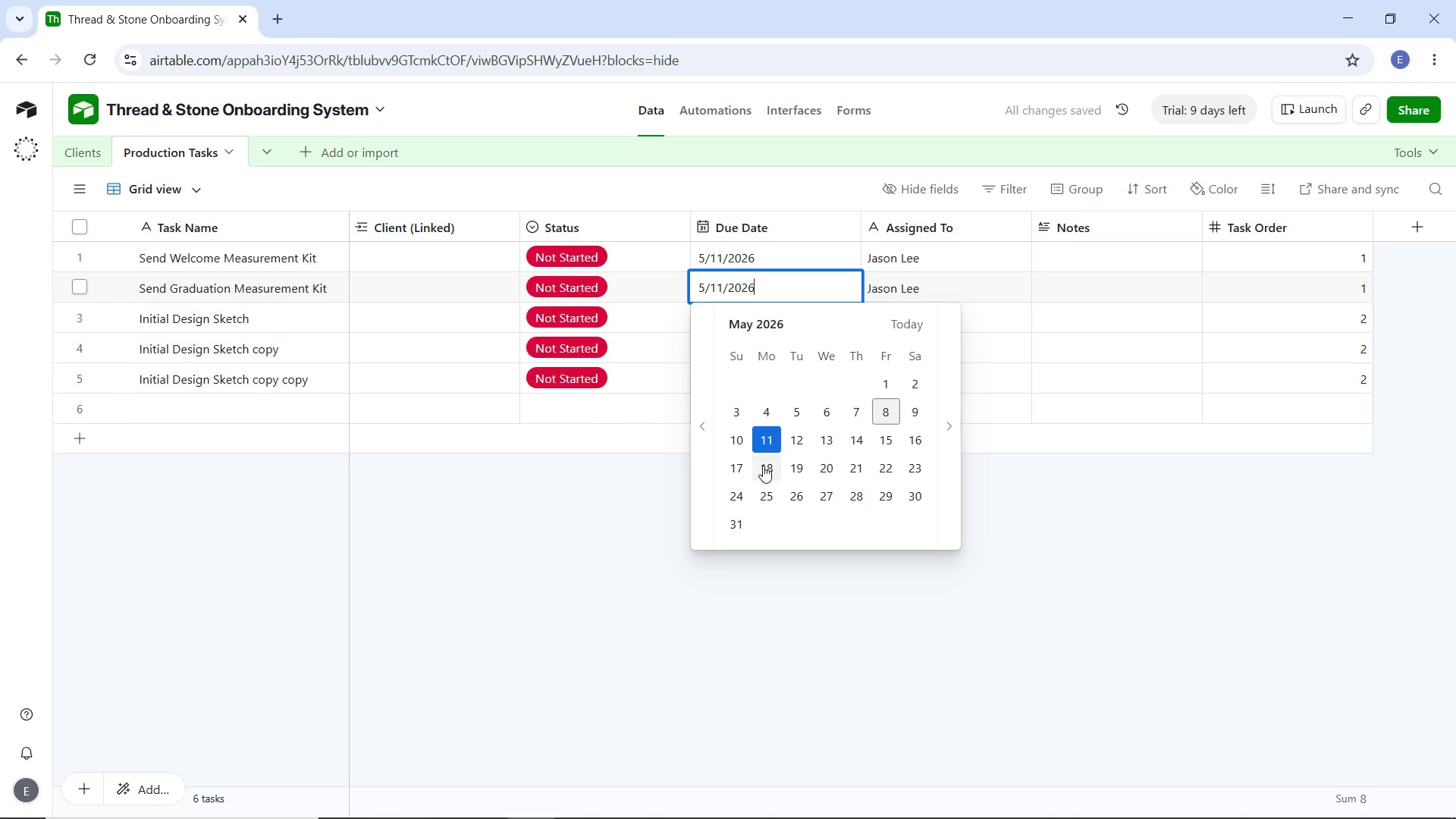 
left_click([763, 466])
 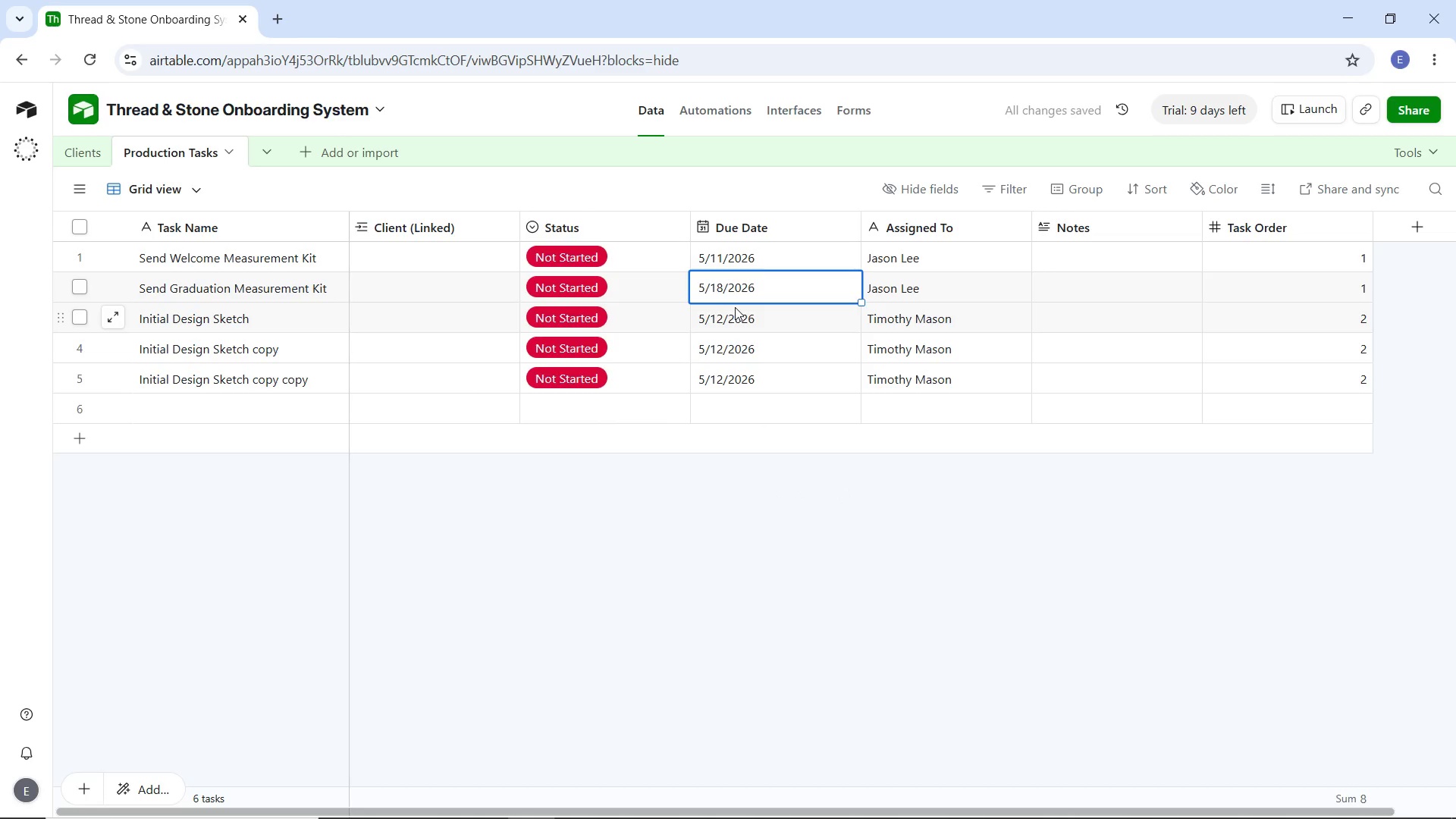 
double_click([713, 347])
 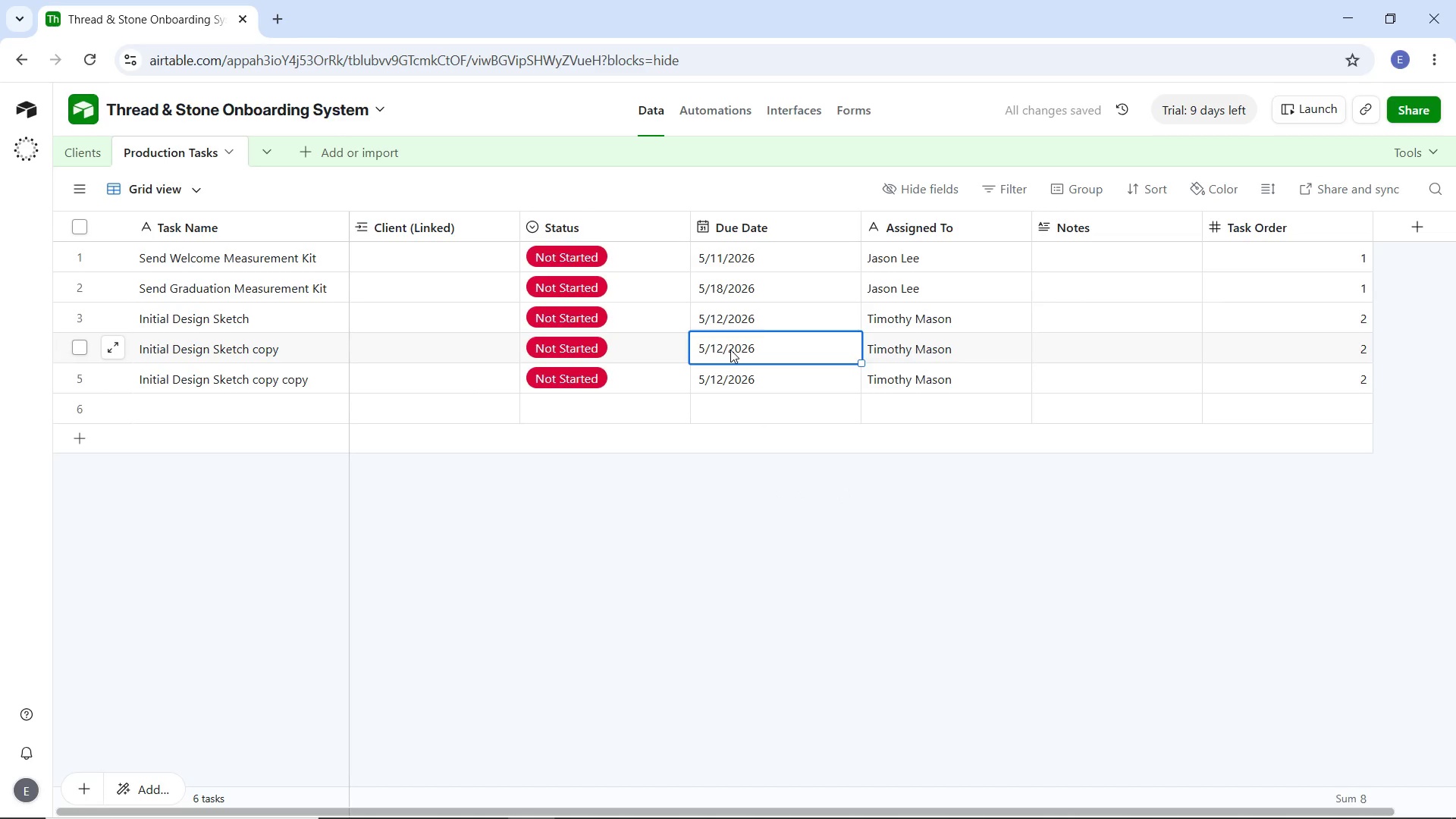 
left_click([730, 350])
 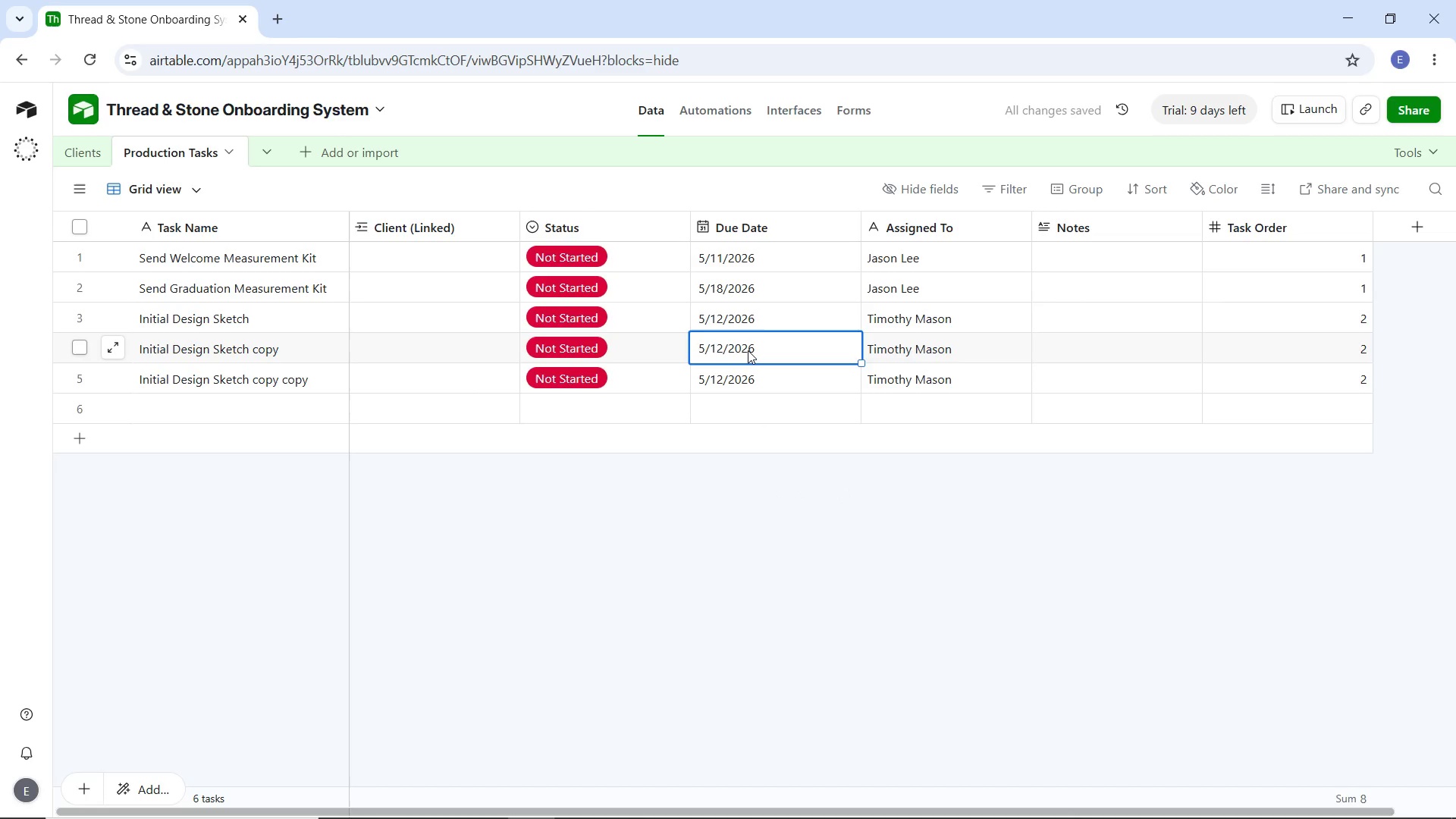 
double_click([748, 350])
 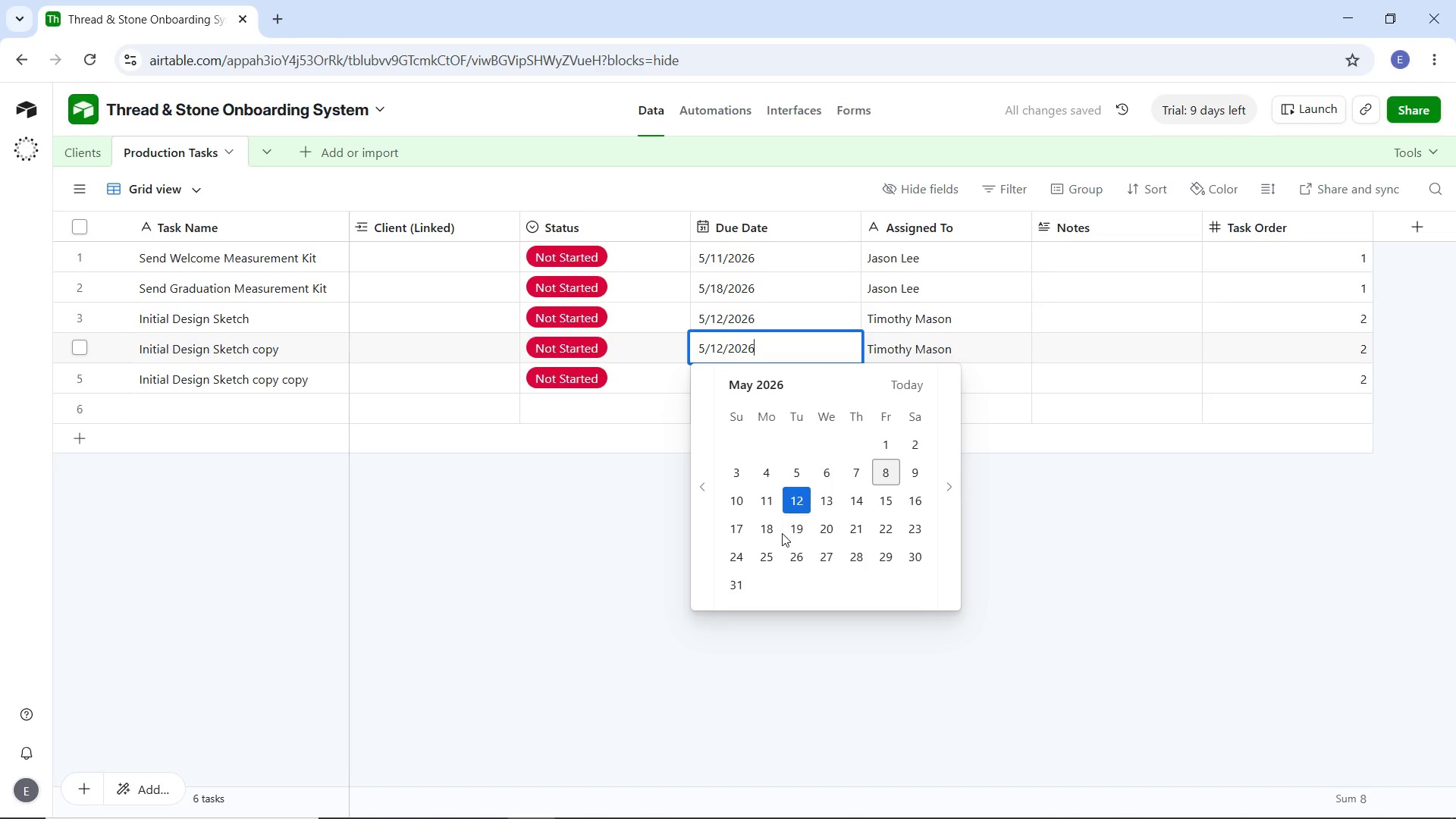 
left_click([796, 532])
 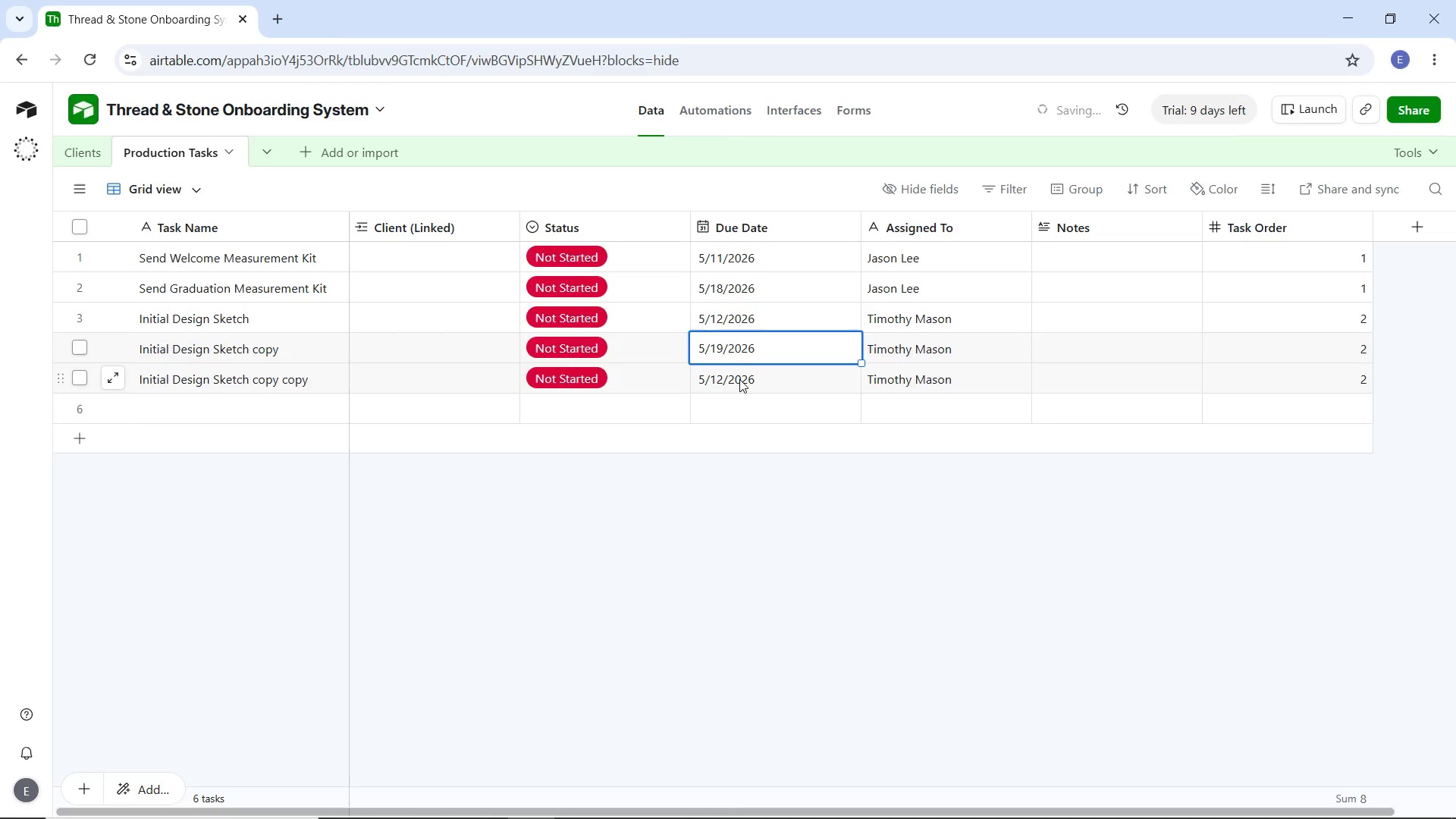 
double_click([739, 379])
 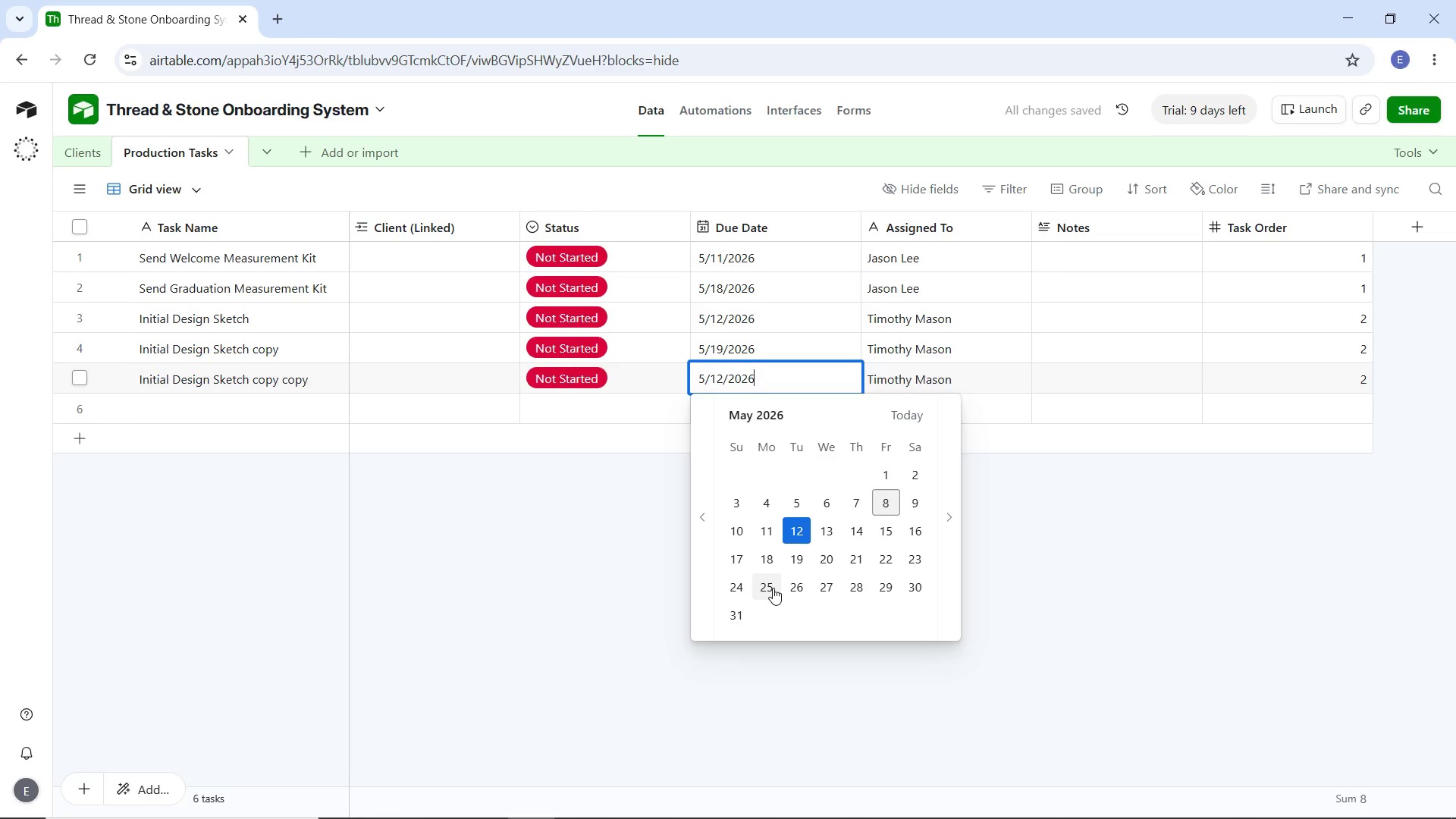 
left_click([773, 588])
 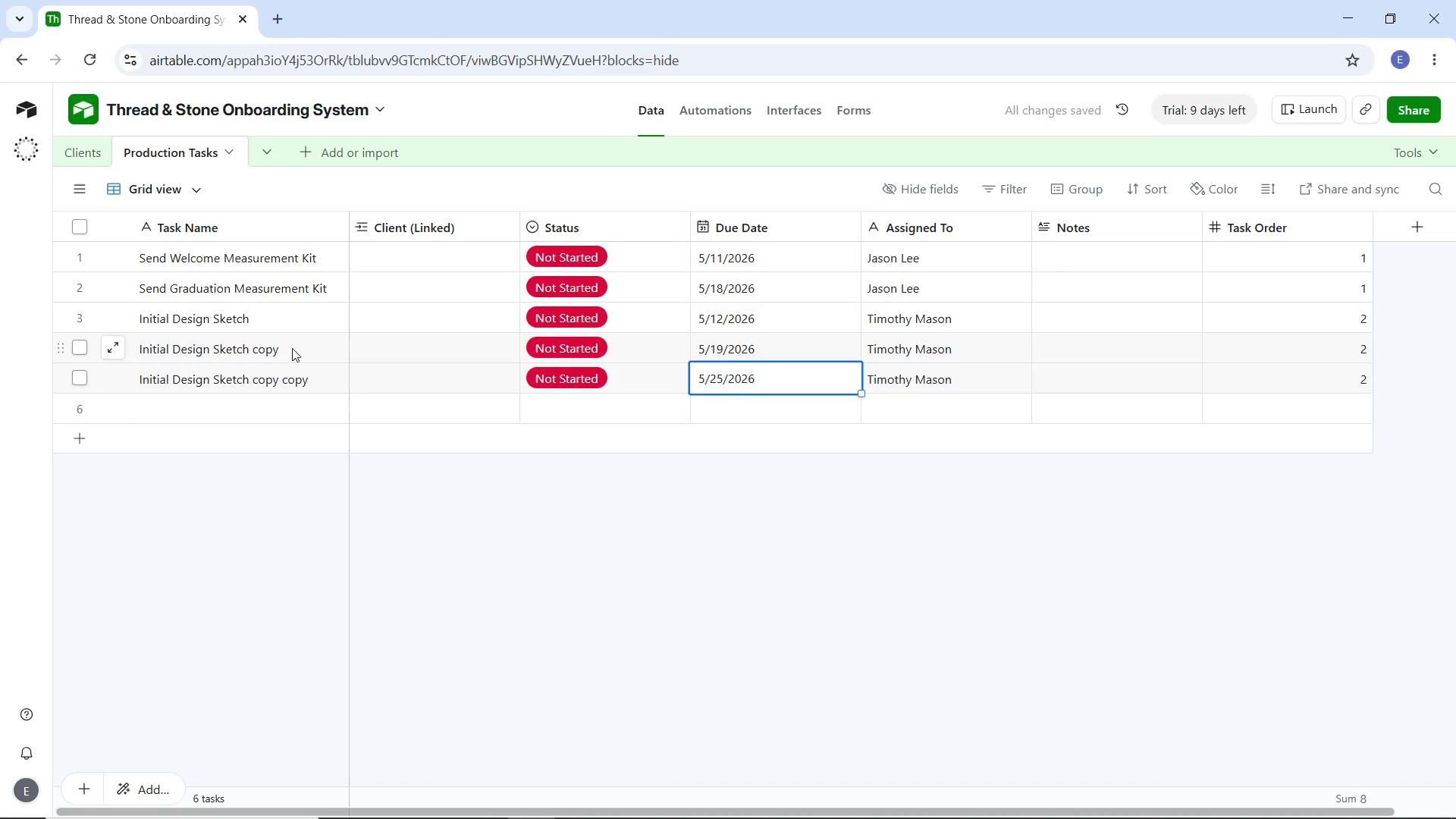 
double_click([240, 351])
 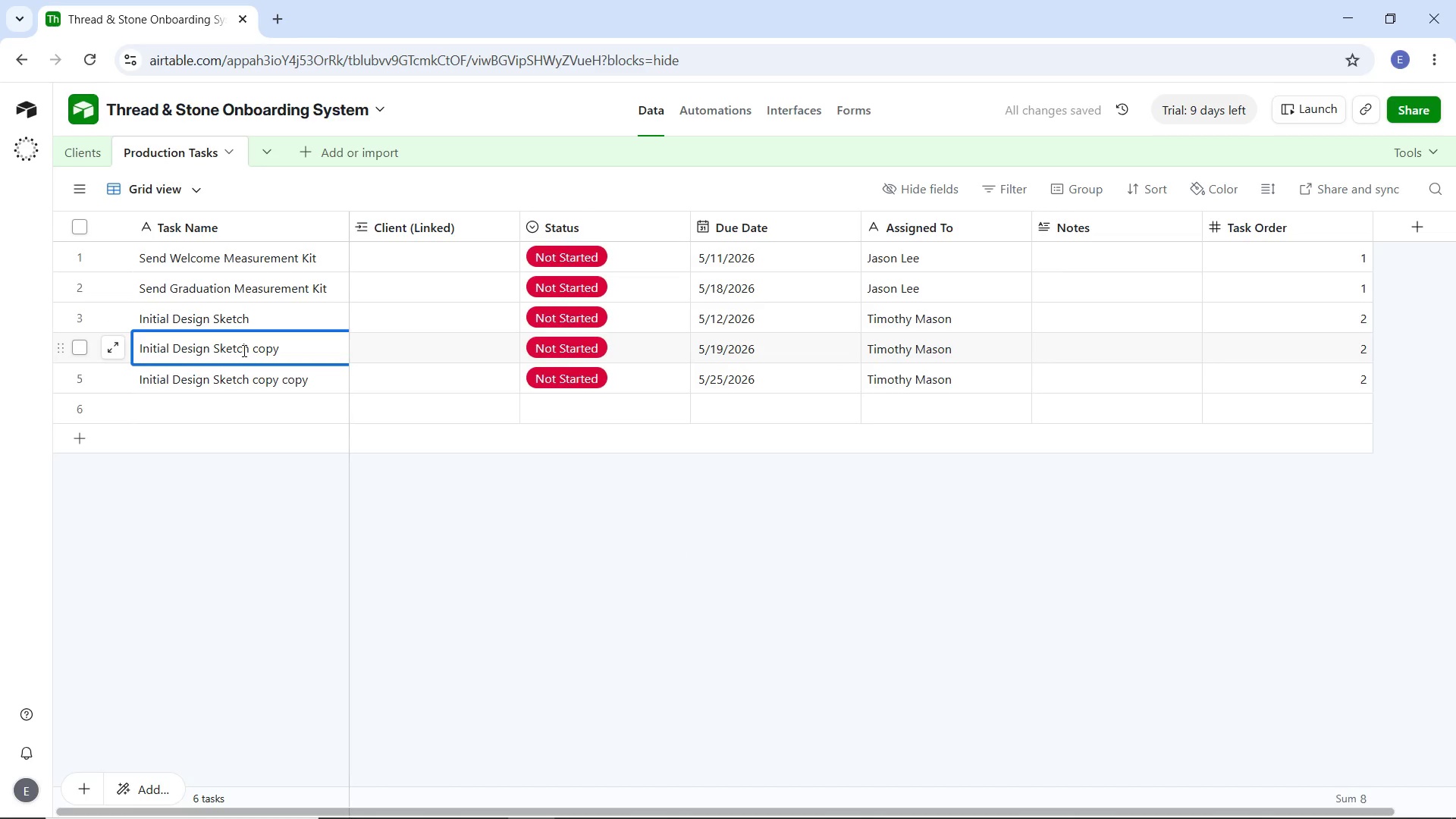 
key(Control+A)
 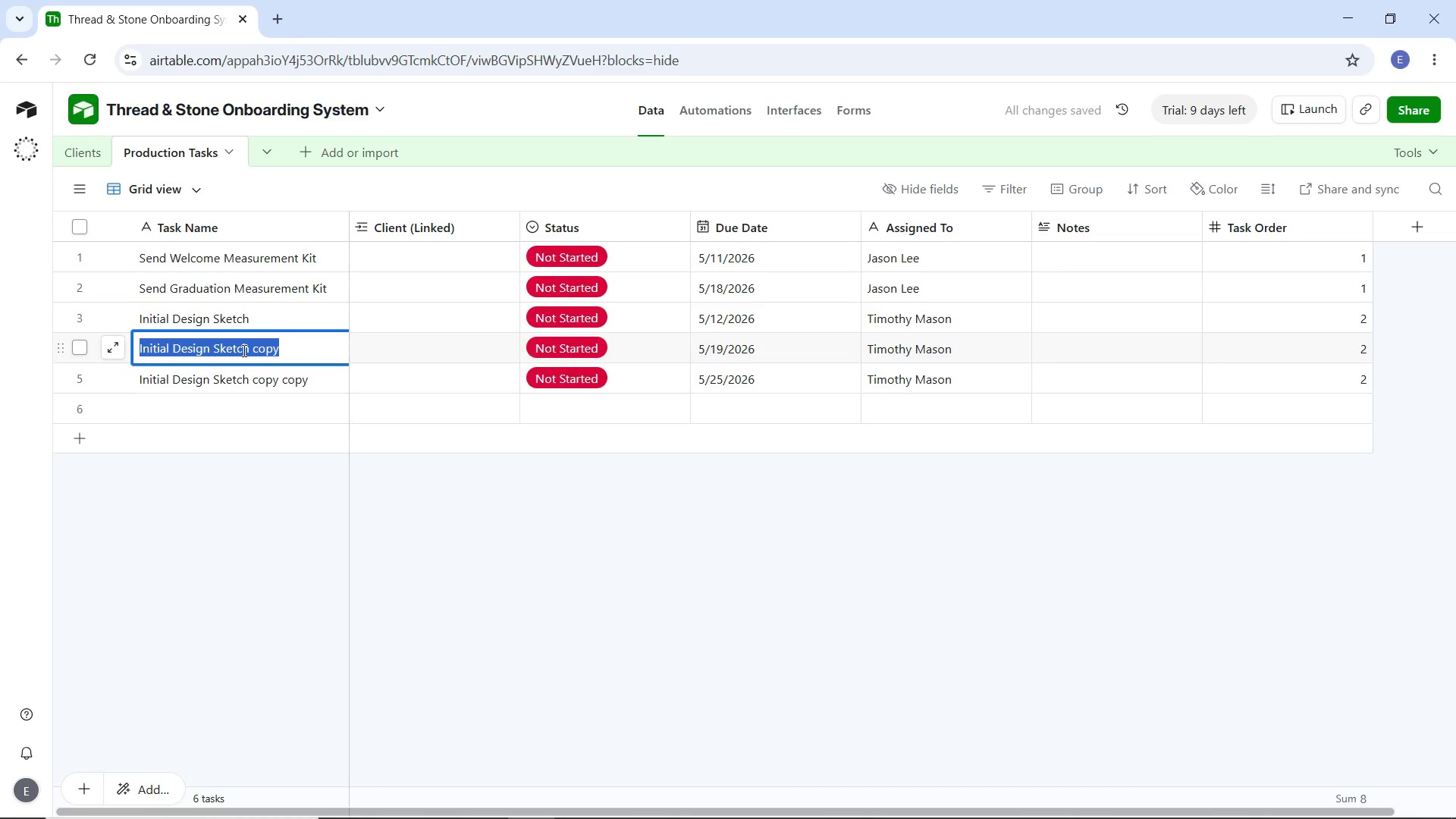 
hold_key(key=ShiftLeft, duration=1.53)
 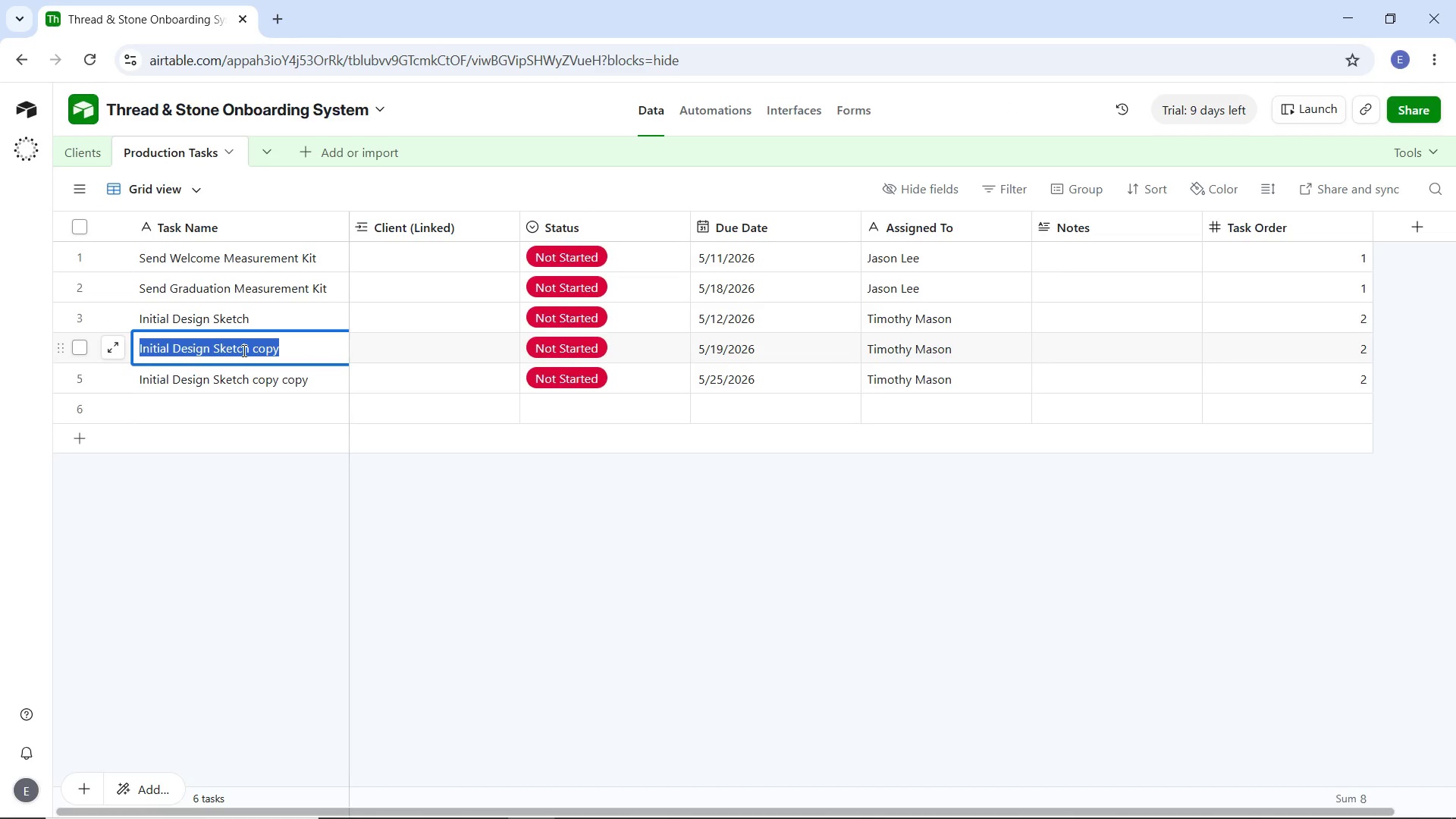 
hold_key(key=ShiftLeft, duration=1.5)
 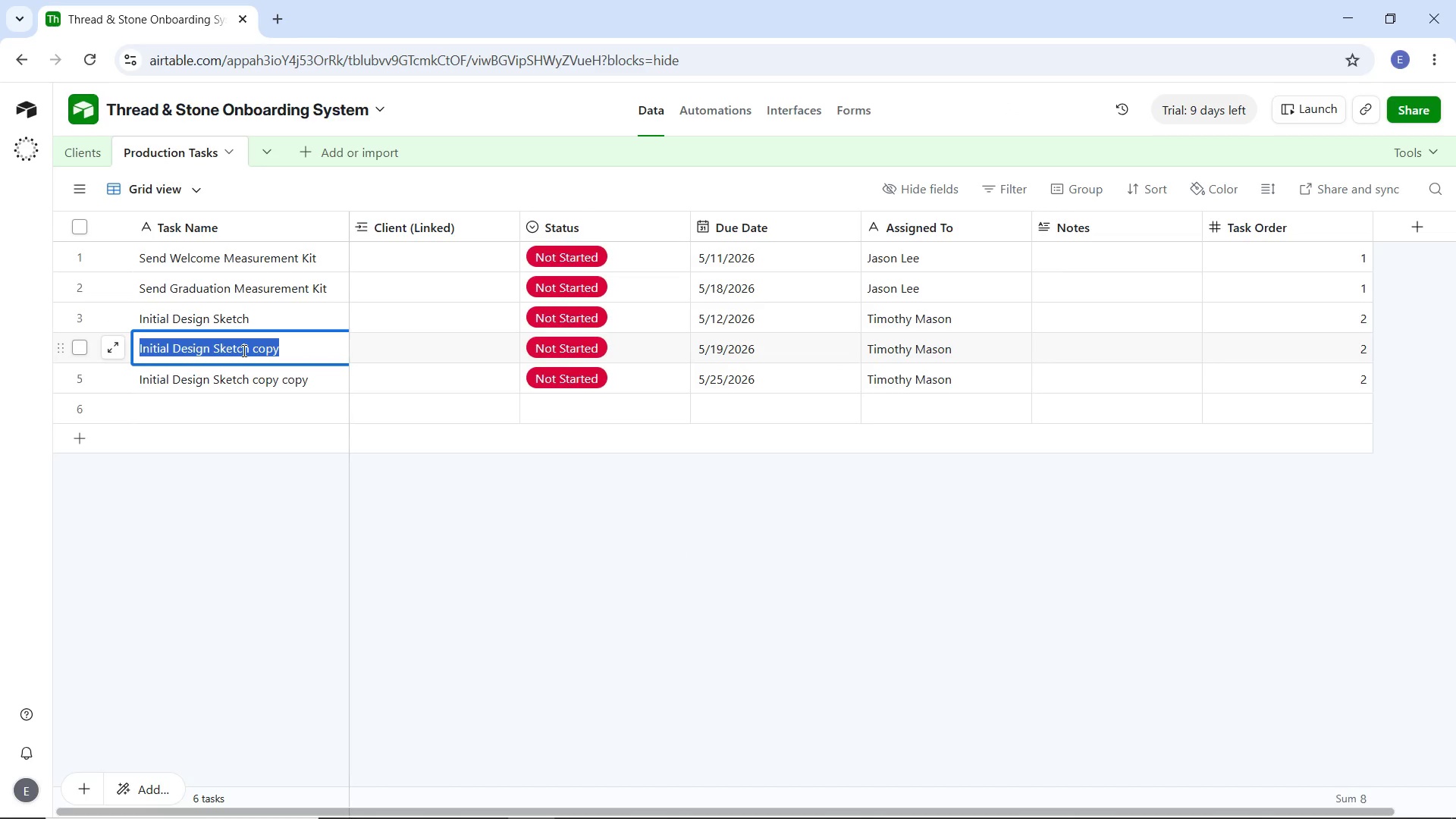 
hold_key(key=ShiftLeft, duration=1.51)
 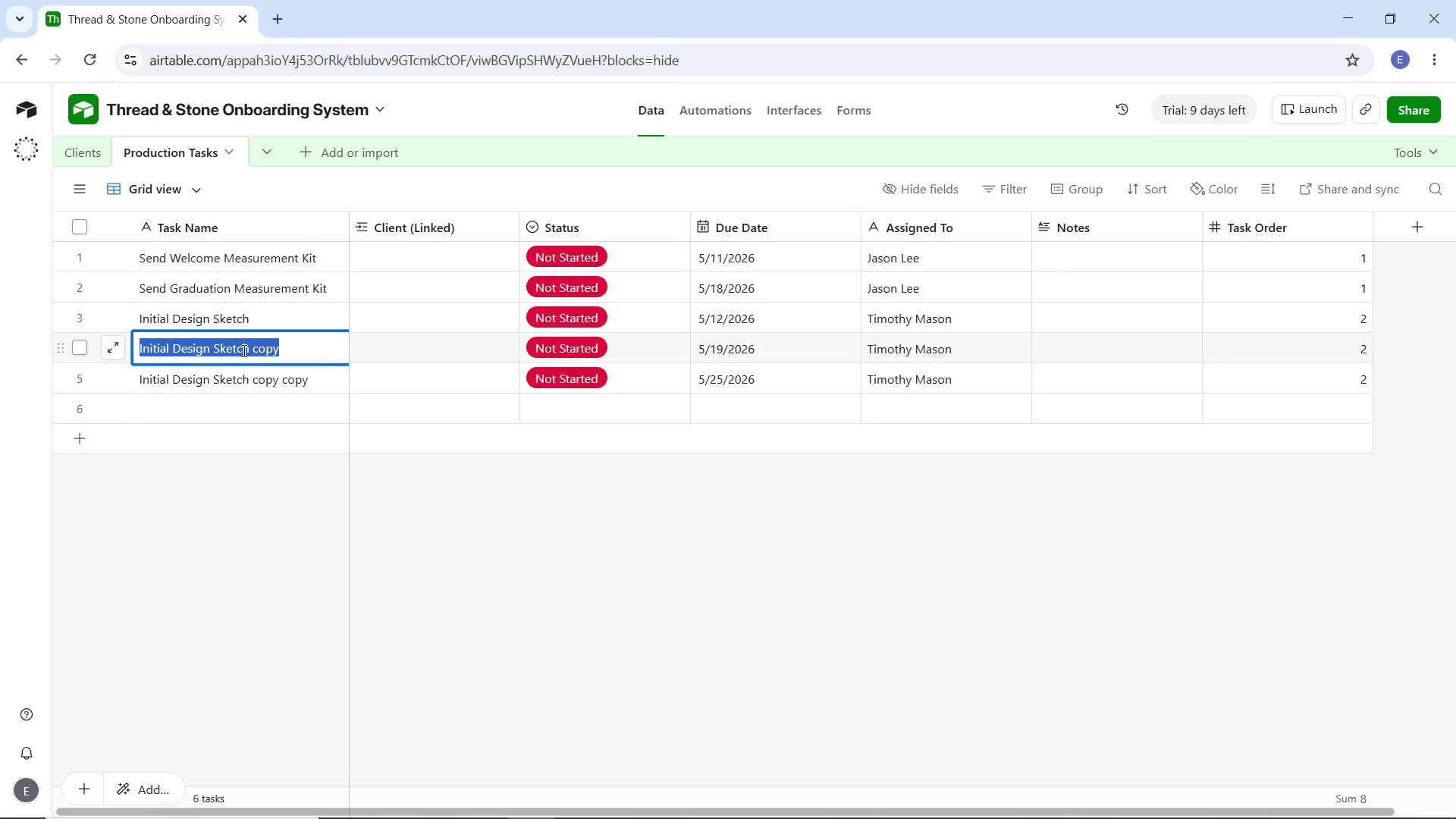 
hold_key(key=ShiftLeft, duration=1.52)
 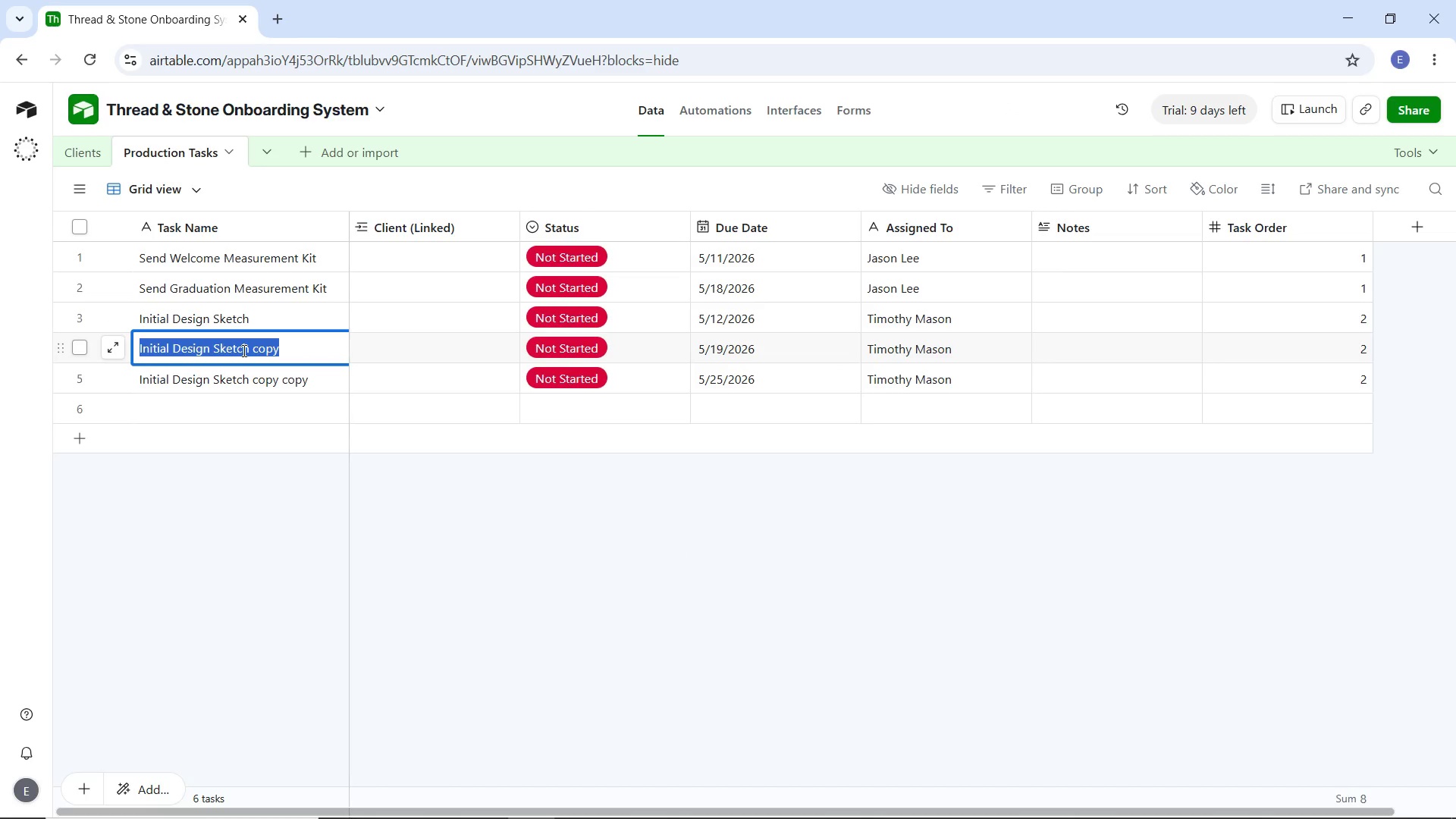 
hold_key(key=ShiftLeft, duration=1.52)
 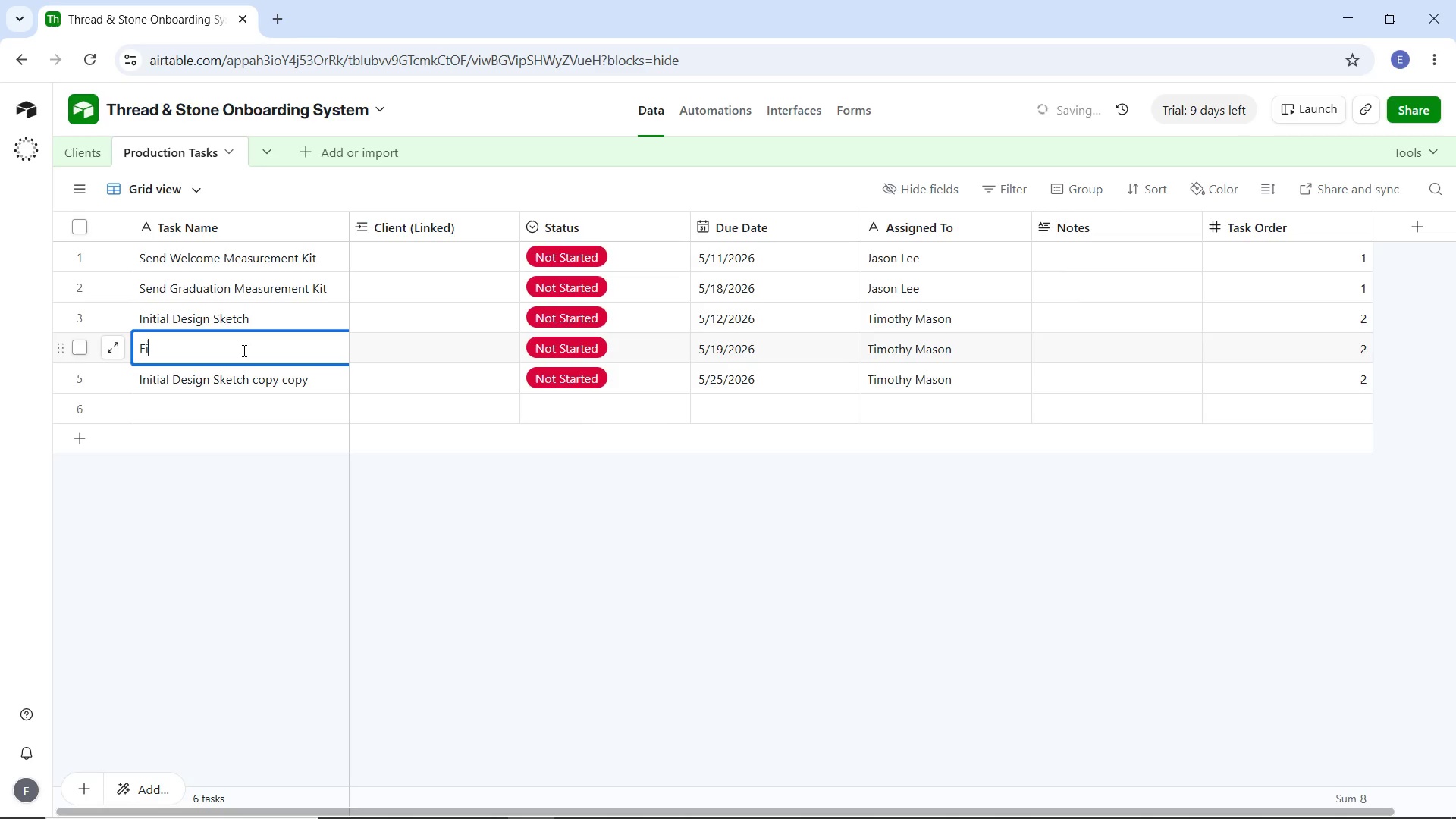 
type(Final)
key(Backspace)
key(Backspace)
key(Backspace)
key(Backspace)
key(Backspace)
type(Initial Design Sketch II)
 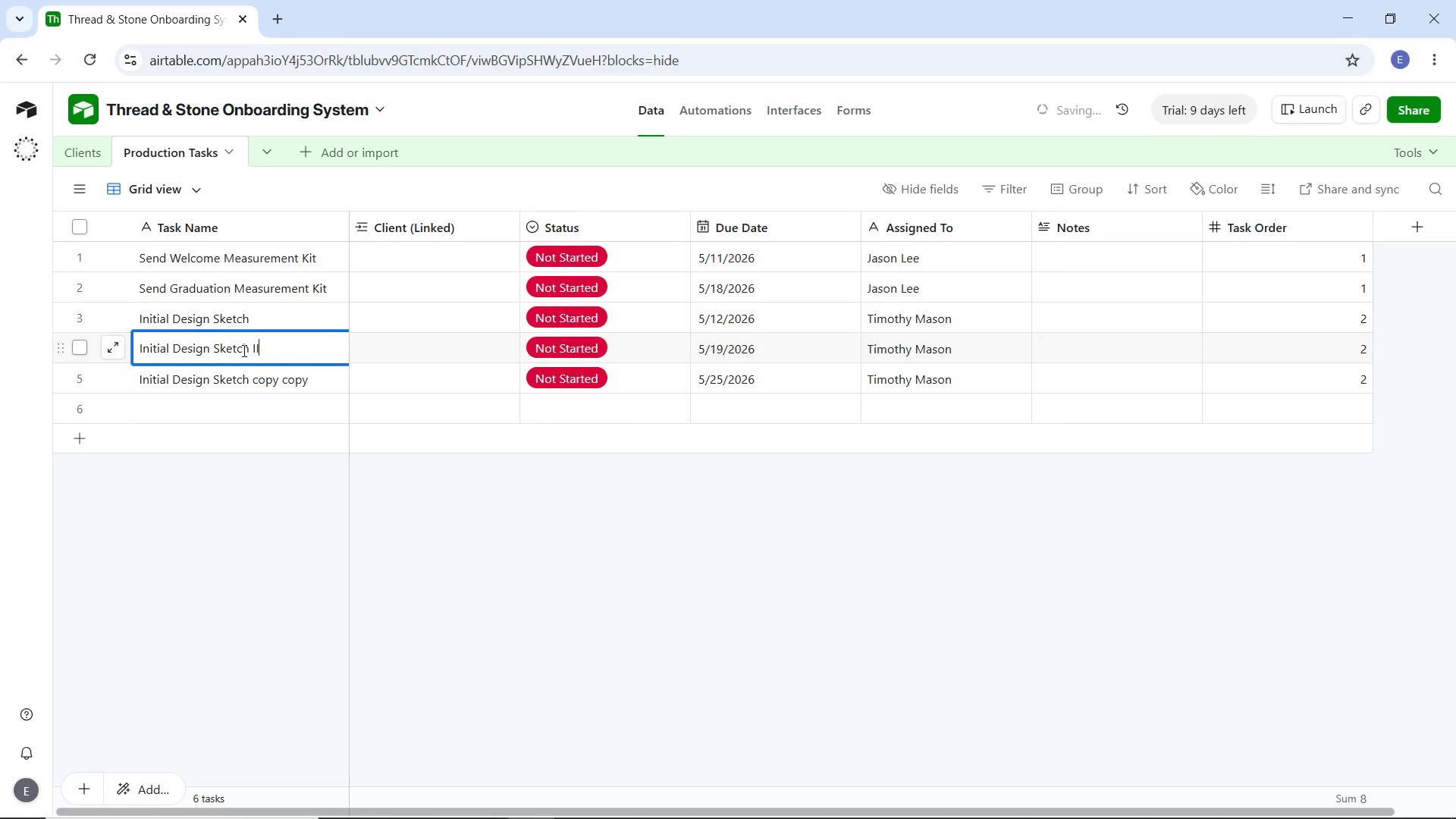 
double_click([260, 374])
 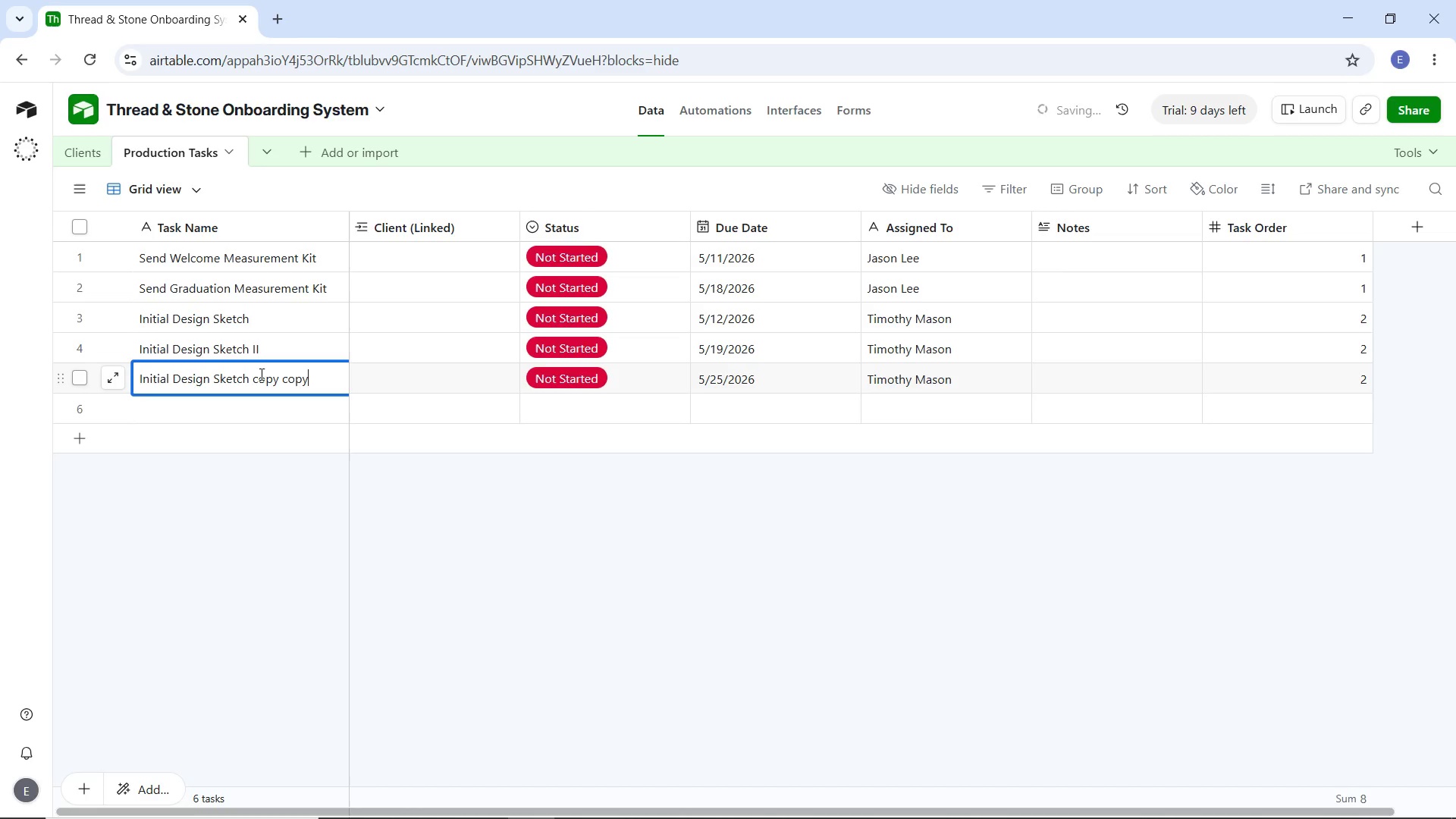 
key(Control+A)
 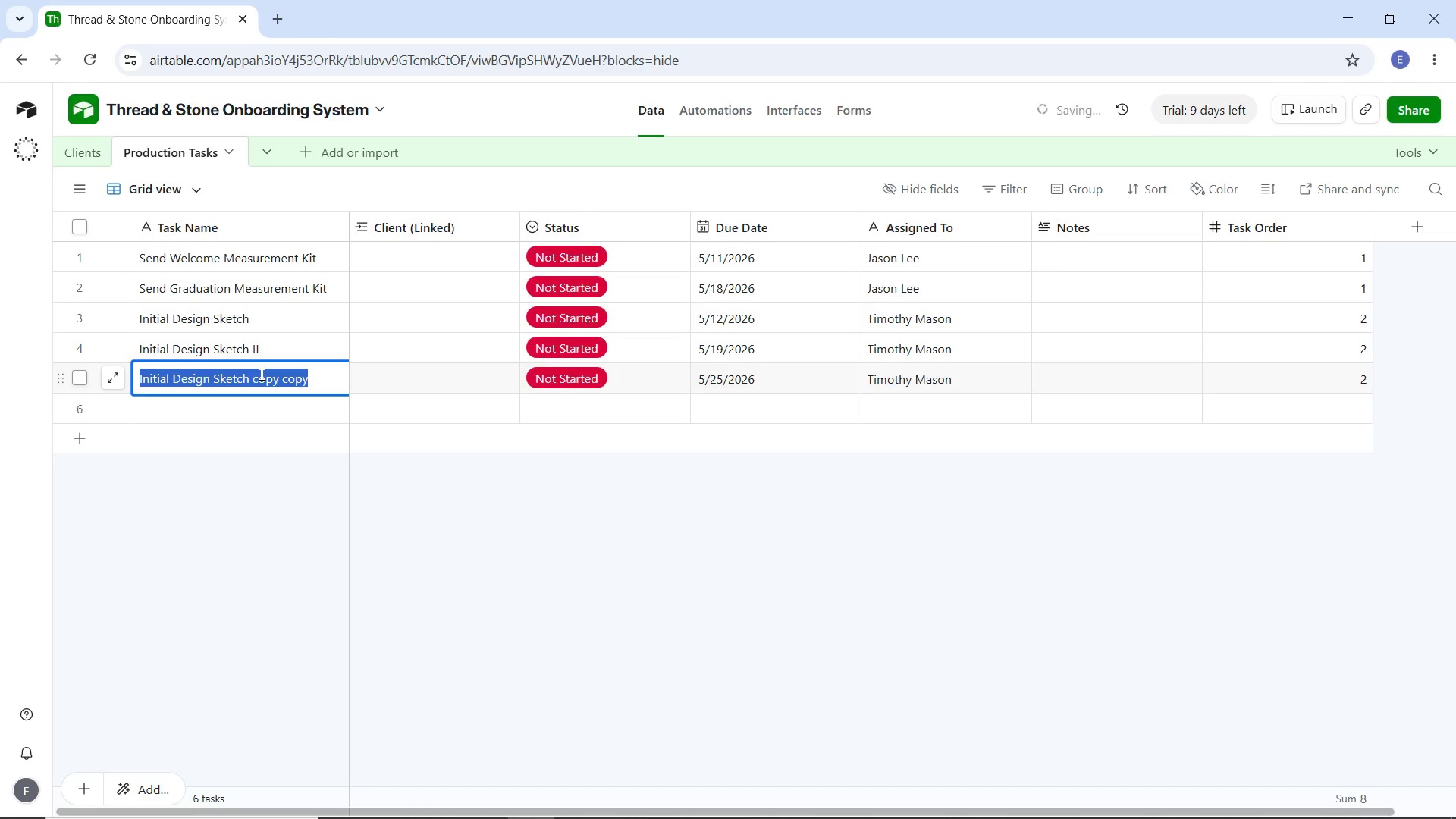 
type(Final Design Sketch)
 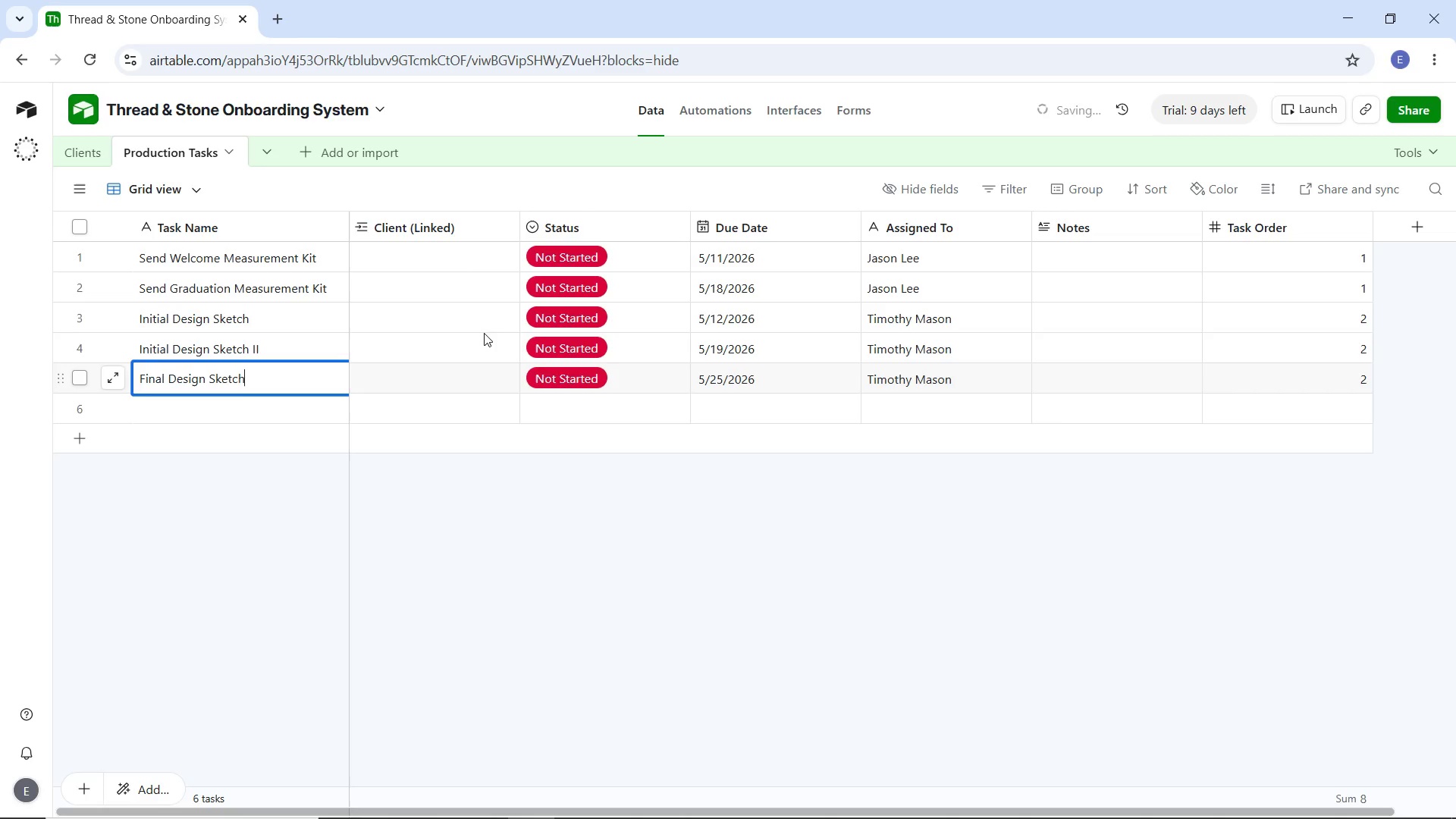 
left_click([951, 299])
 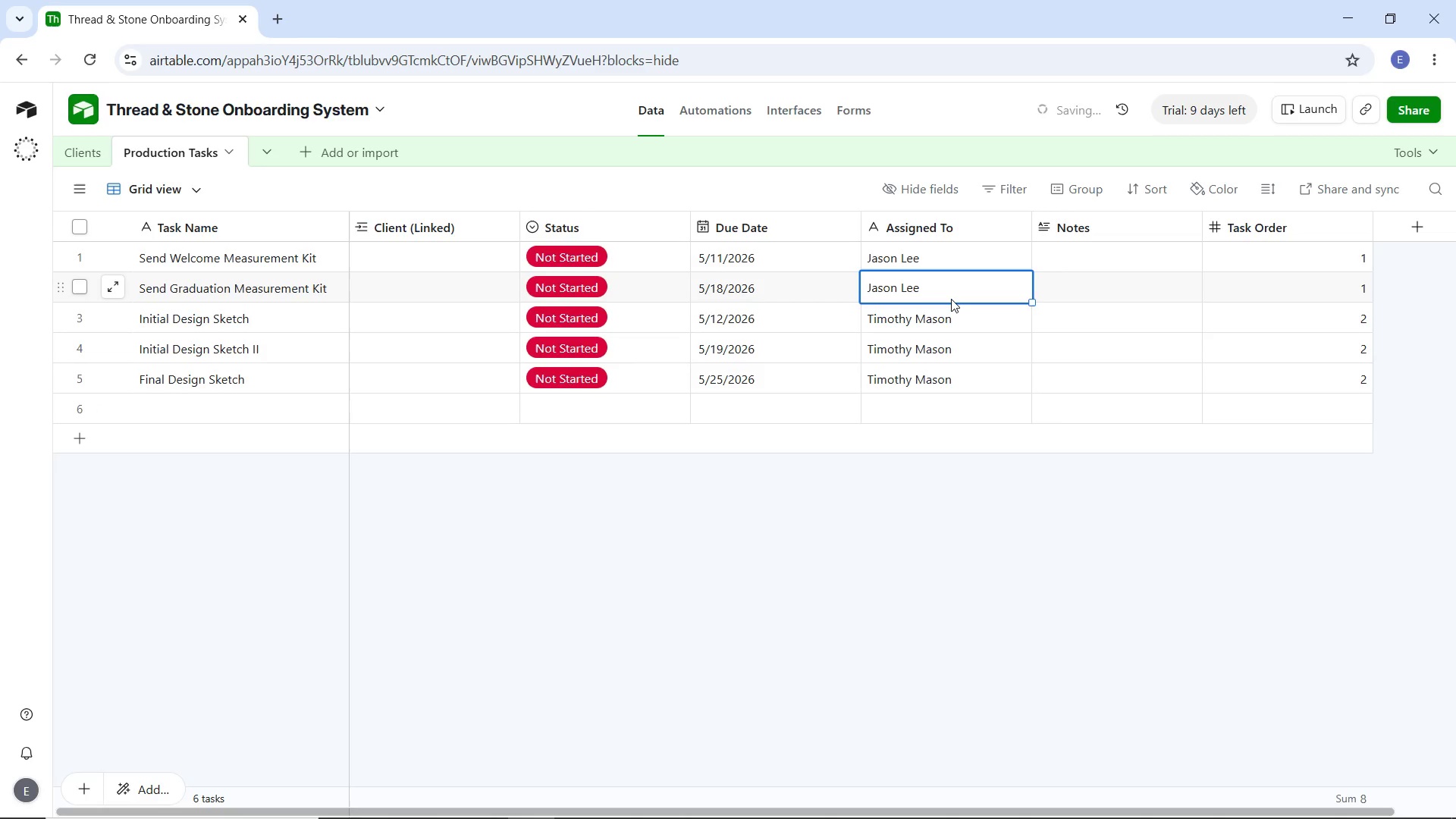 
key(Control+C)
 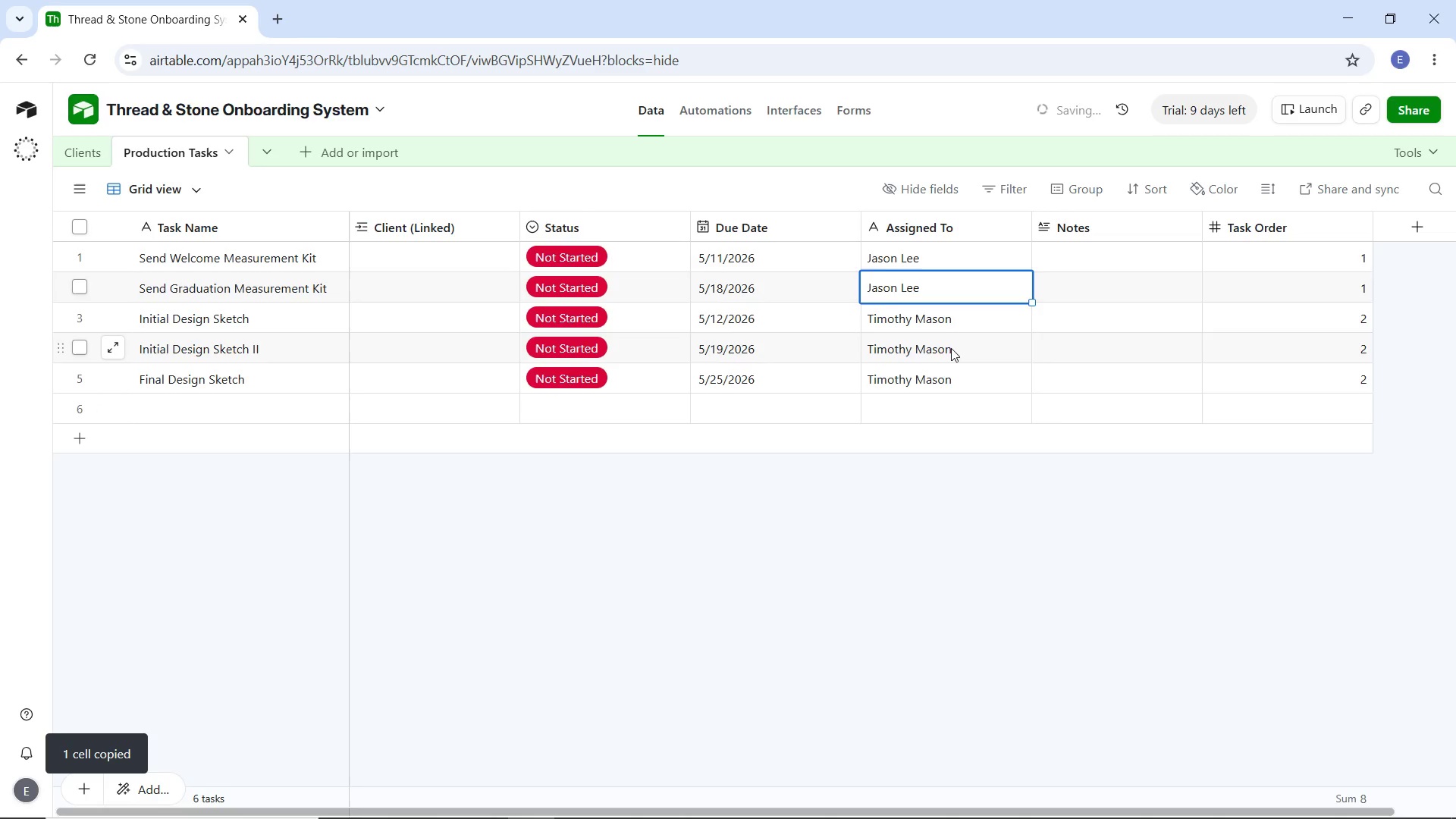 
left_click([951, 349])
 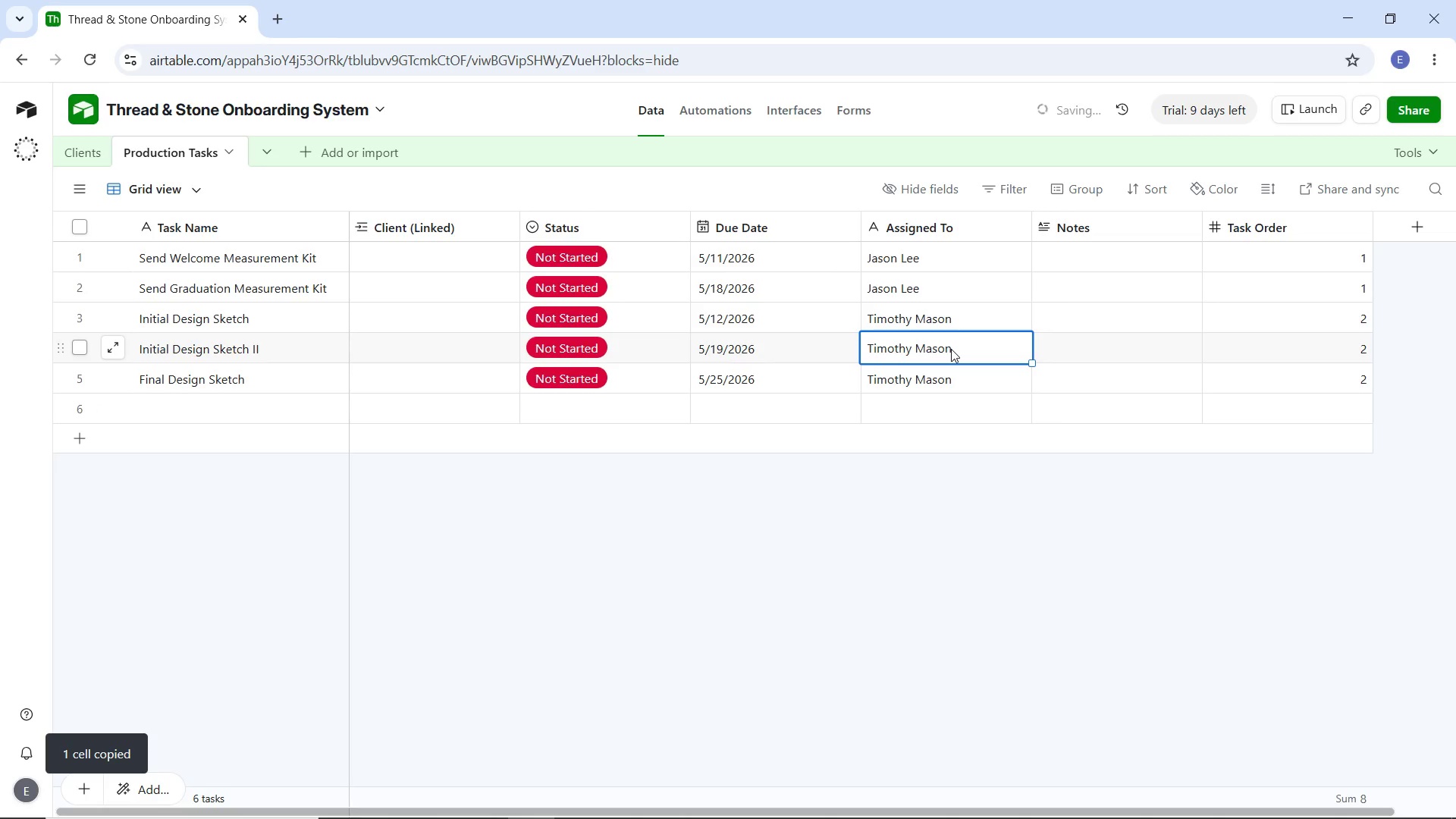 
key(Control+V)
 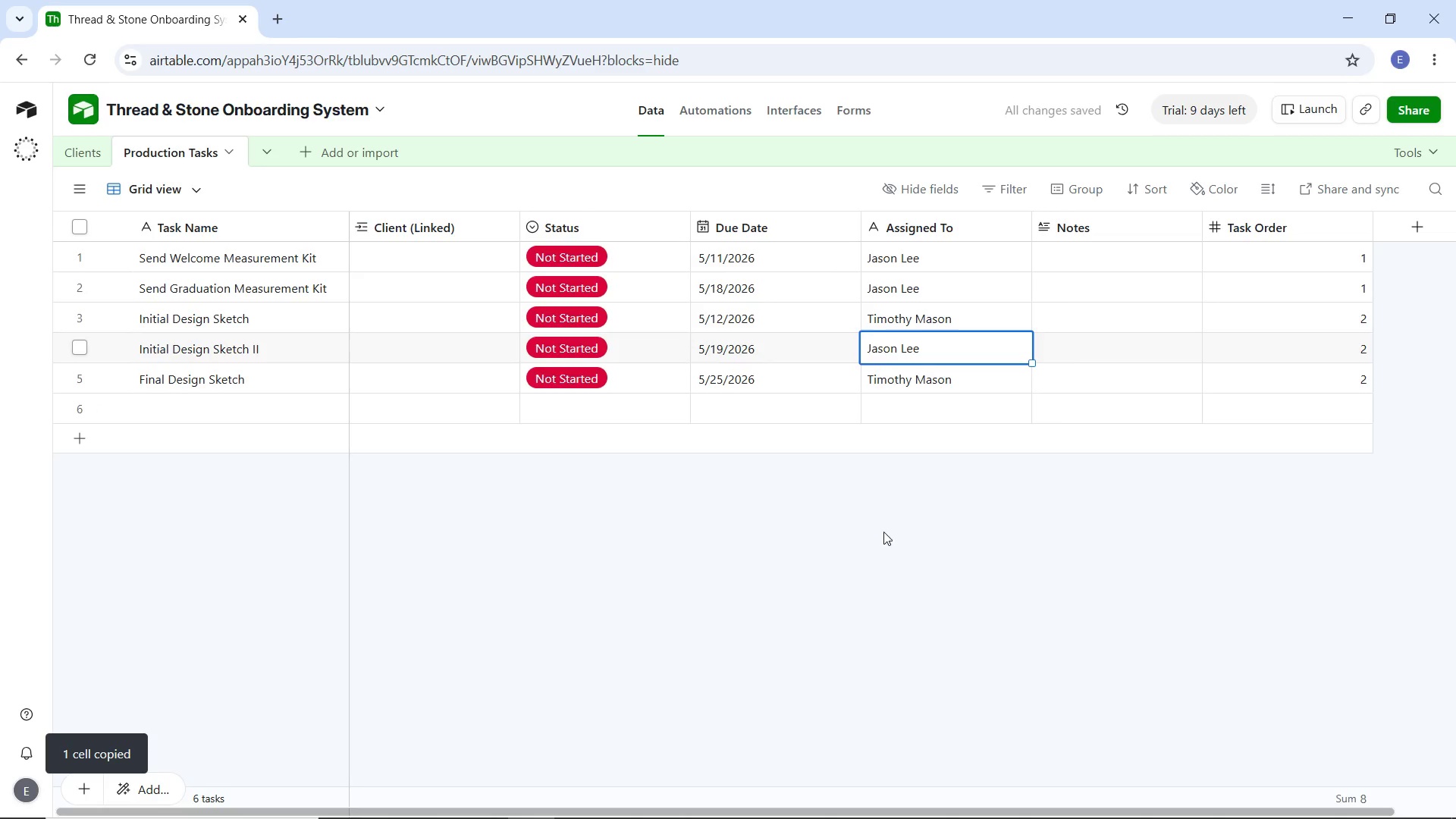 
left_click([879, 541])
 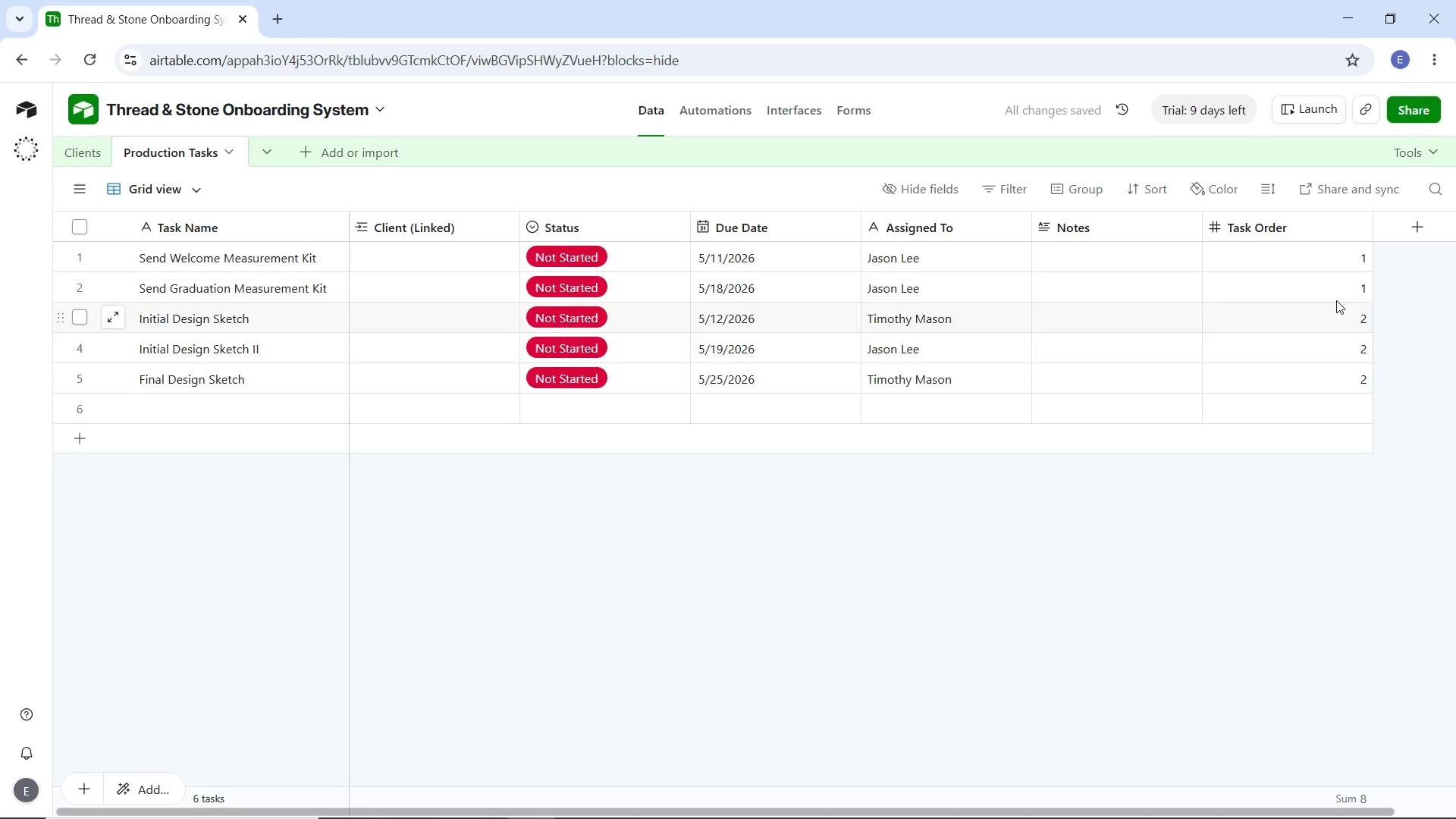 
wait(5.31)
 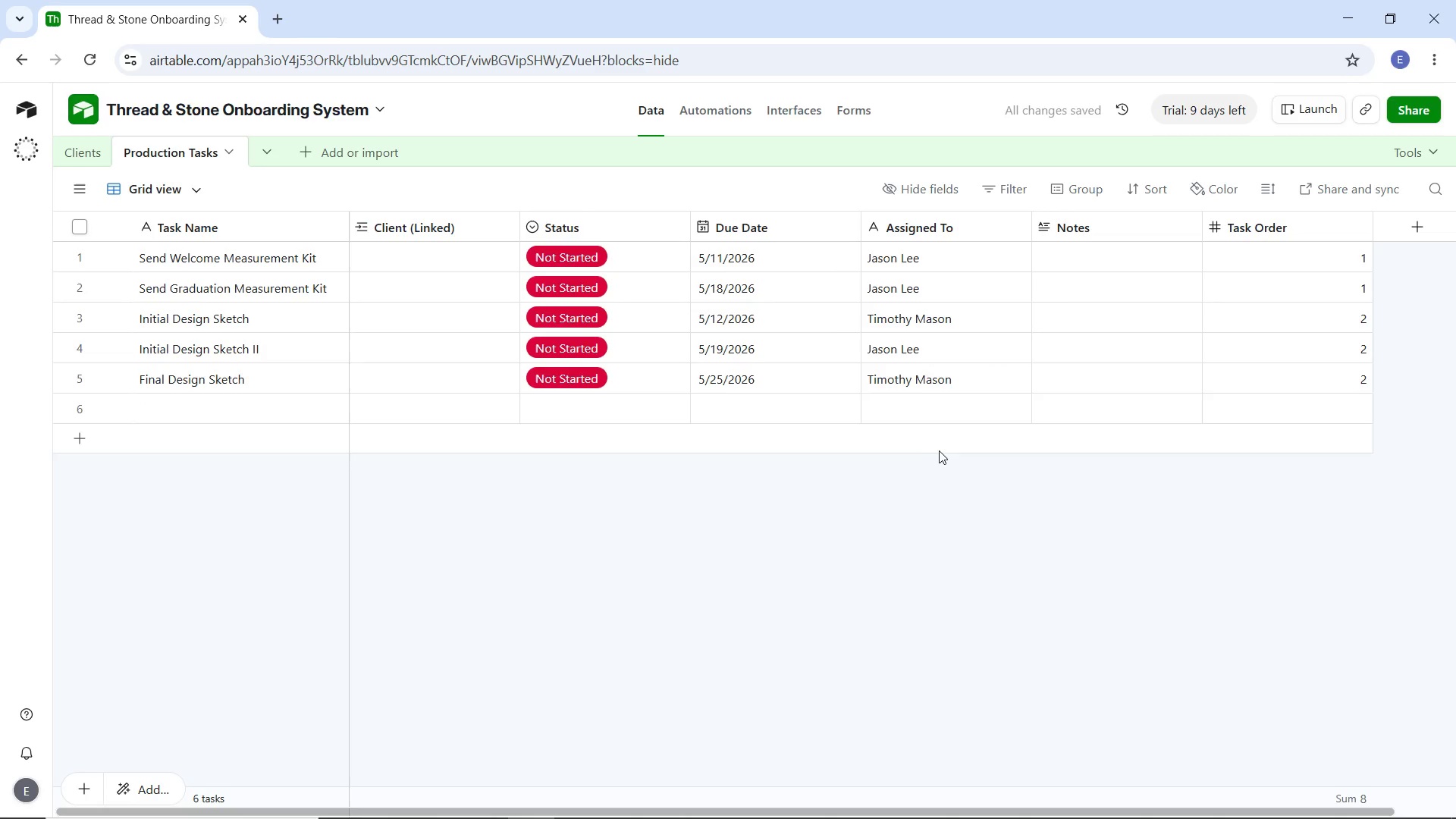 
double_click([1331, 290])
 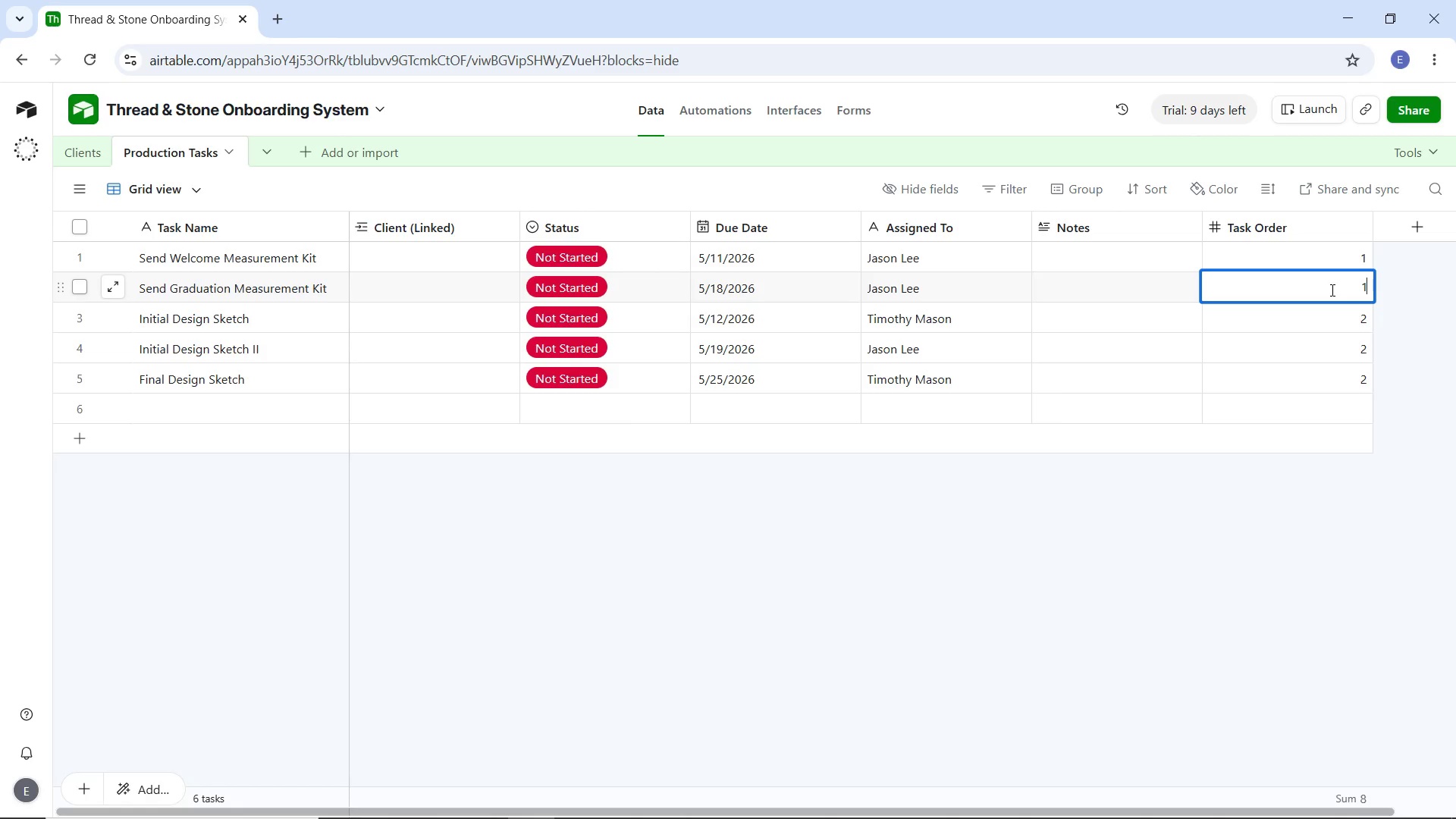 
key(3)
 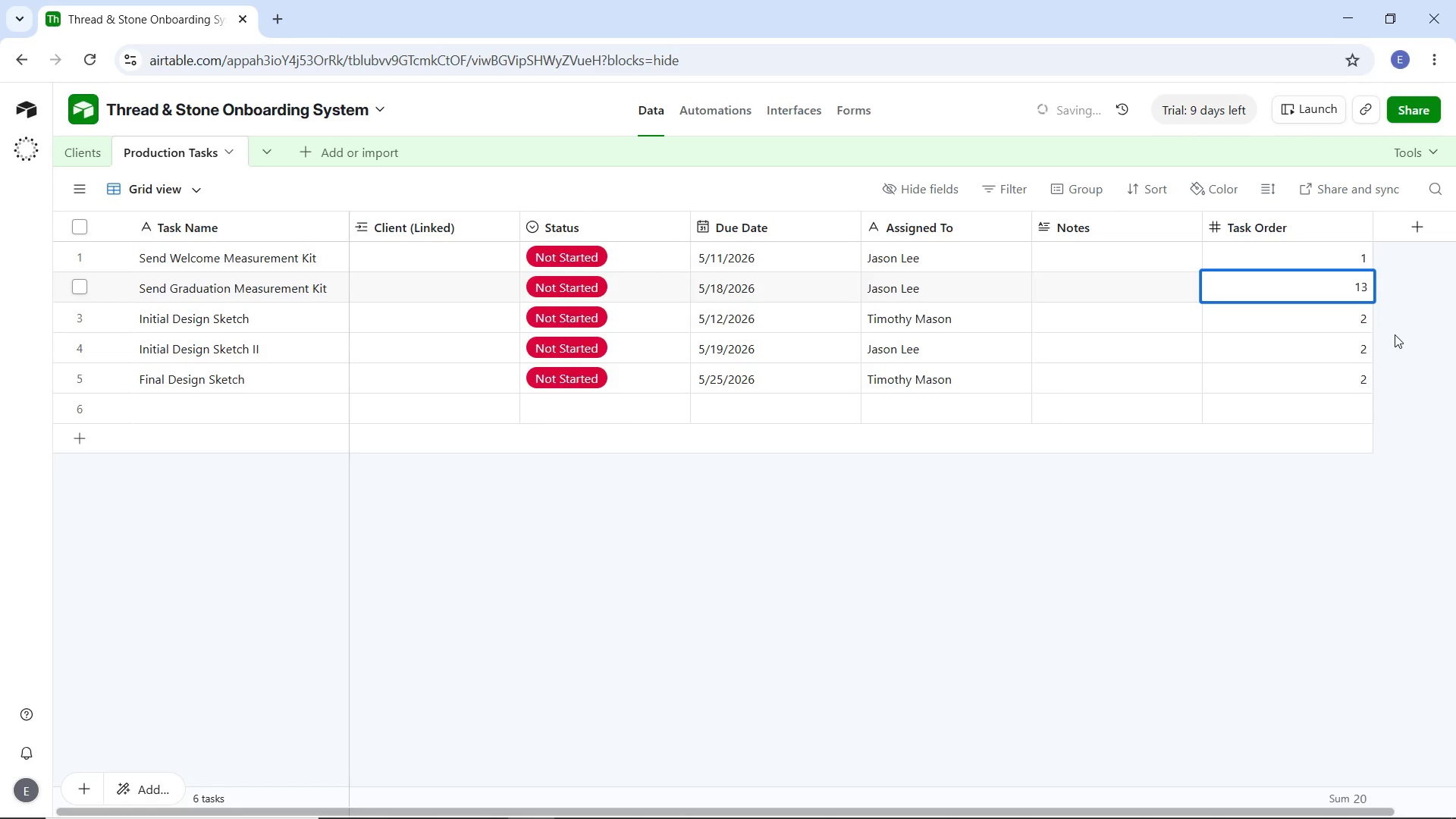 
key(Backspace)
 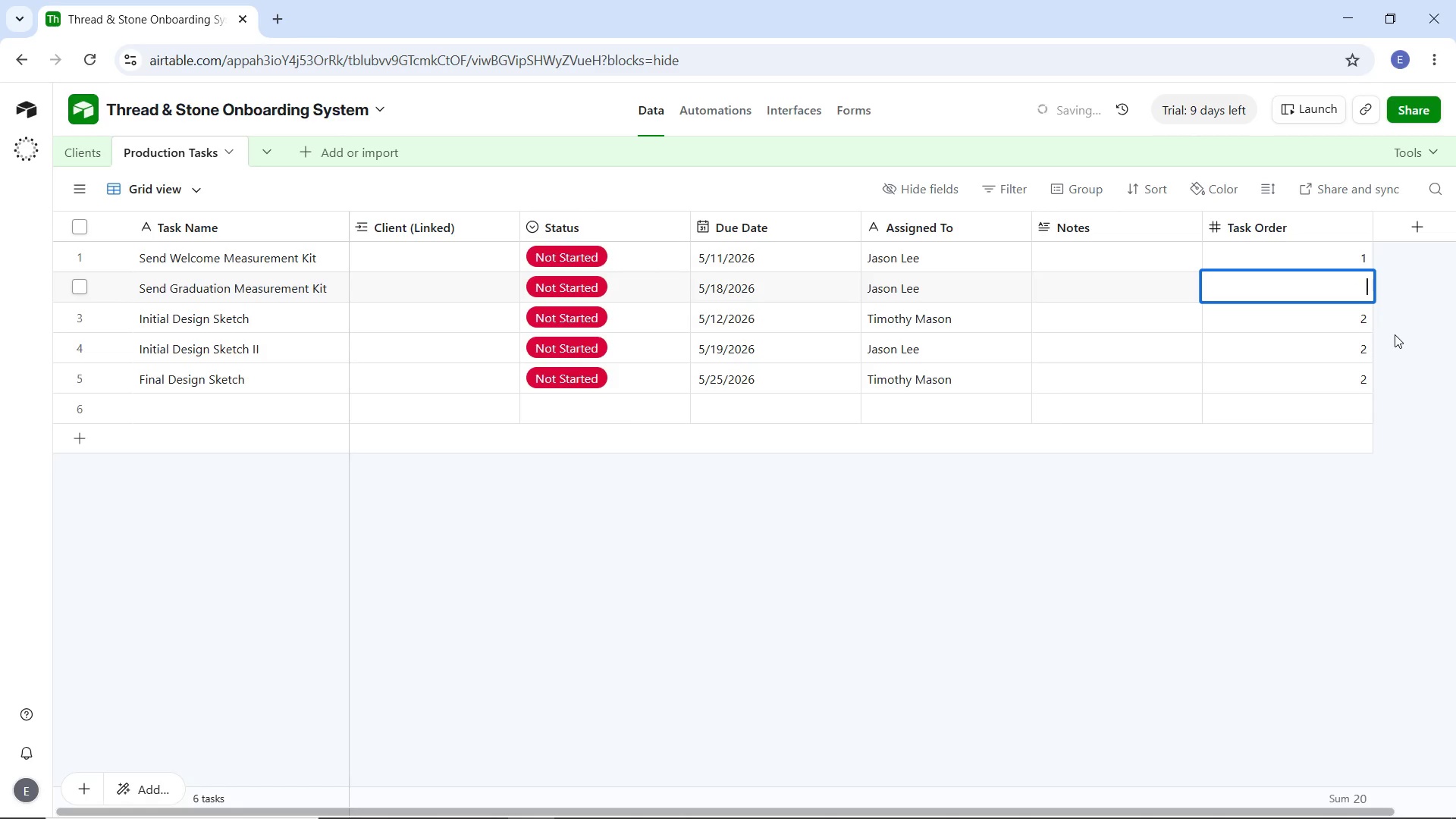 
key(Backspace)
 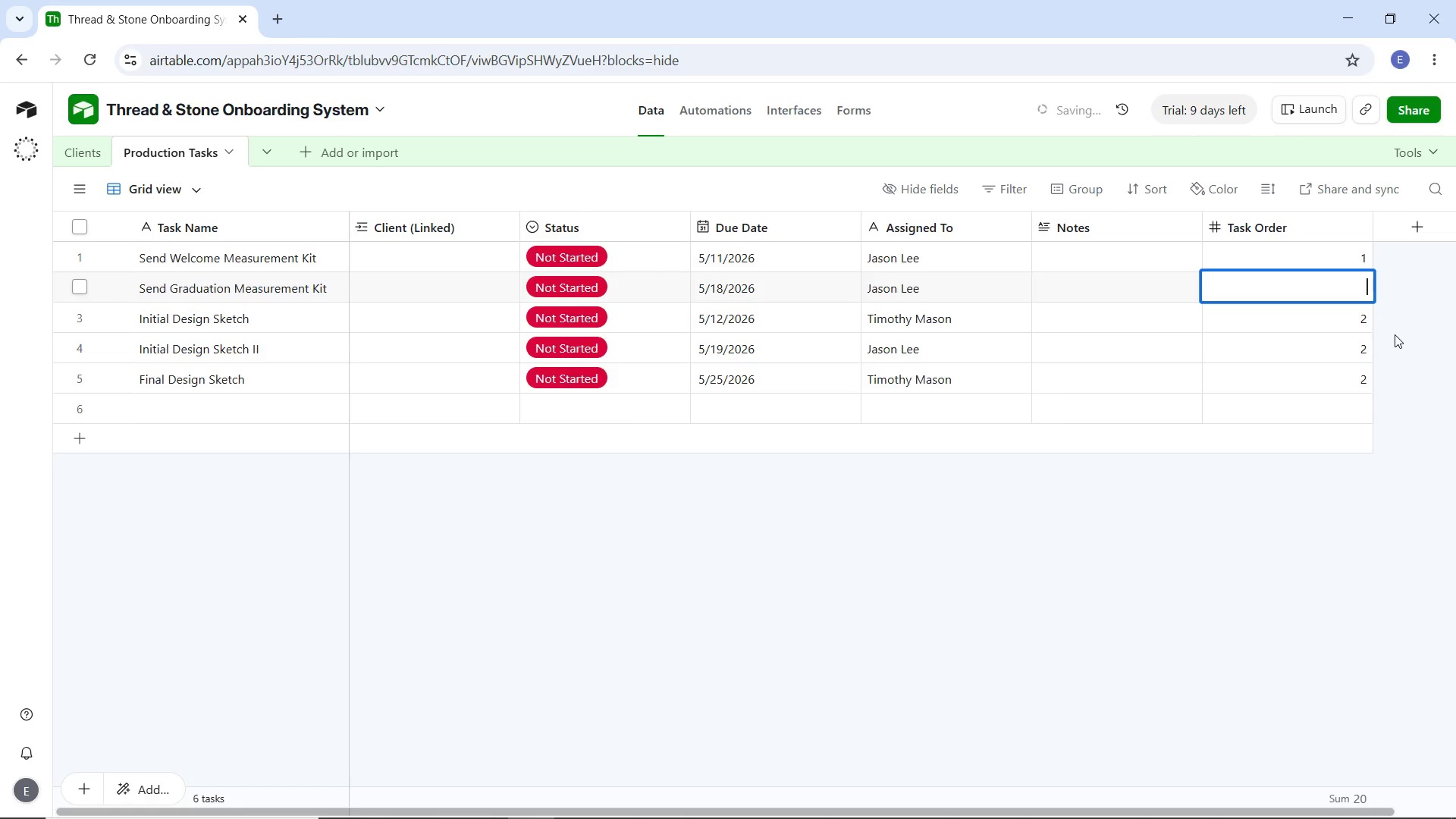 
key(3)
 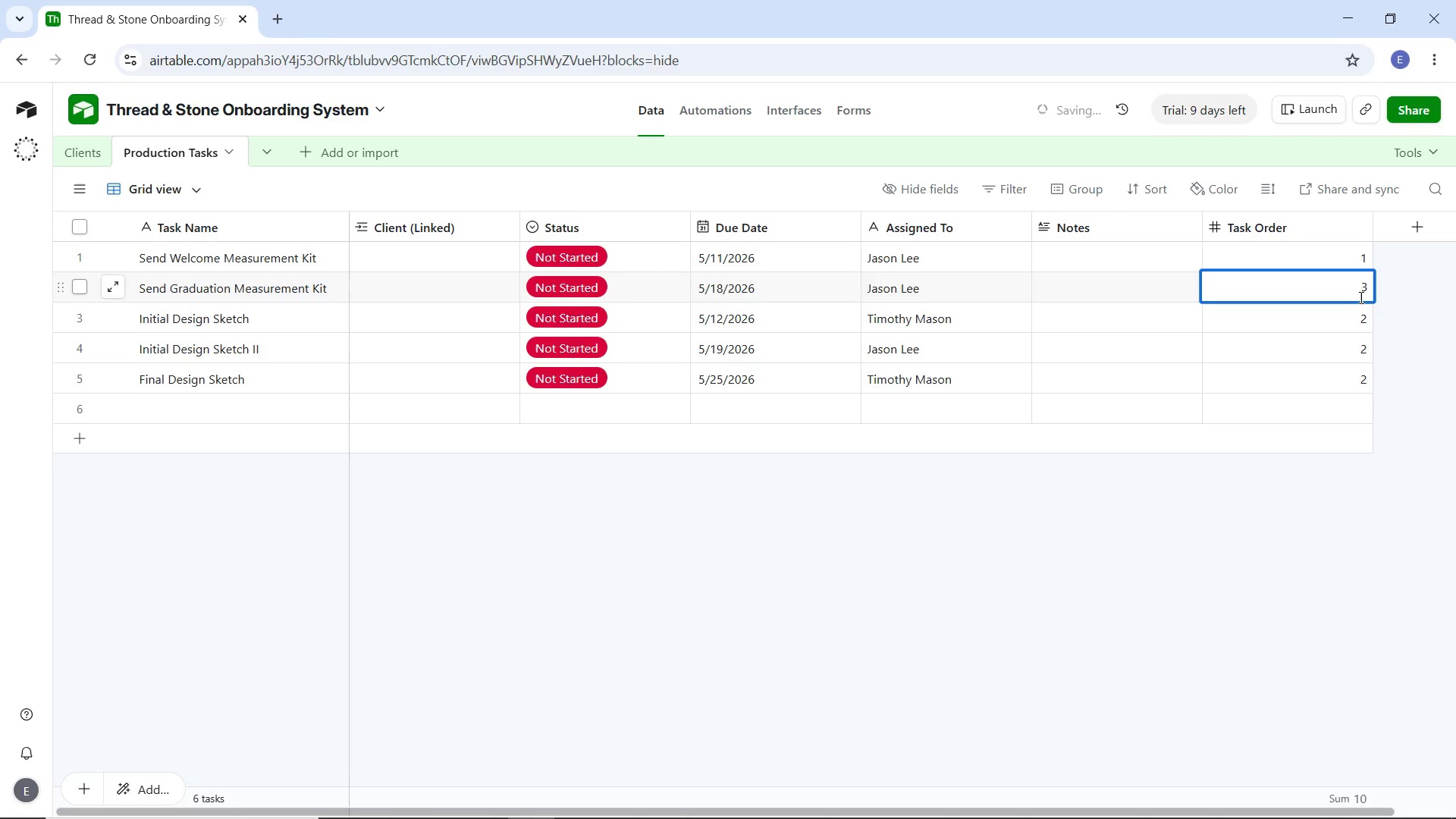 
key(Backspace)
 